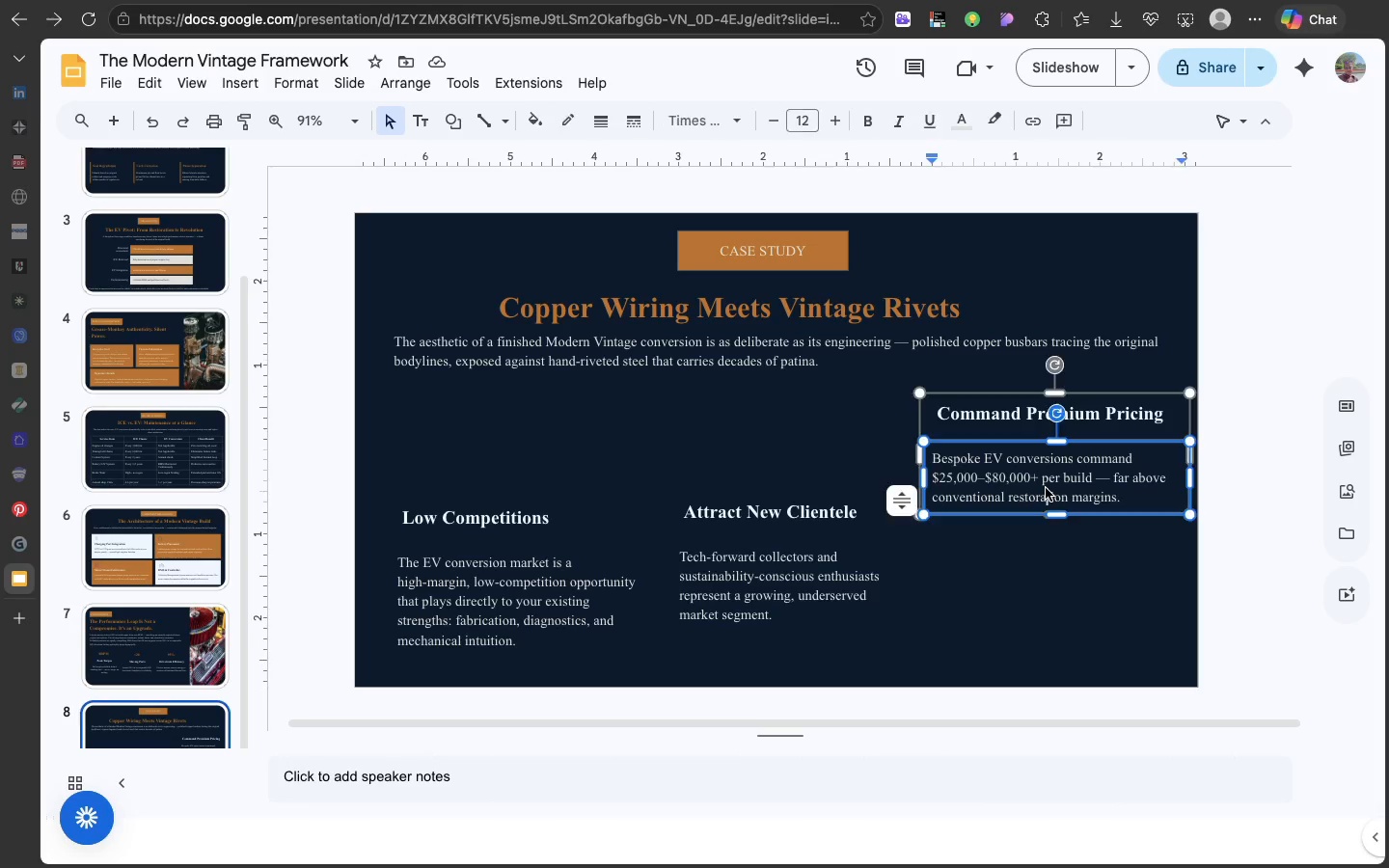 
left_click([1046, 488])
 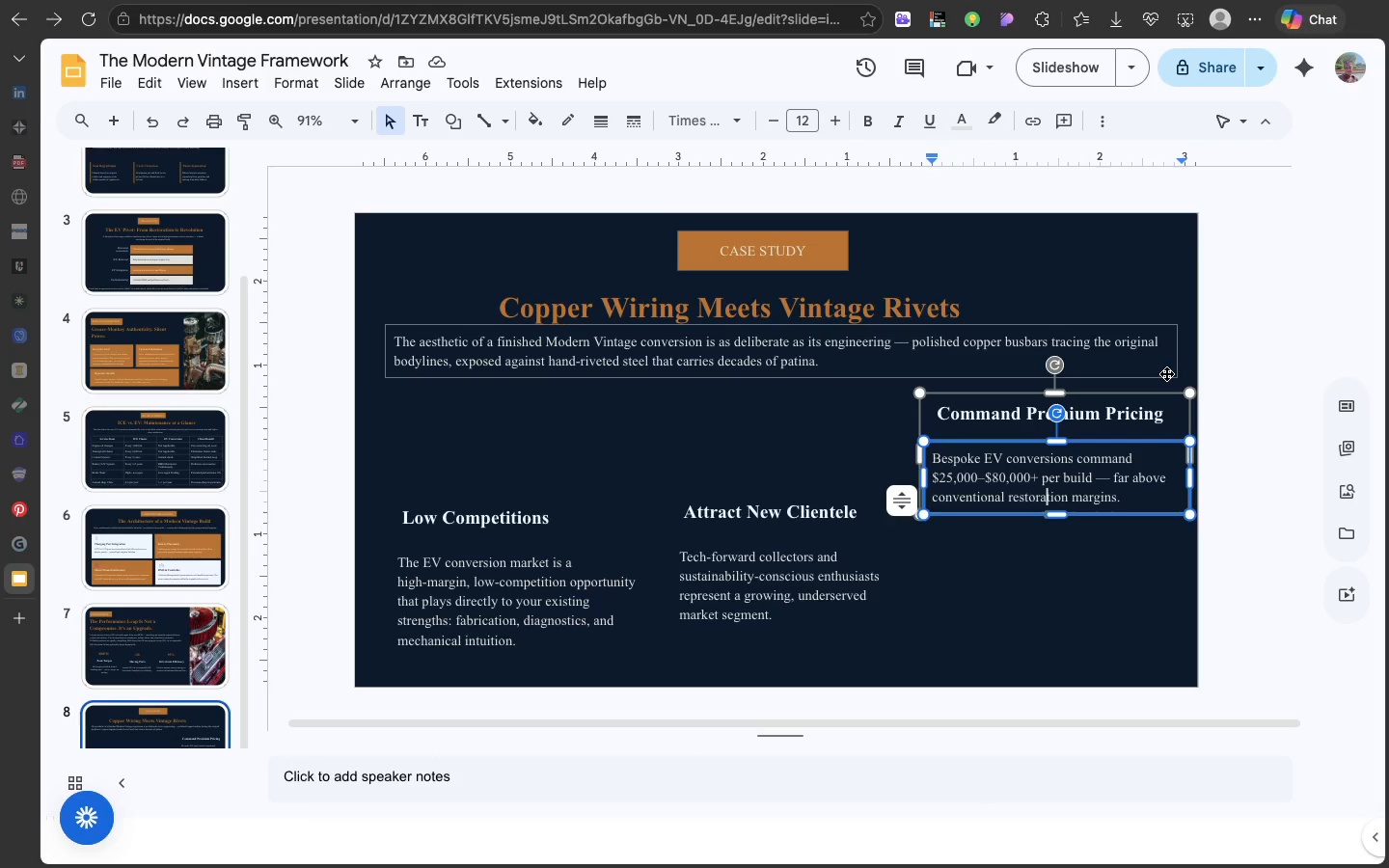 
left_click([1166, 373])
 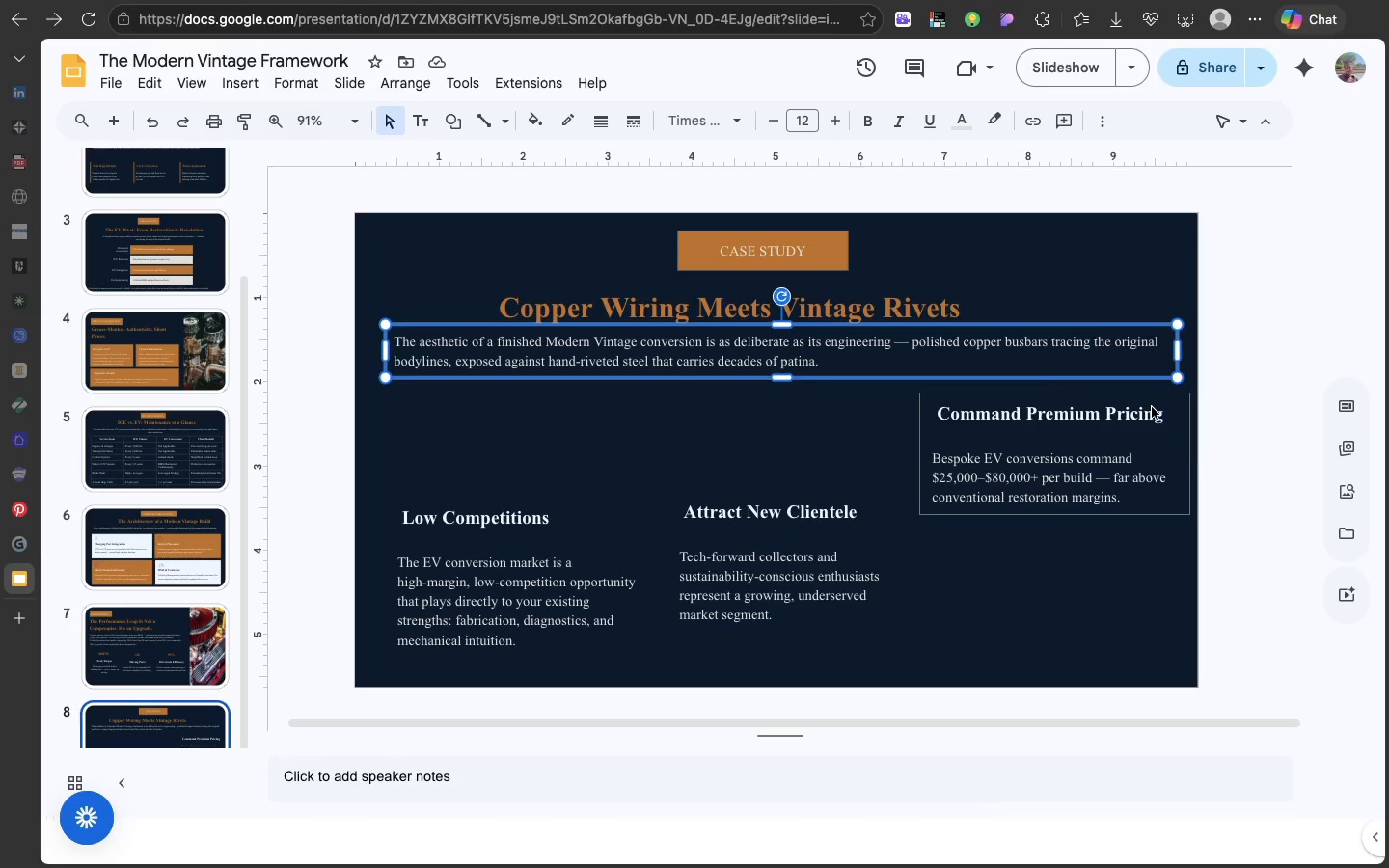 
left_click([1152, 407])
 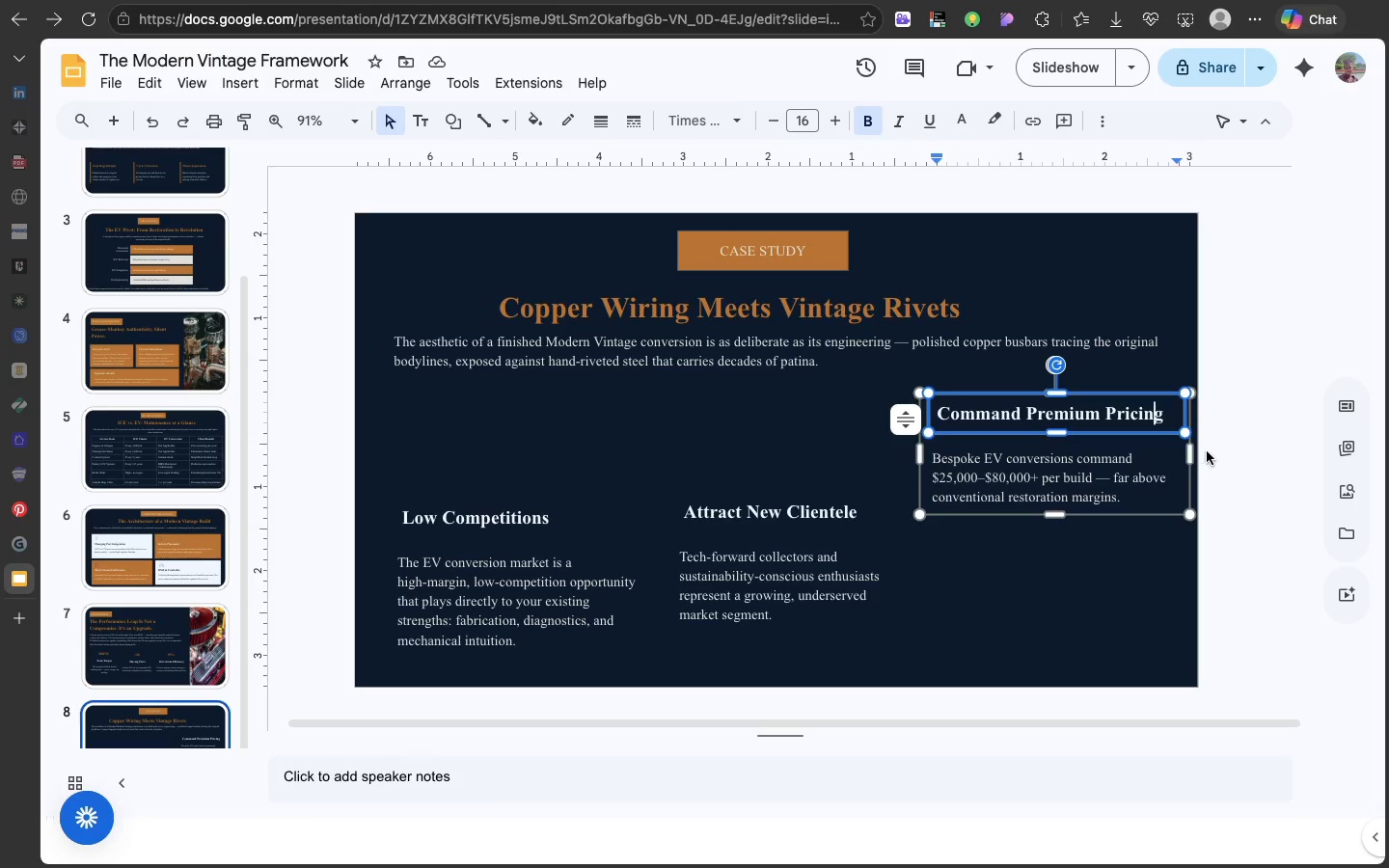 
left_click([1207, 451])
 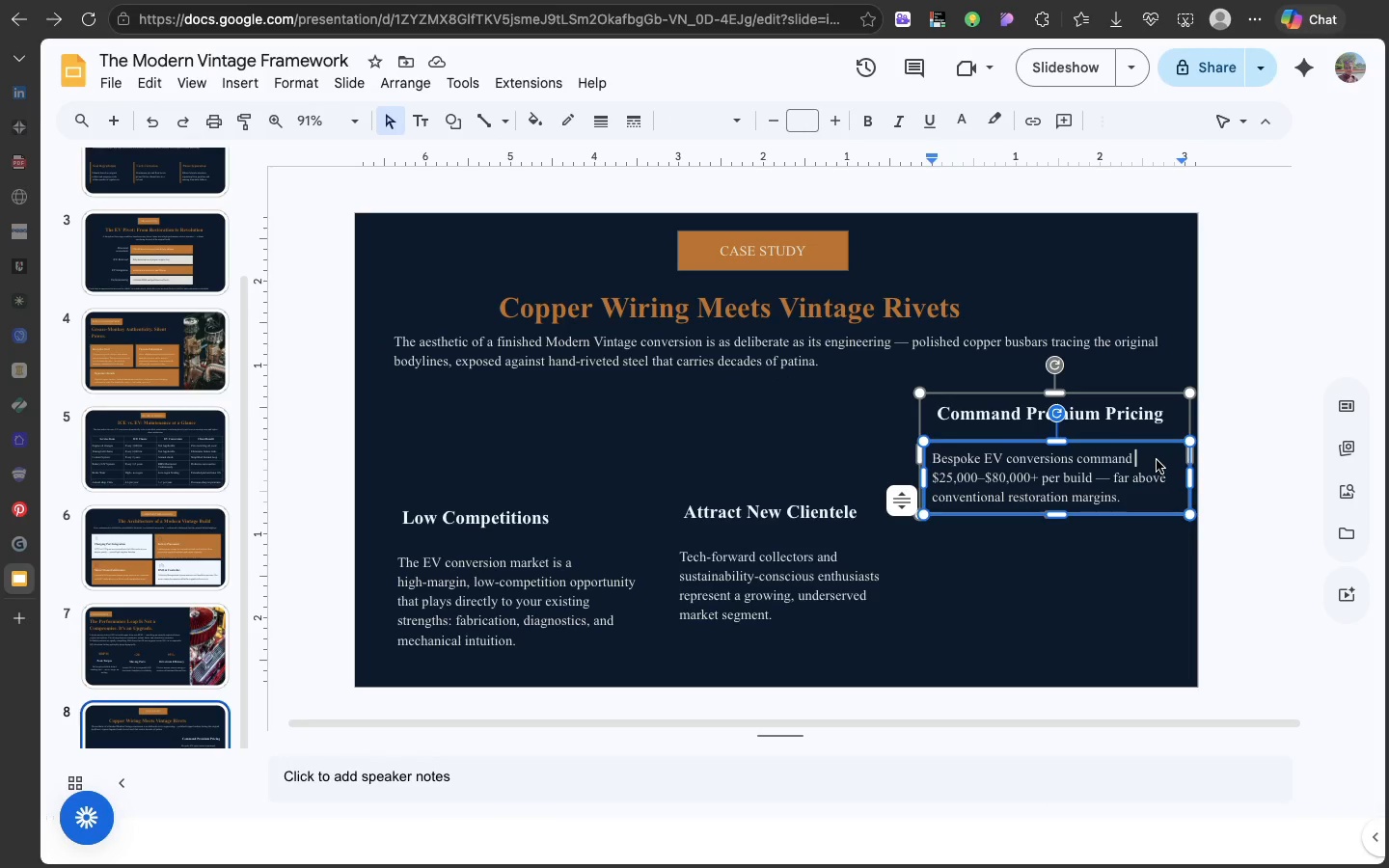 
left_click([1157, 460])
 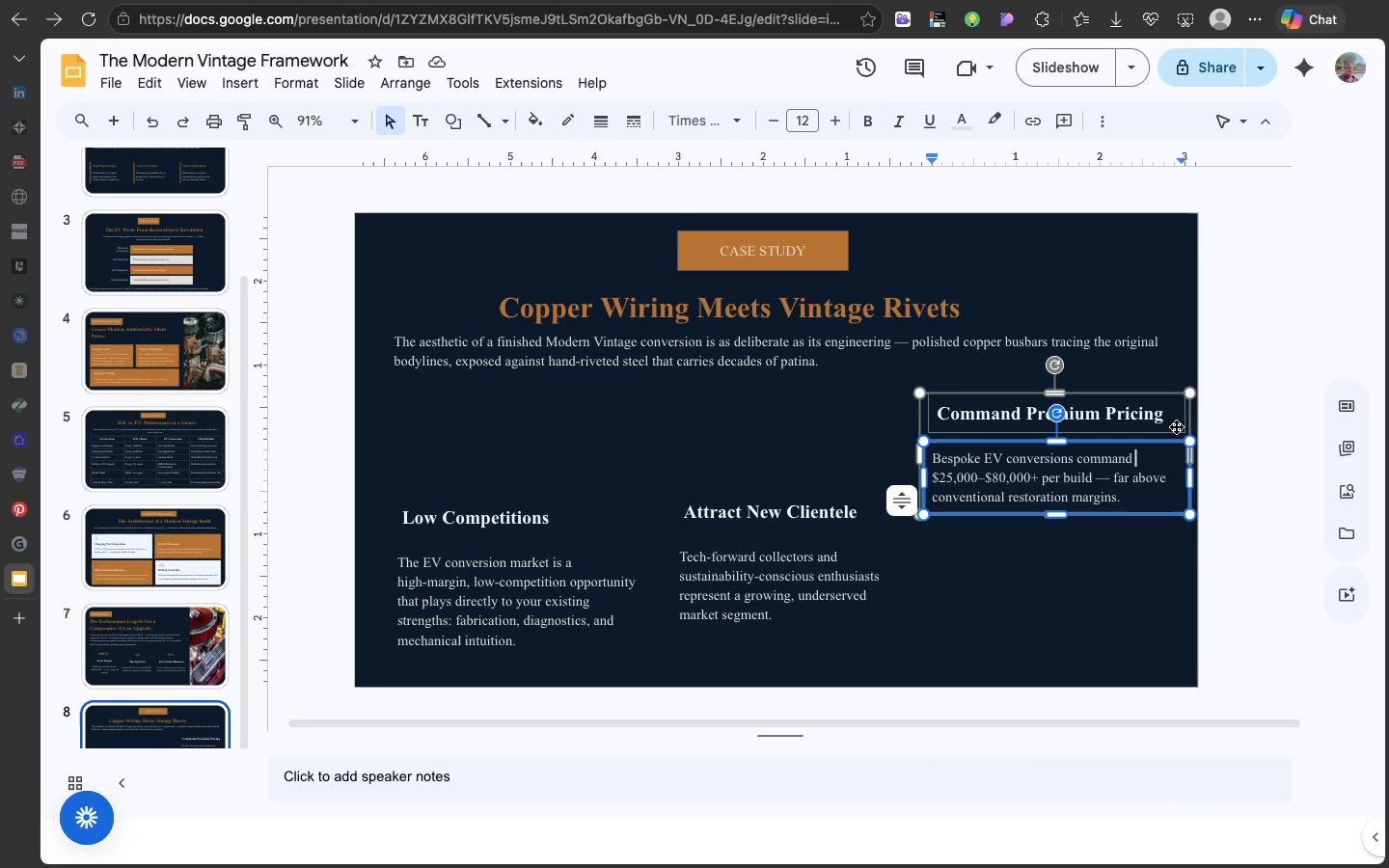 
left_click([1176, 426])
 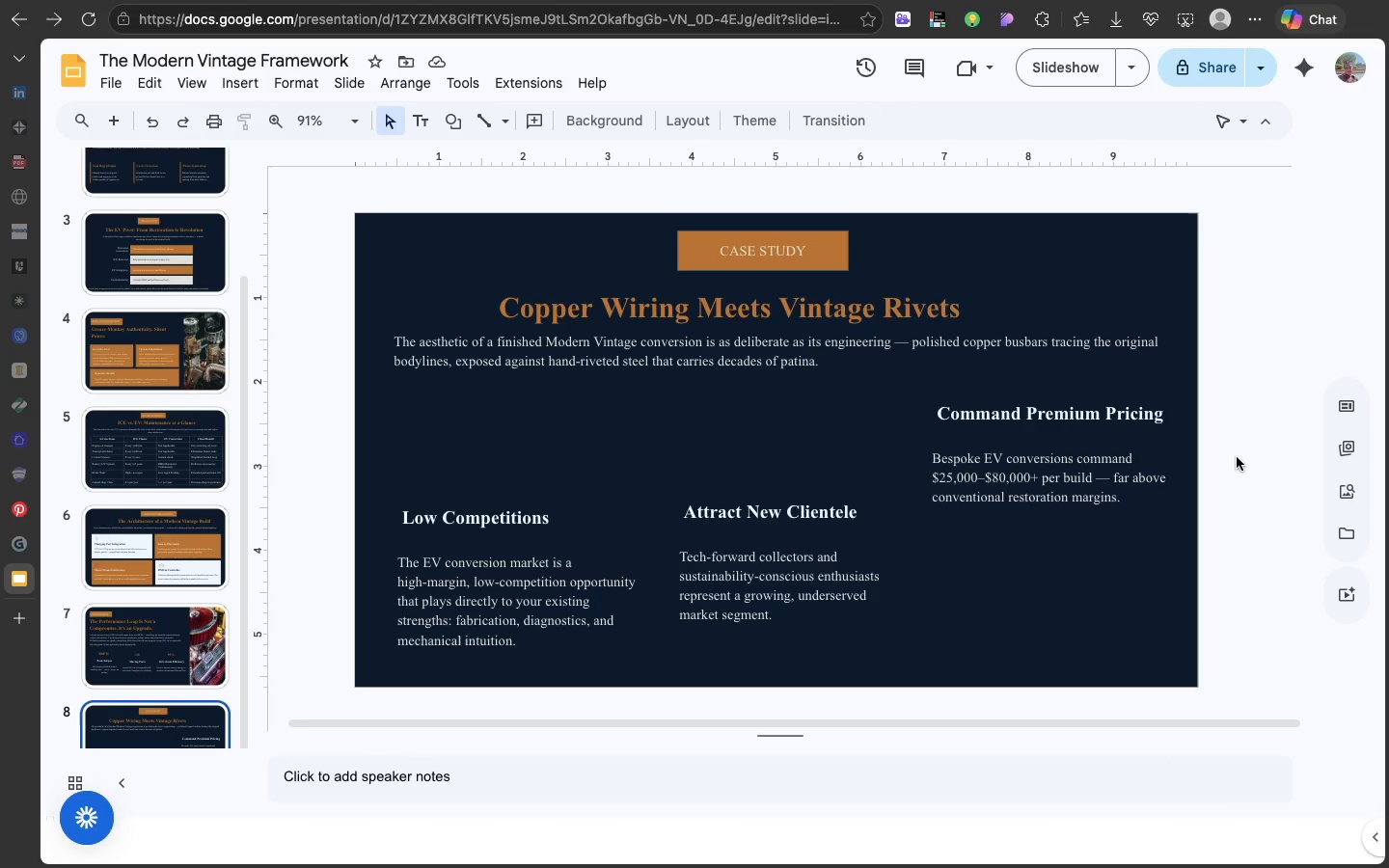 
left_click([1237, 457])
 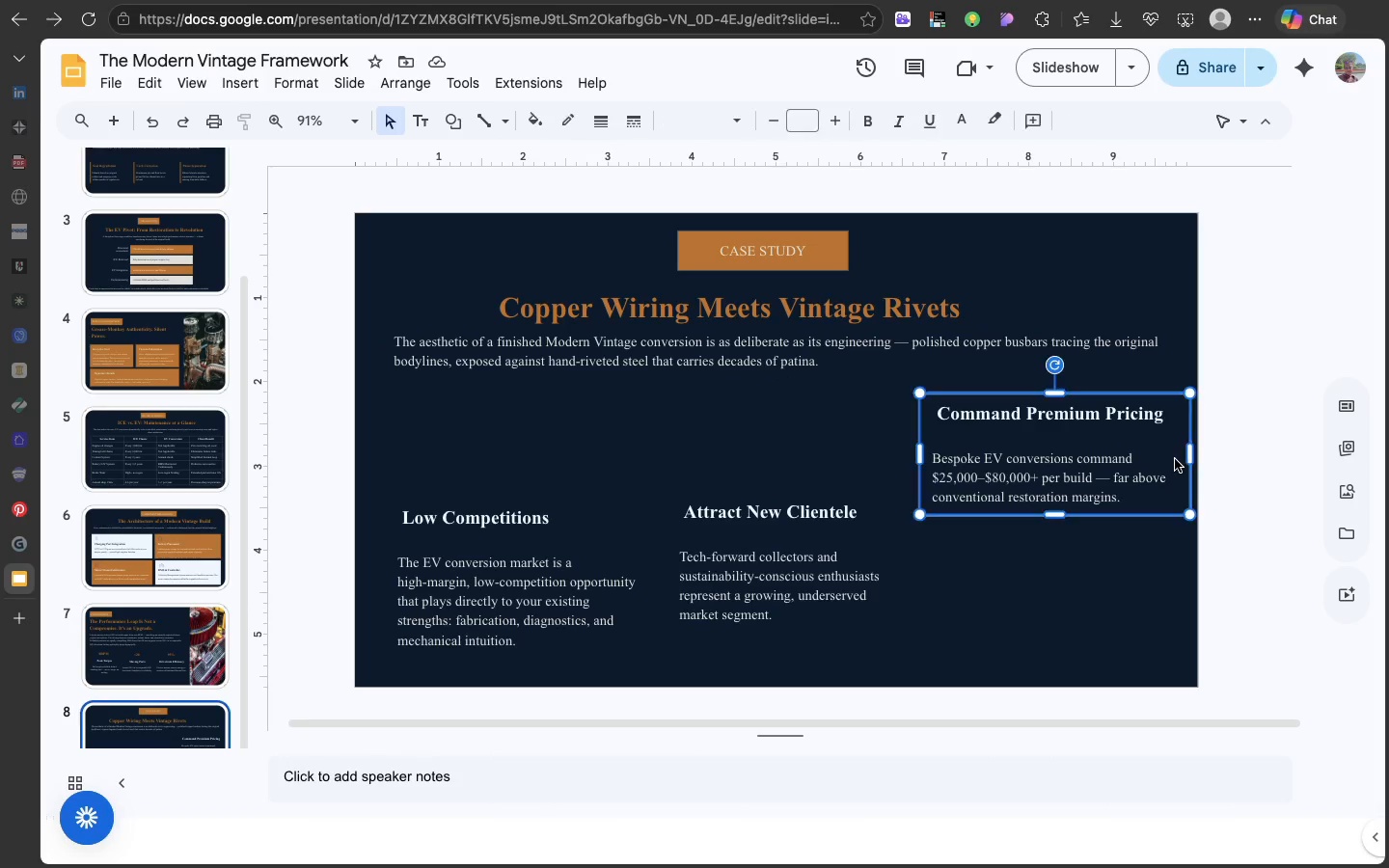 
left_click([1175, 459])
 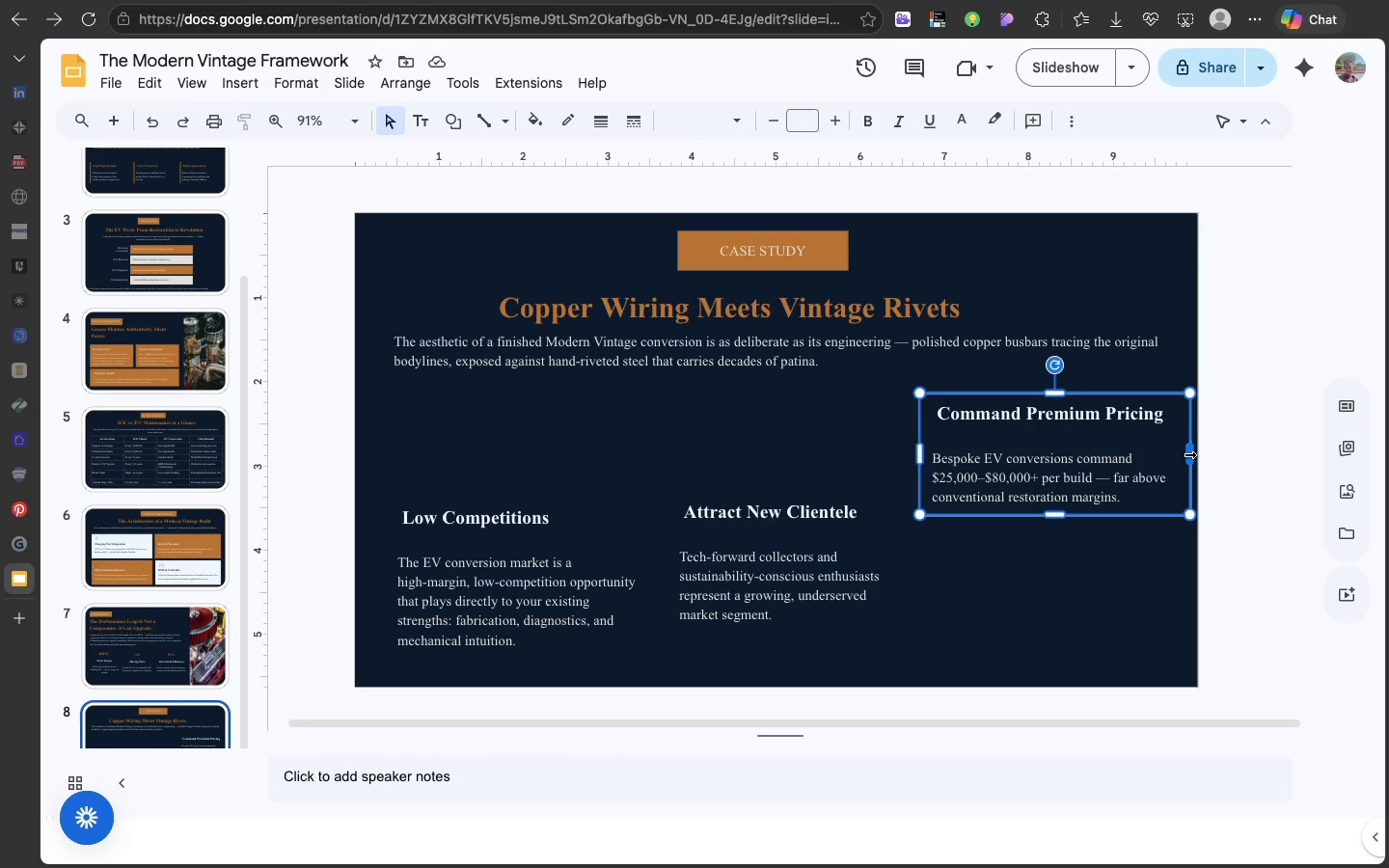 
left_click_drag(start_coordinate=[1188, 454], to_coordinate=[1159, 457])
 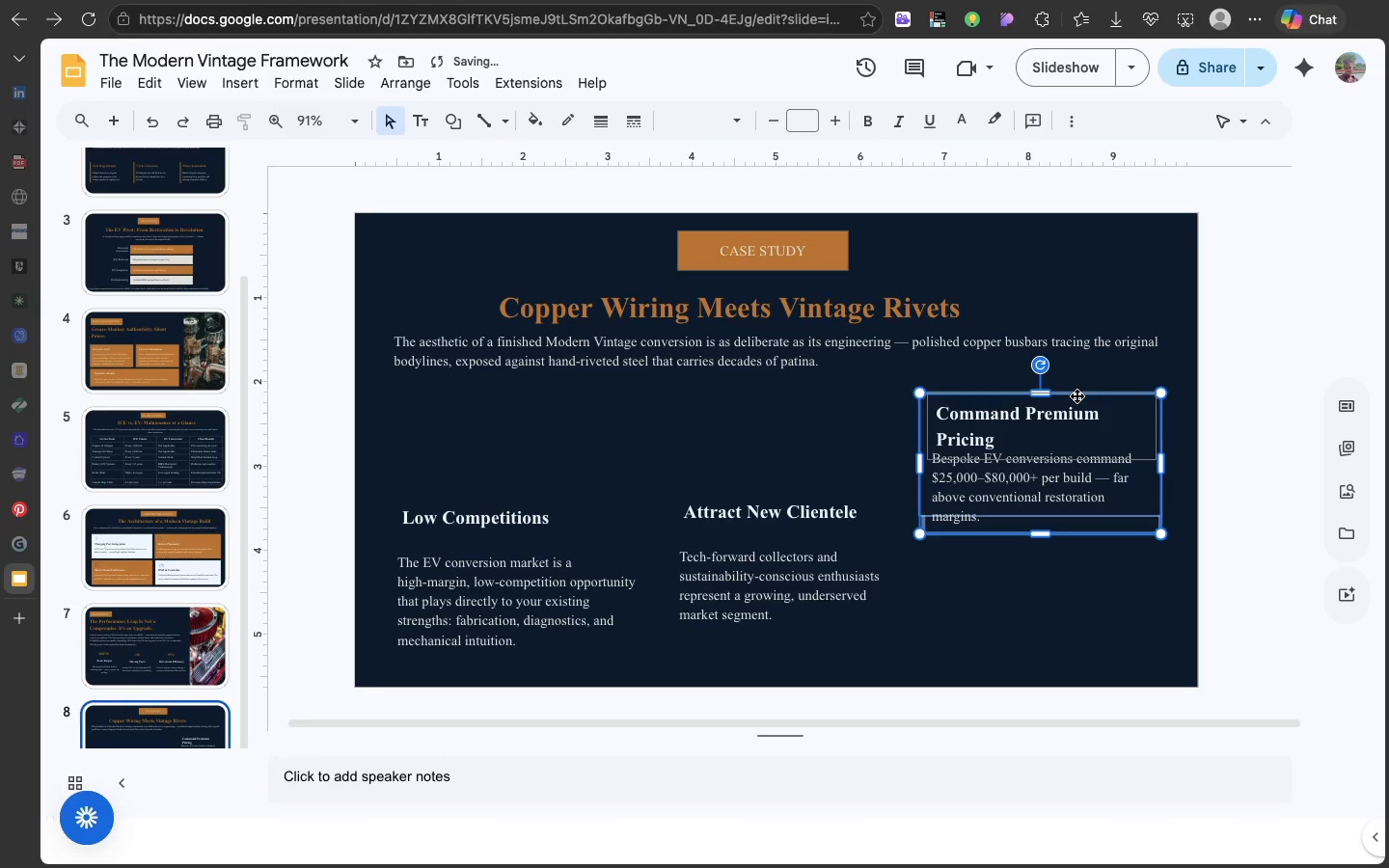 
left_click_drag(start_coordinate=[1076, 395], to_coordinate=[1090, 510])
 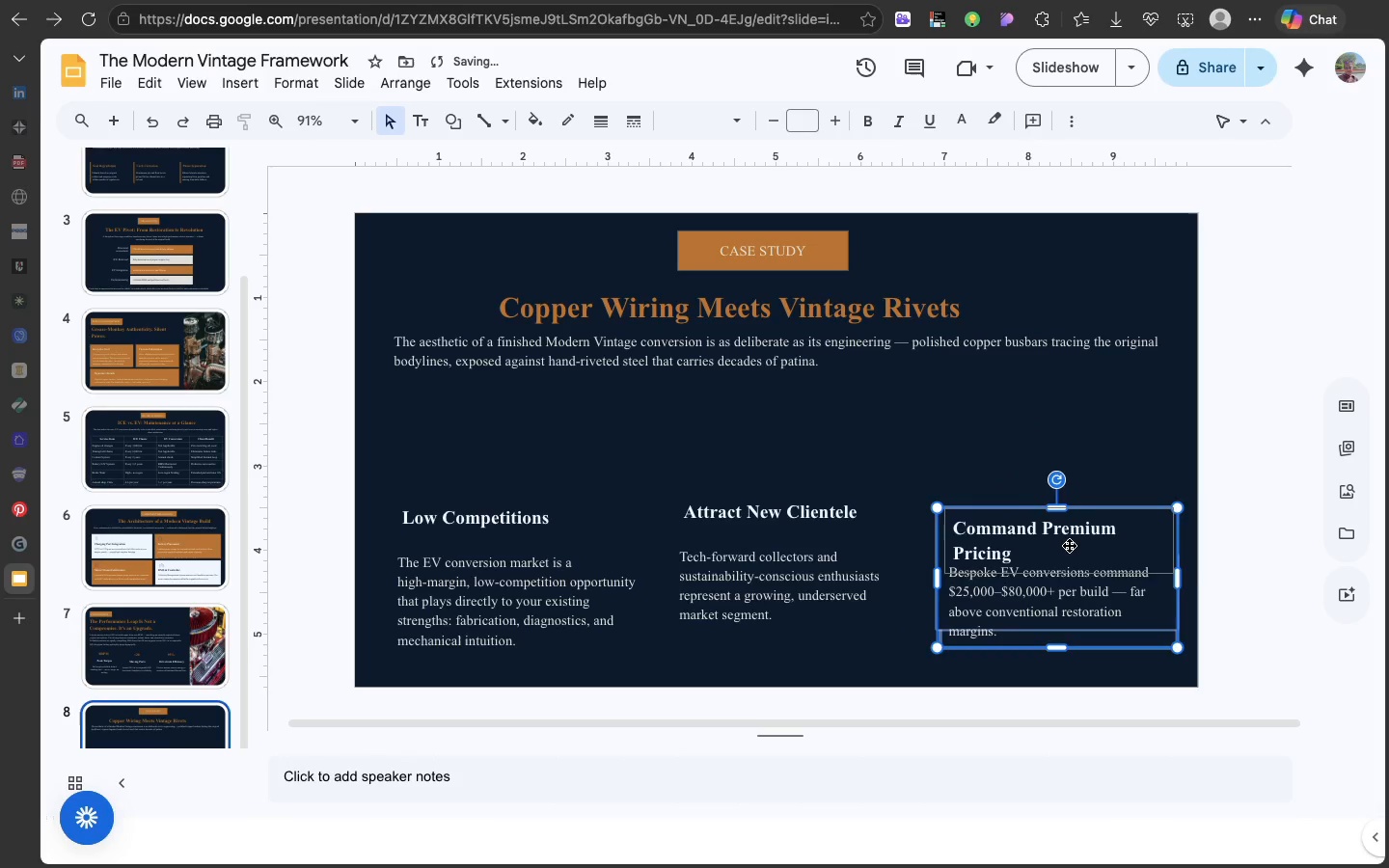 
left_click([1069, 545])
 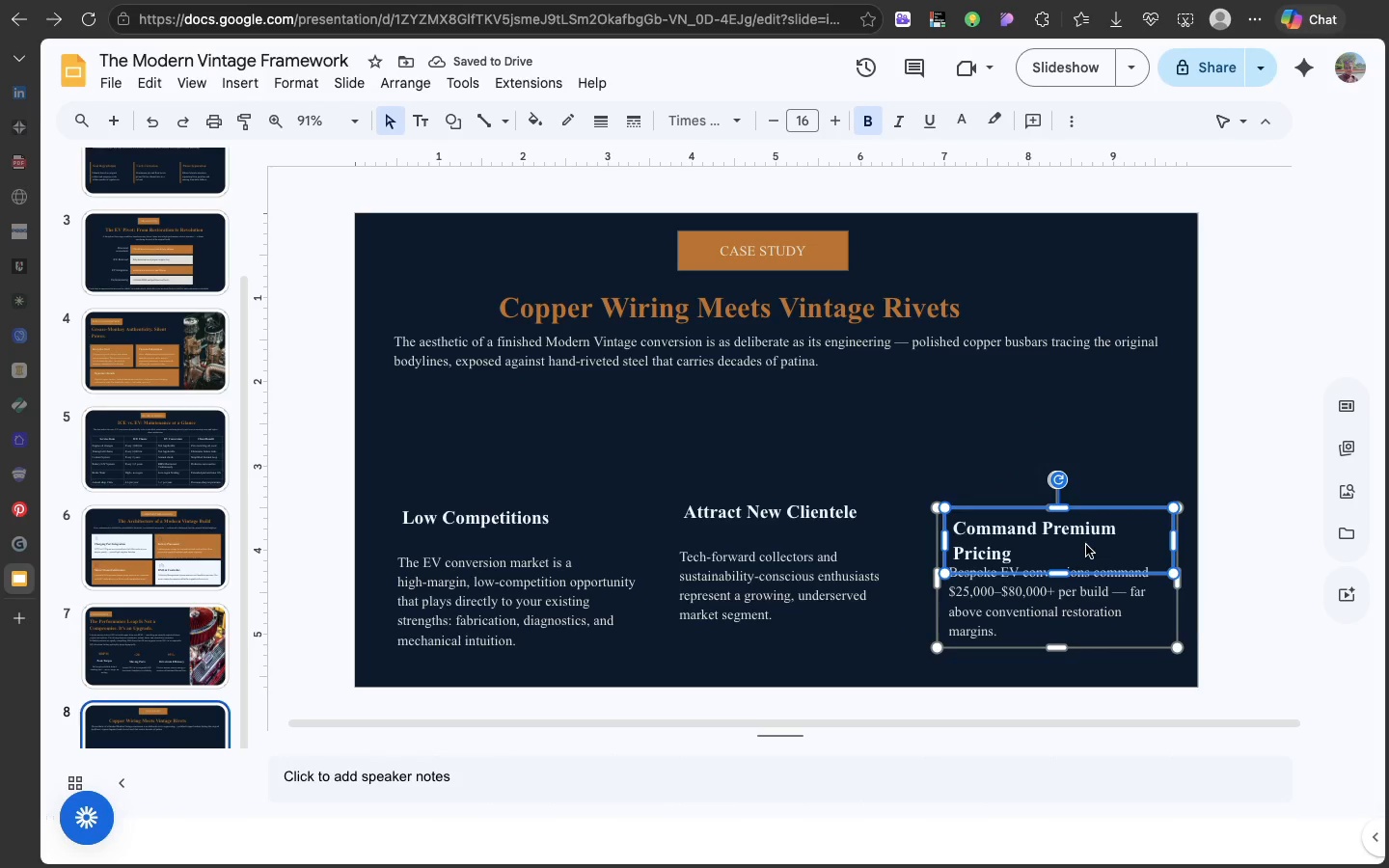 
key(Meta+Z)
 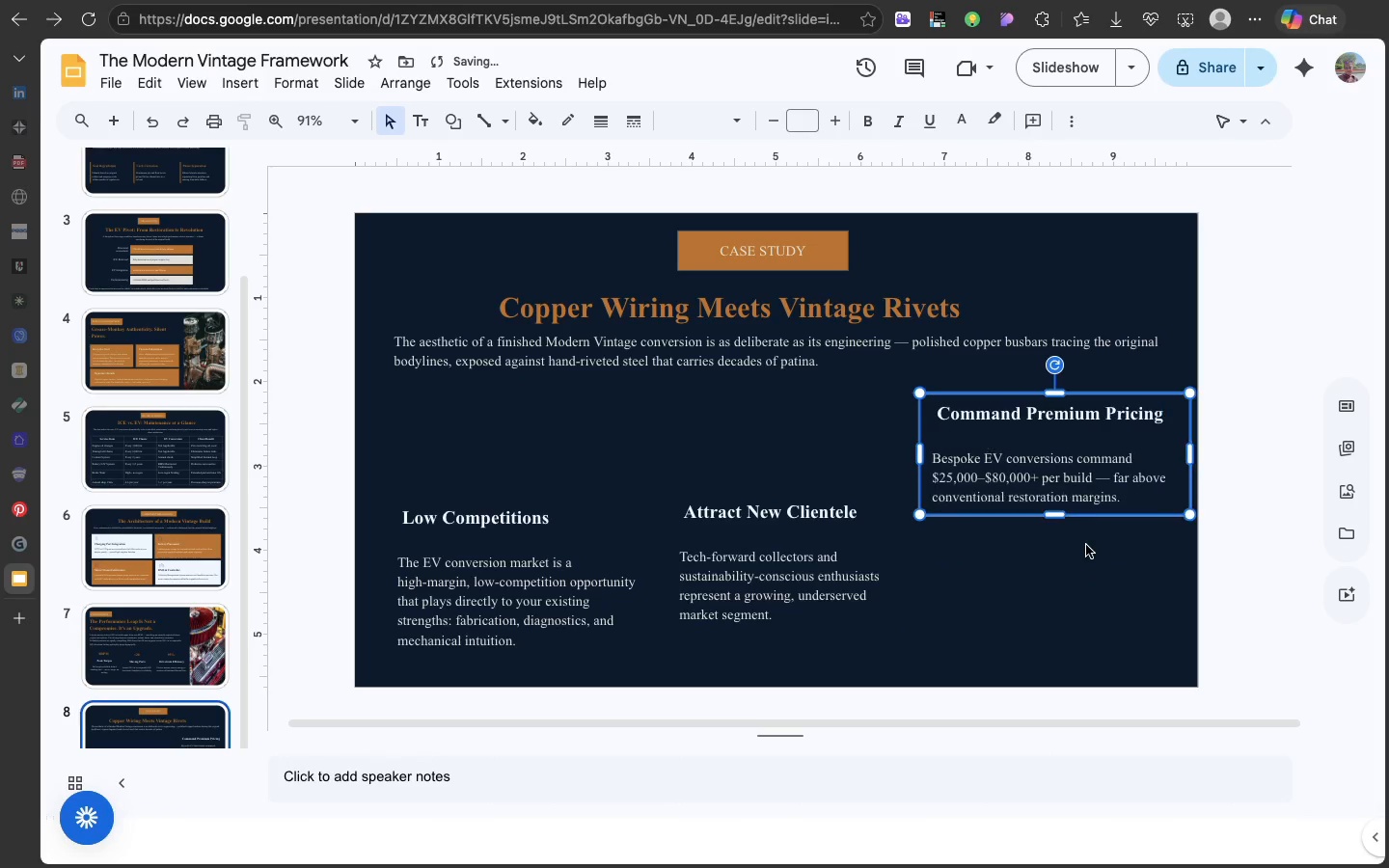 
key(Meta+CommandLeft)
 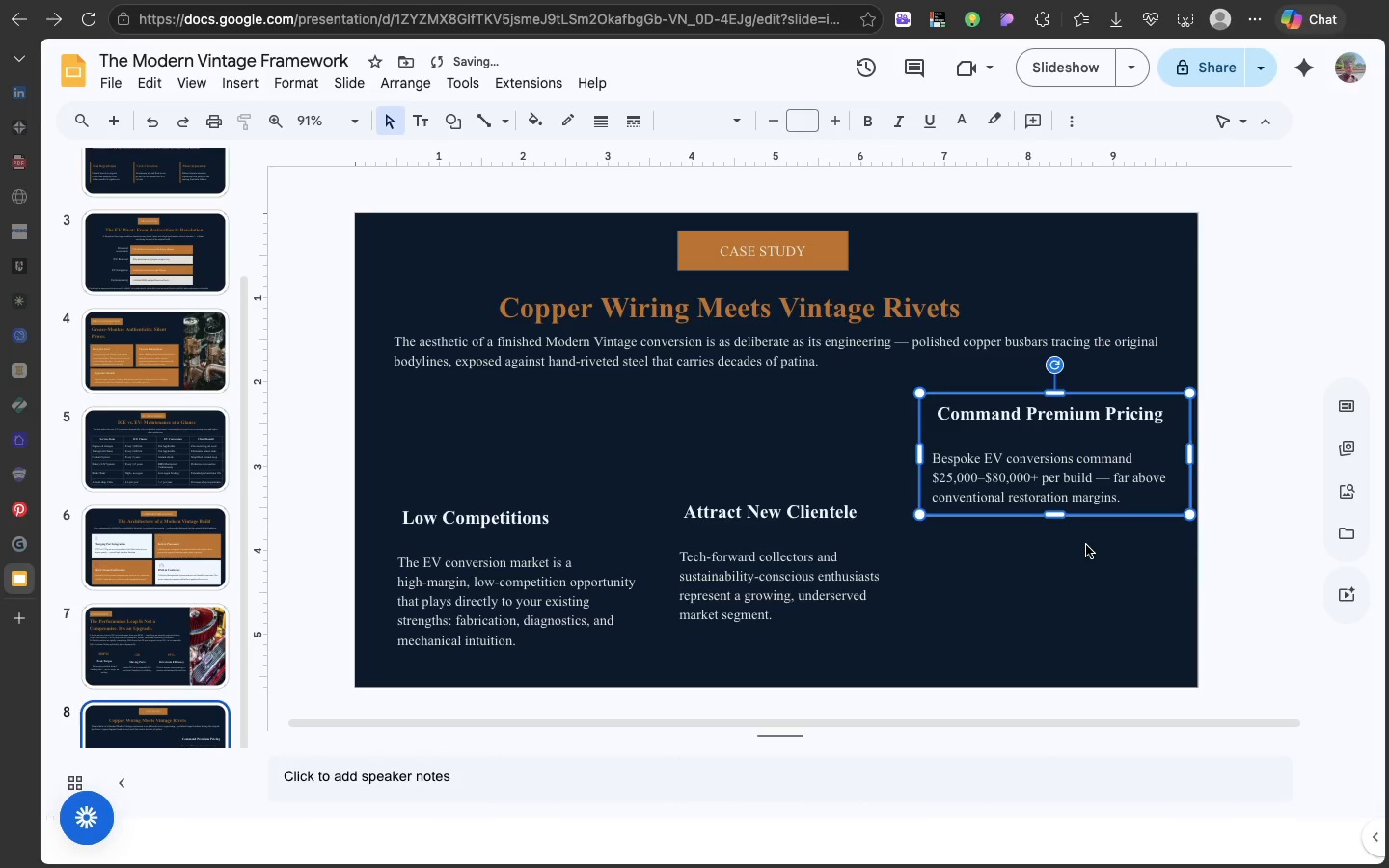 
key(Meta+Z)
 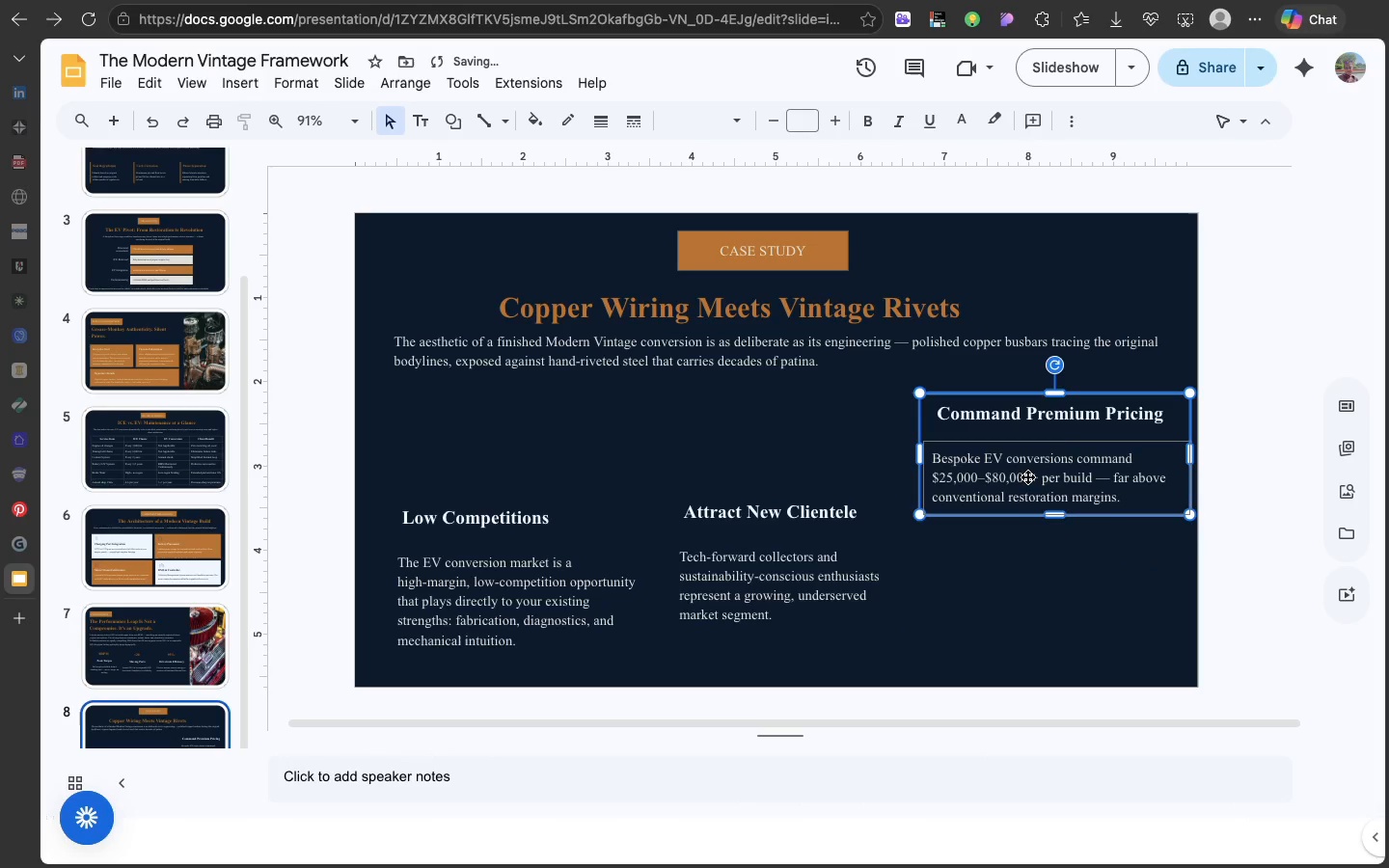 
left_click([1027, 476])
 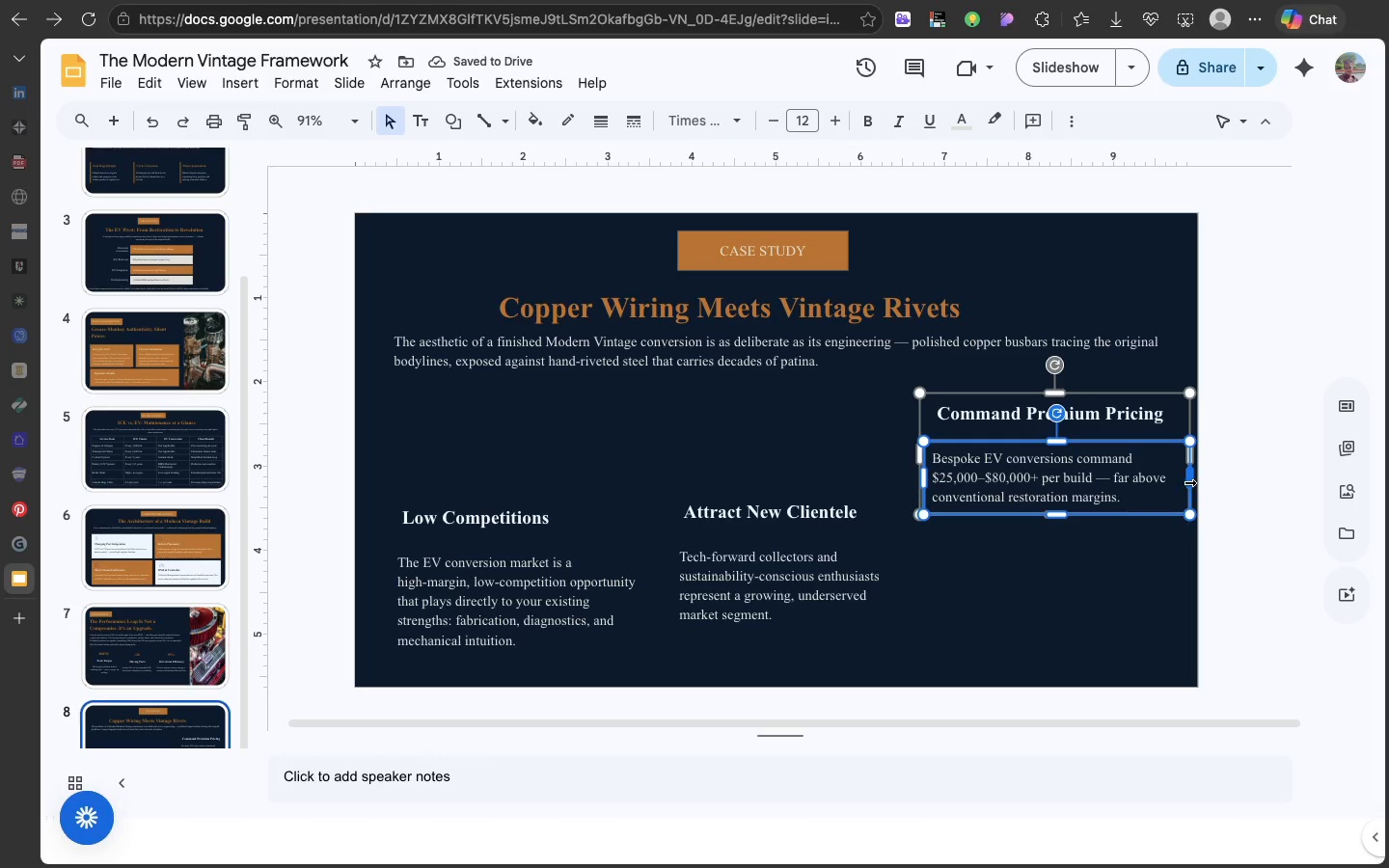 
left_click_drag(start_coordinate=[1188, 482], to_coordinate=[1173, 483])
 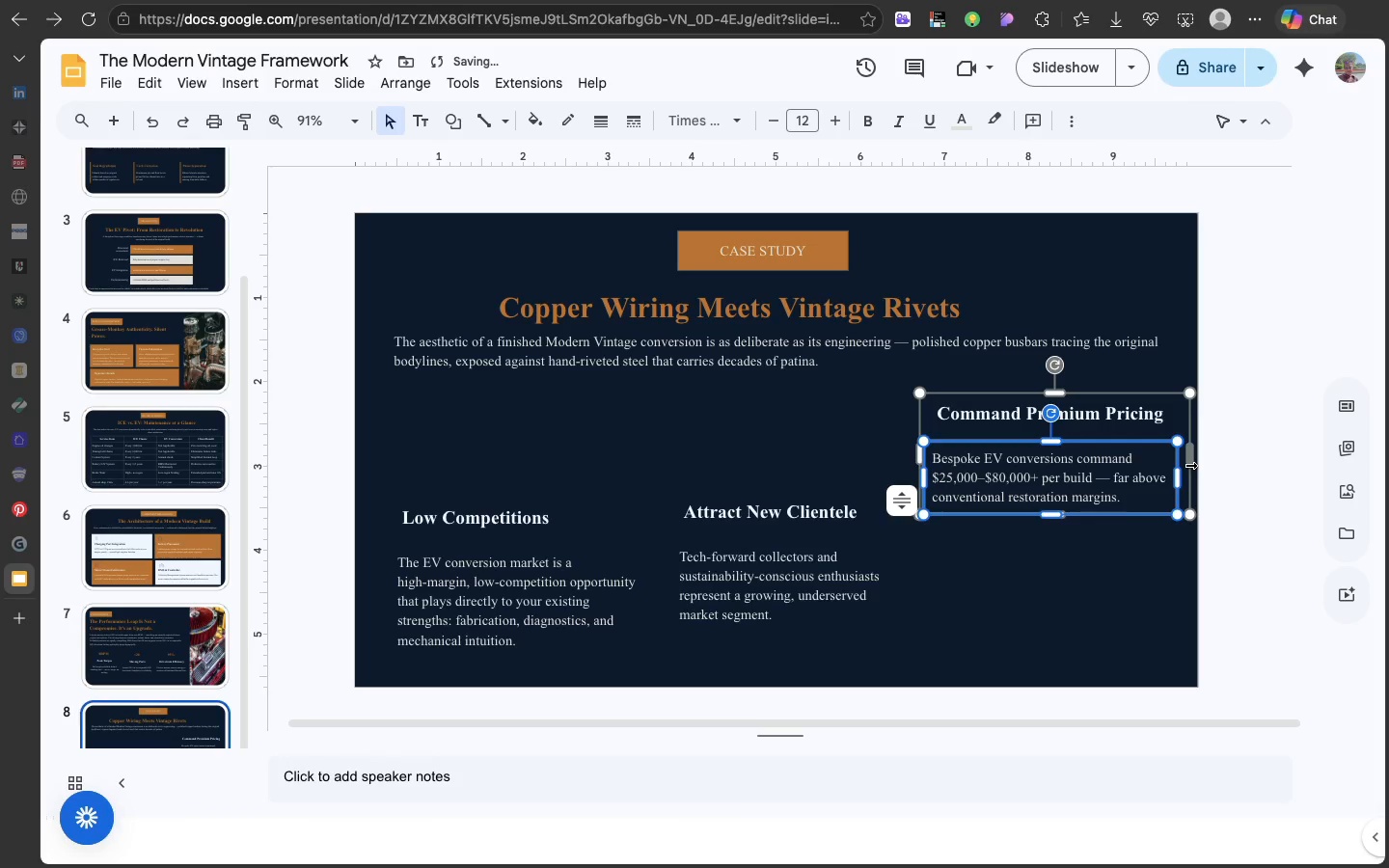 
left_click_drag(start_coordinate=[1189, 465], to_coordinate=[1179, 466])
 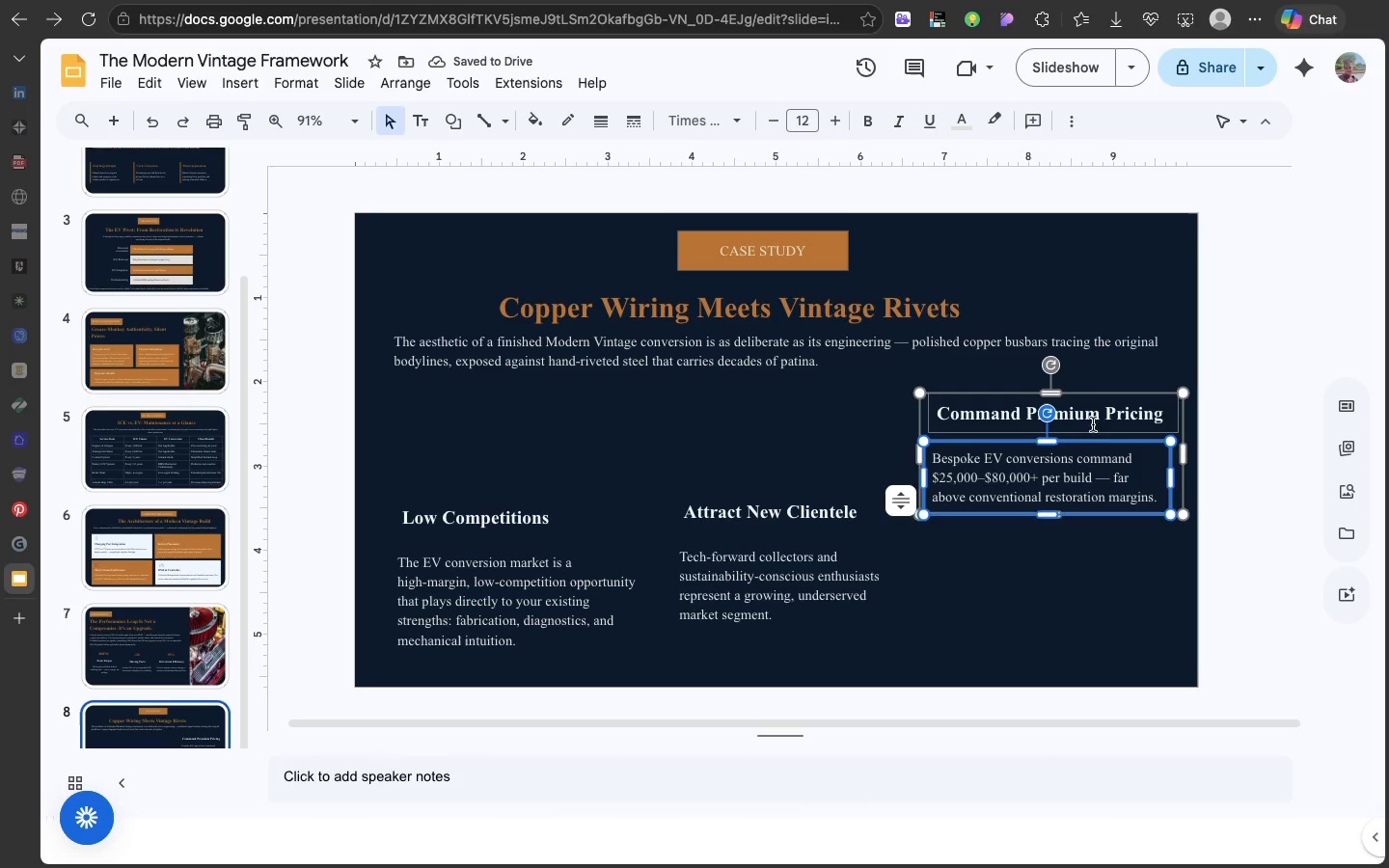 
left_click([1120, 439])
 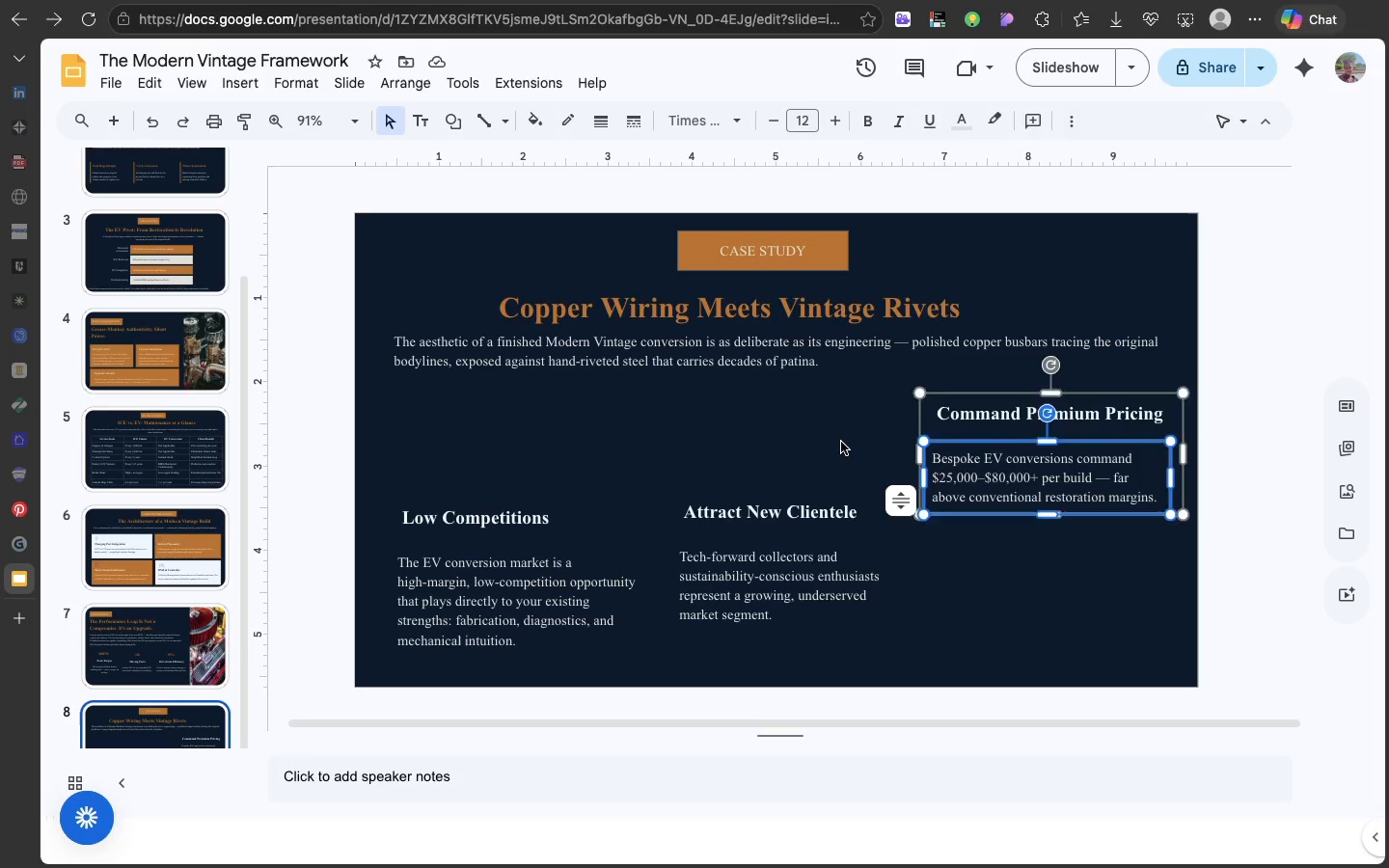 
left_click([841, 442])
 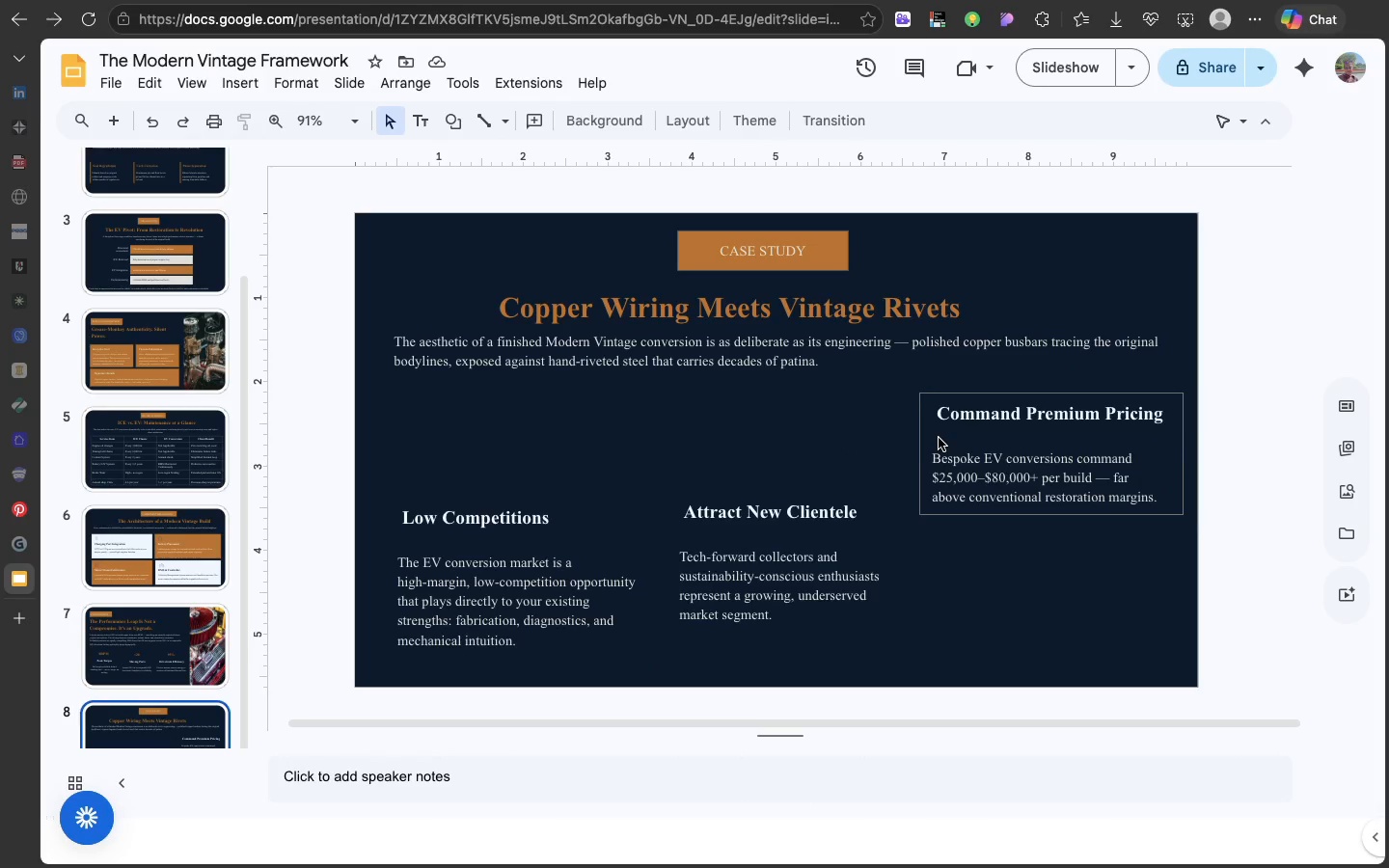 
left_click([939, 438])
 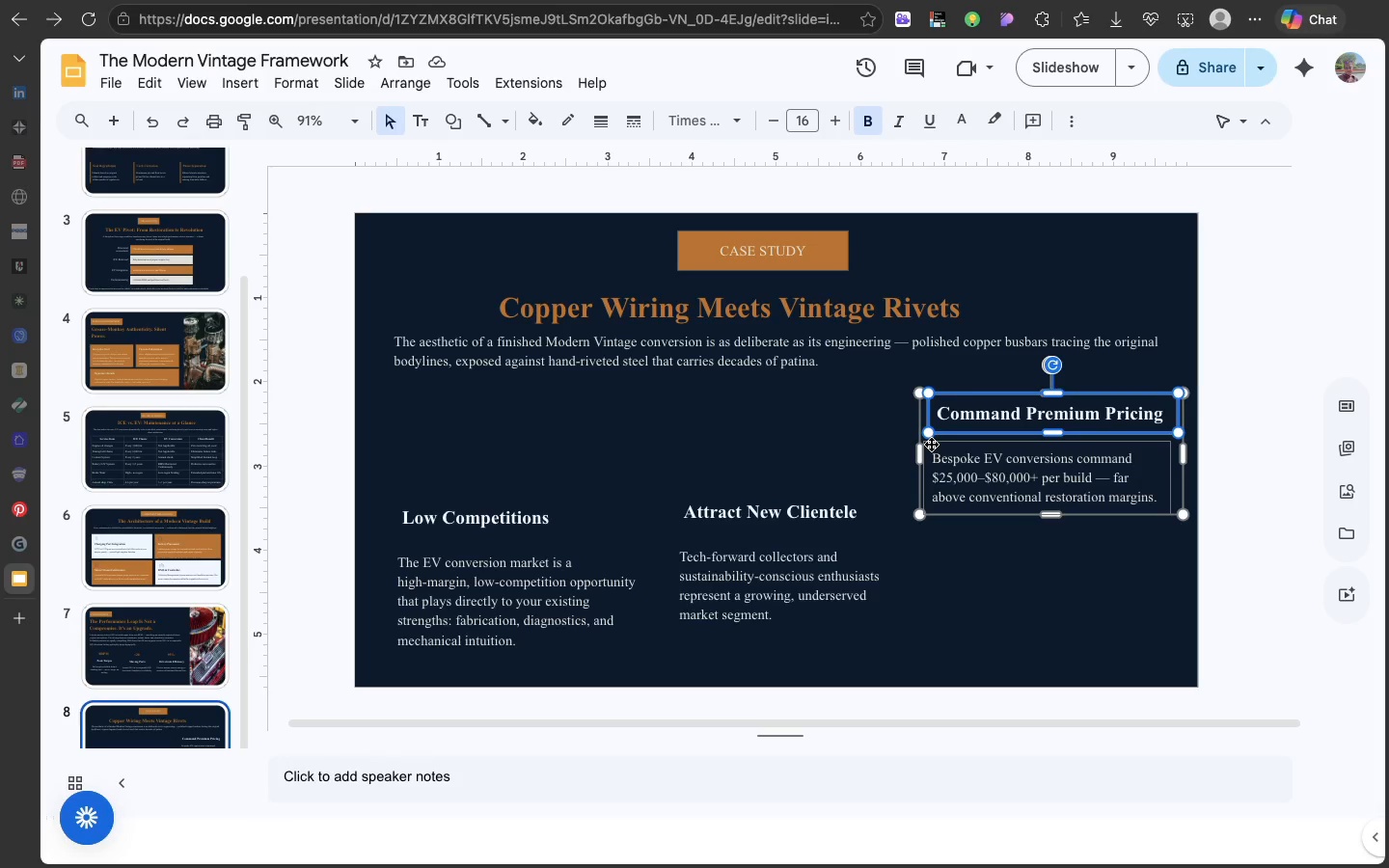 
left_click([911, 446])
 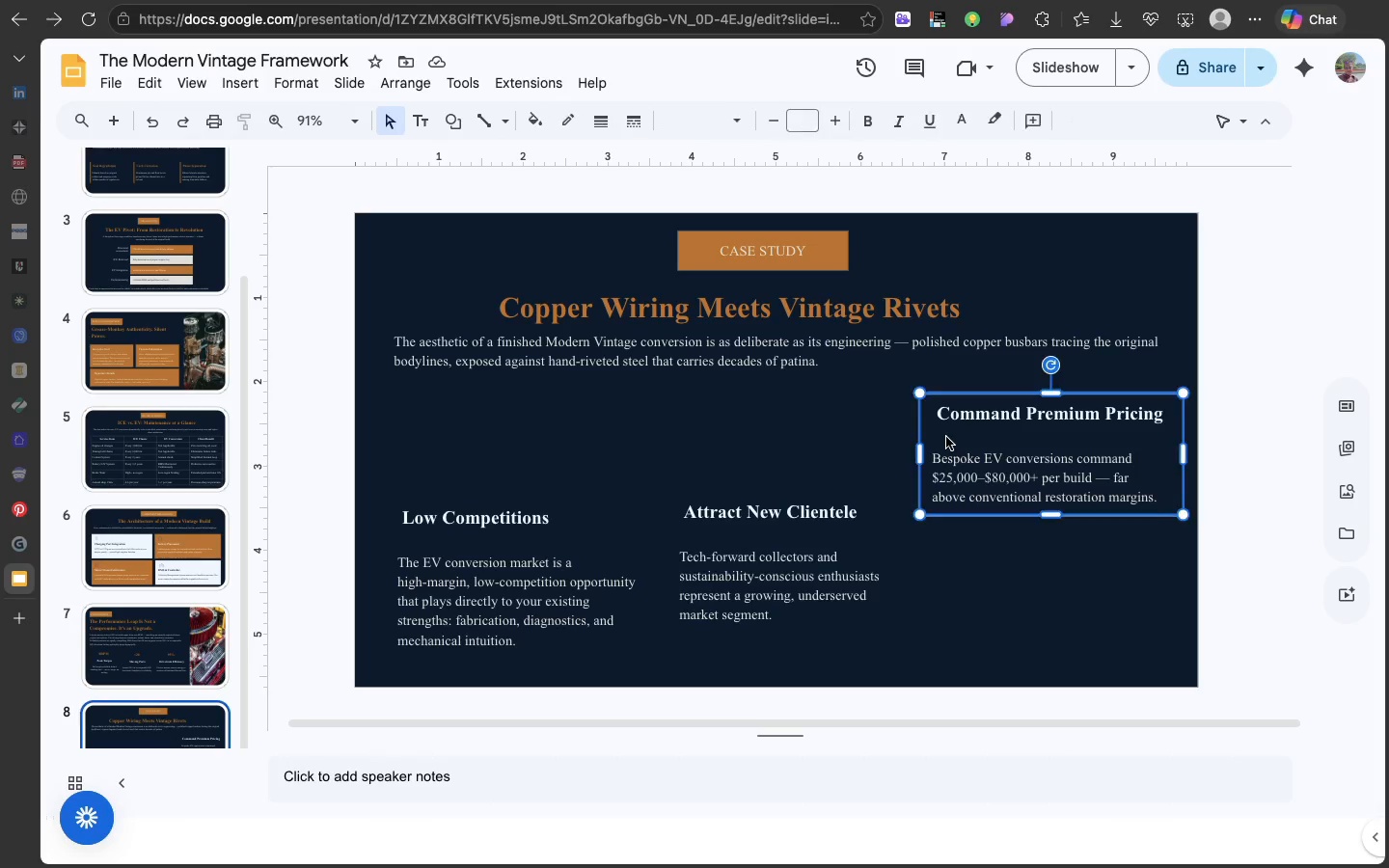 
left_click([946, 437])
 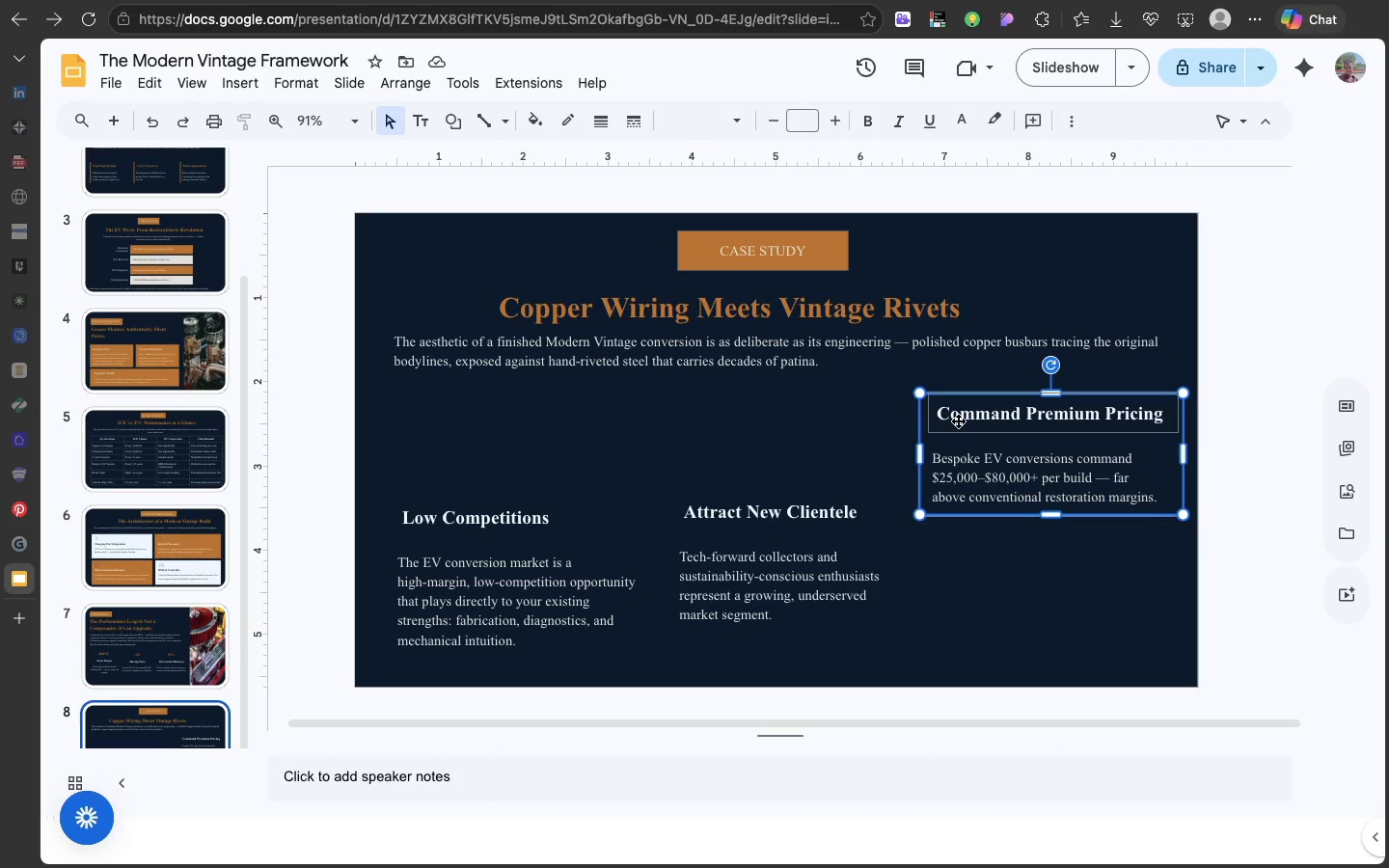 
left_click_drag(start_coordinate=[958, 420], to_coordinate=[954, 526])
 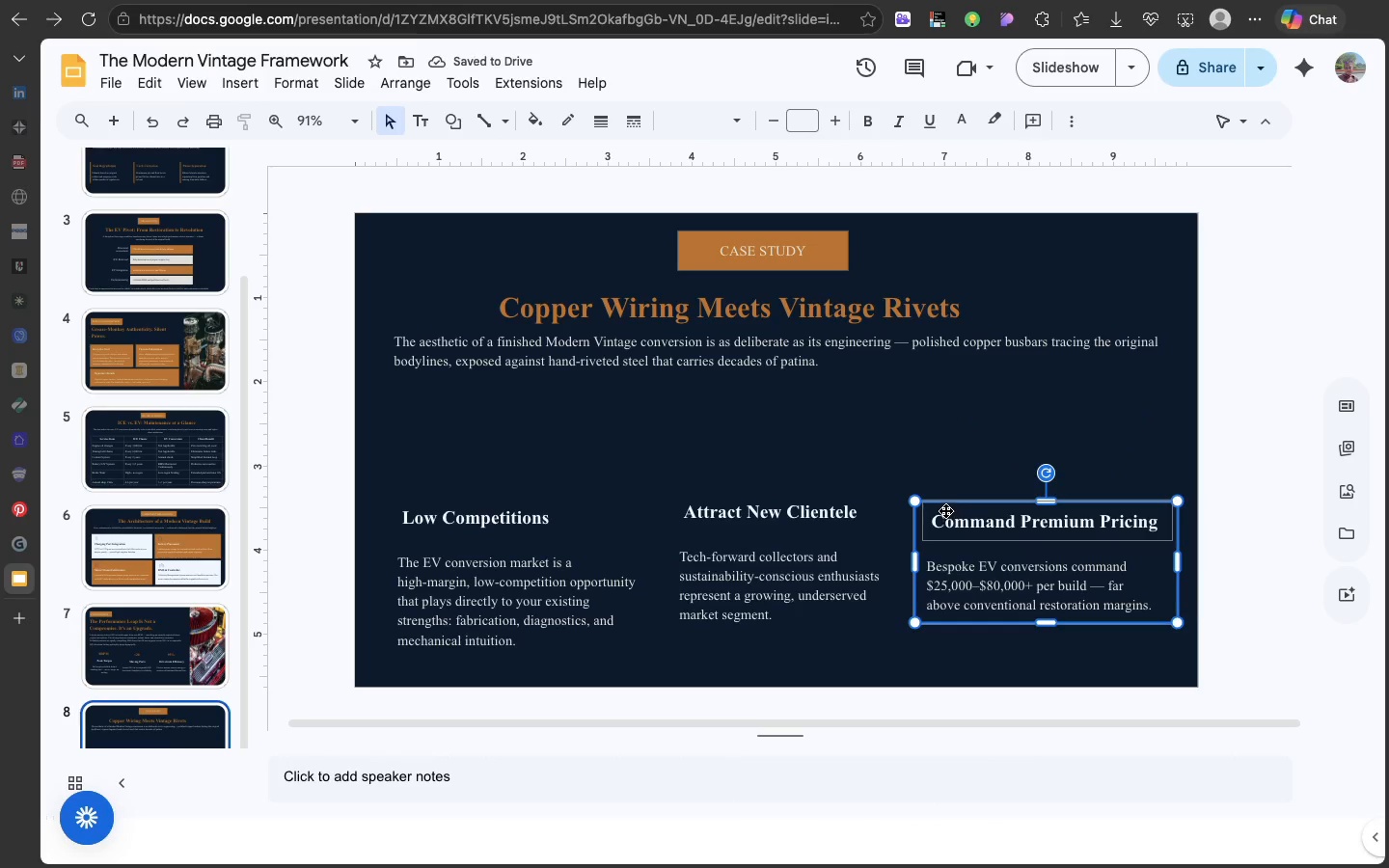 
left_click_drag(start_coordinate=[945, 505], to_coordinate=[945, 501])
 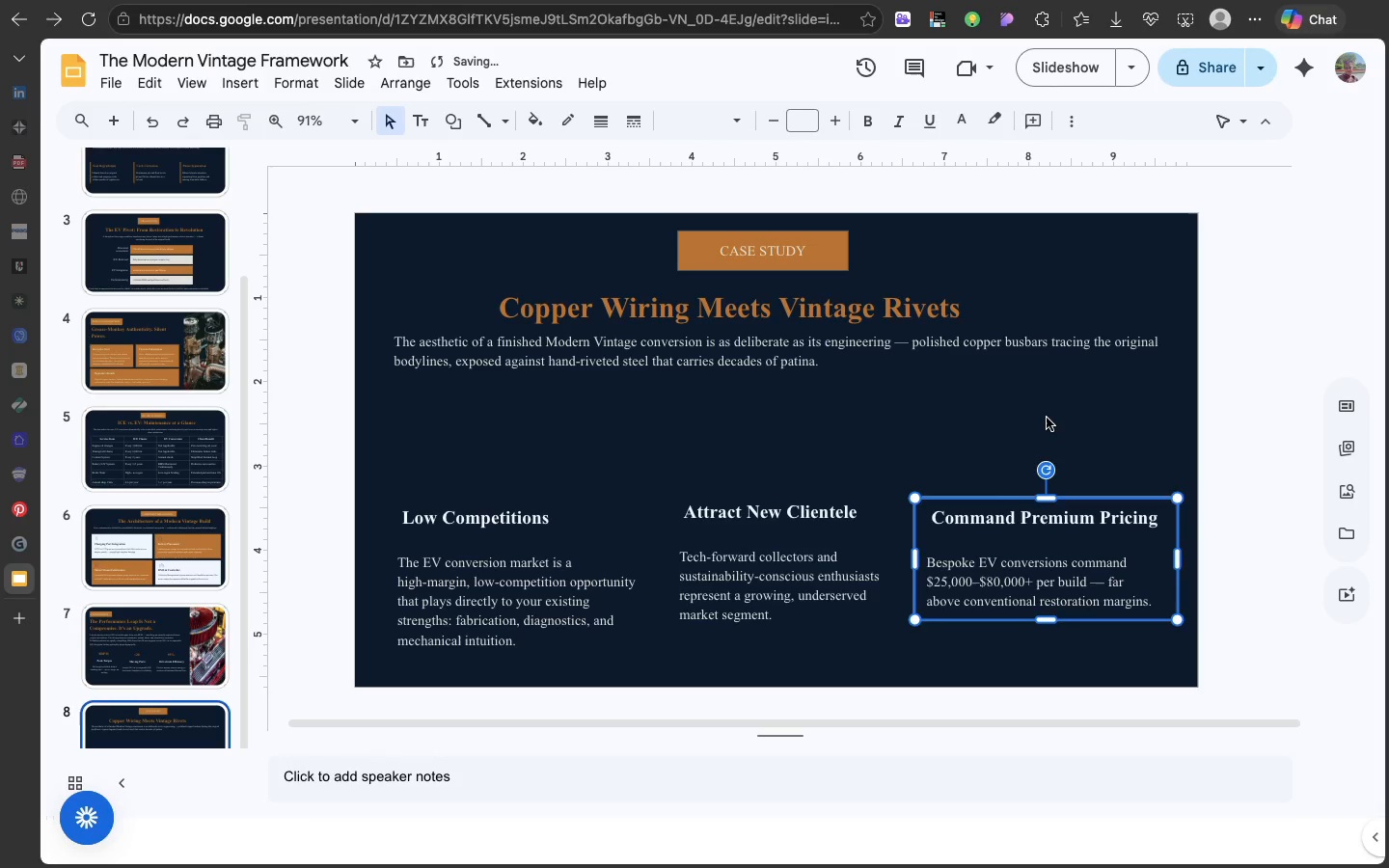 
left_click([1047, 418])
 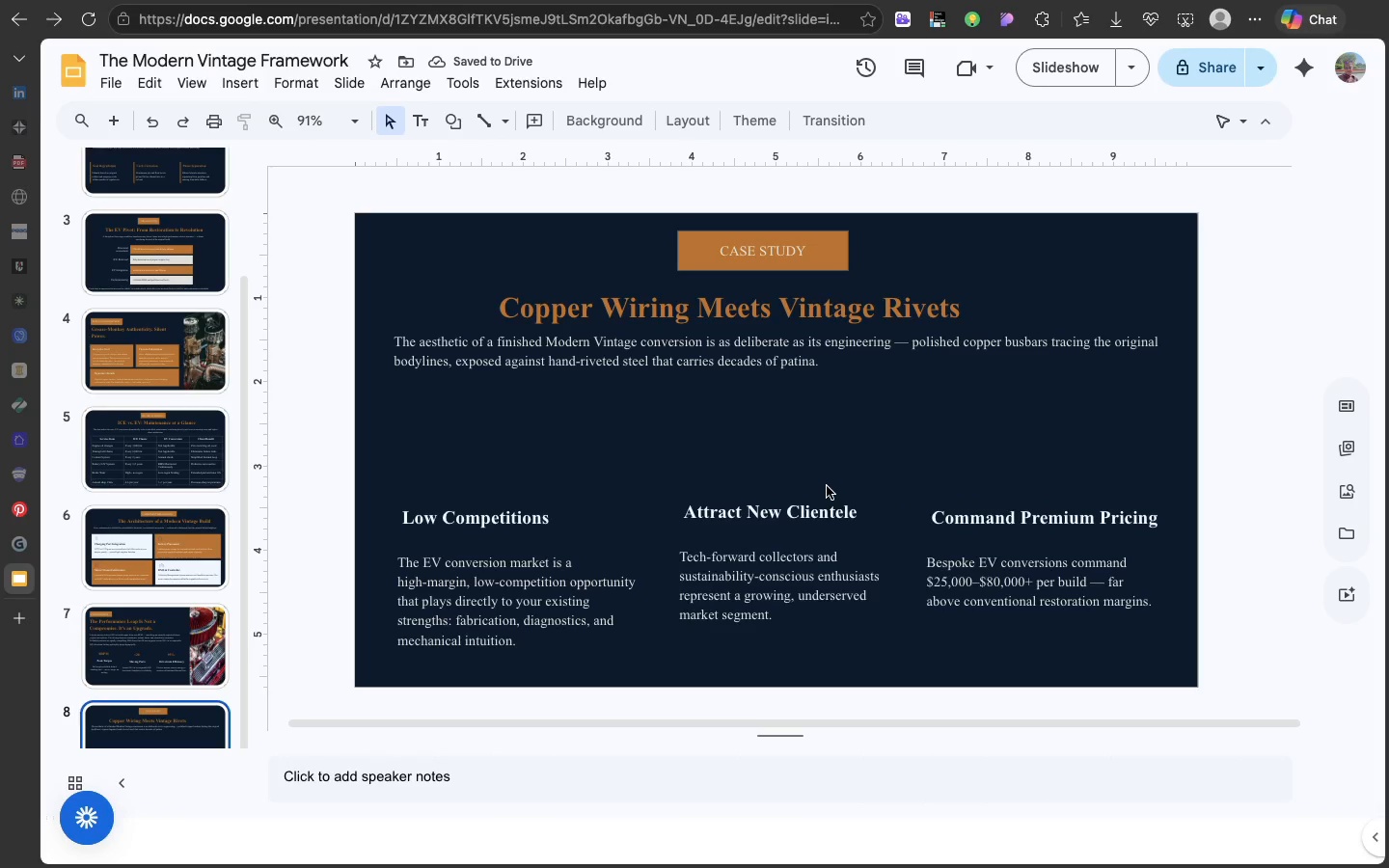 
left_click_drag(start_coordinate=[827, 490], to_coordinate=[826, 500])
 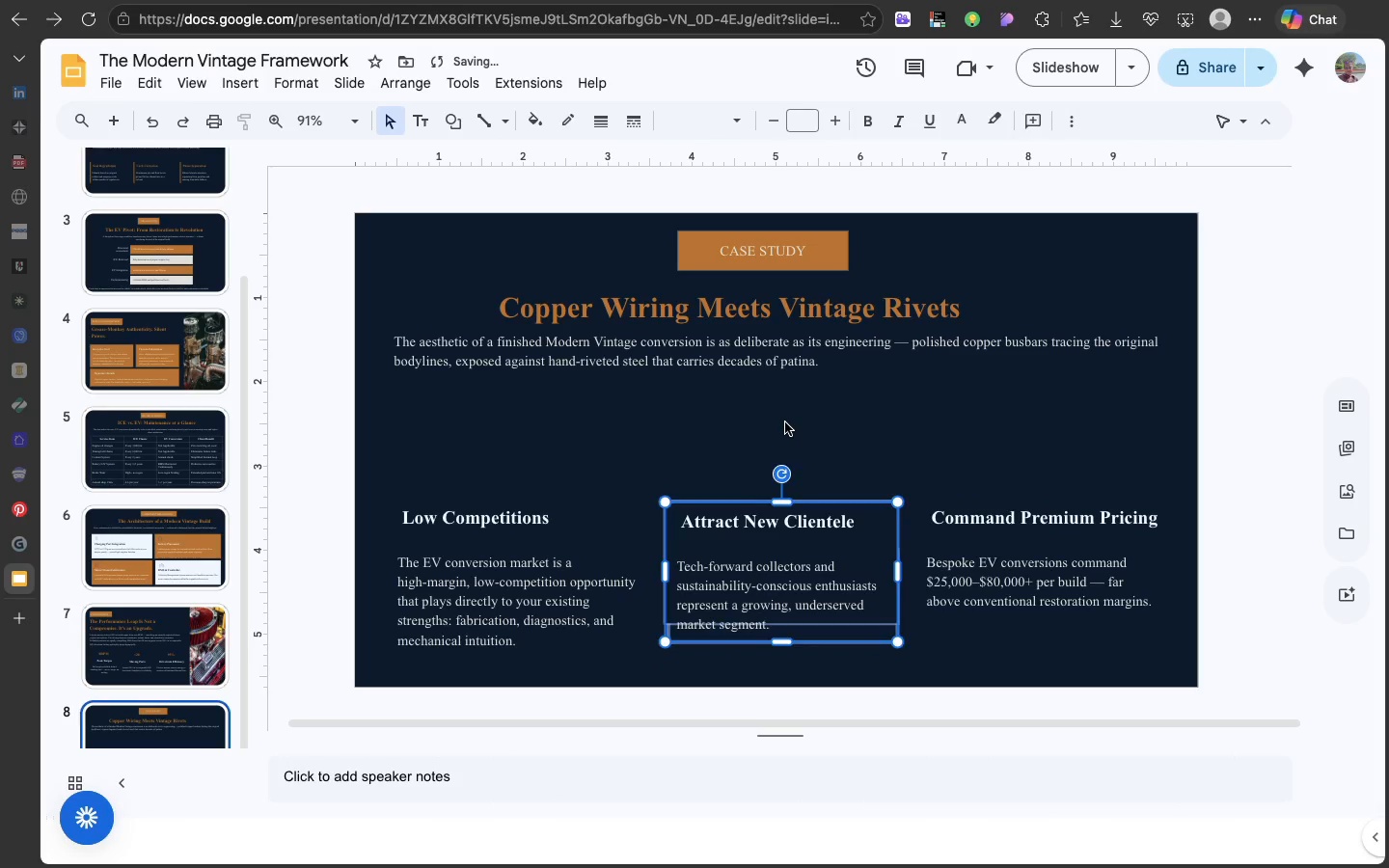 
left_click([785, 422])
 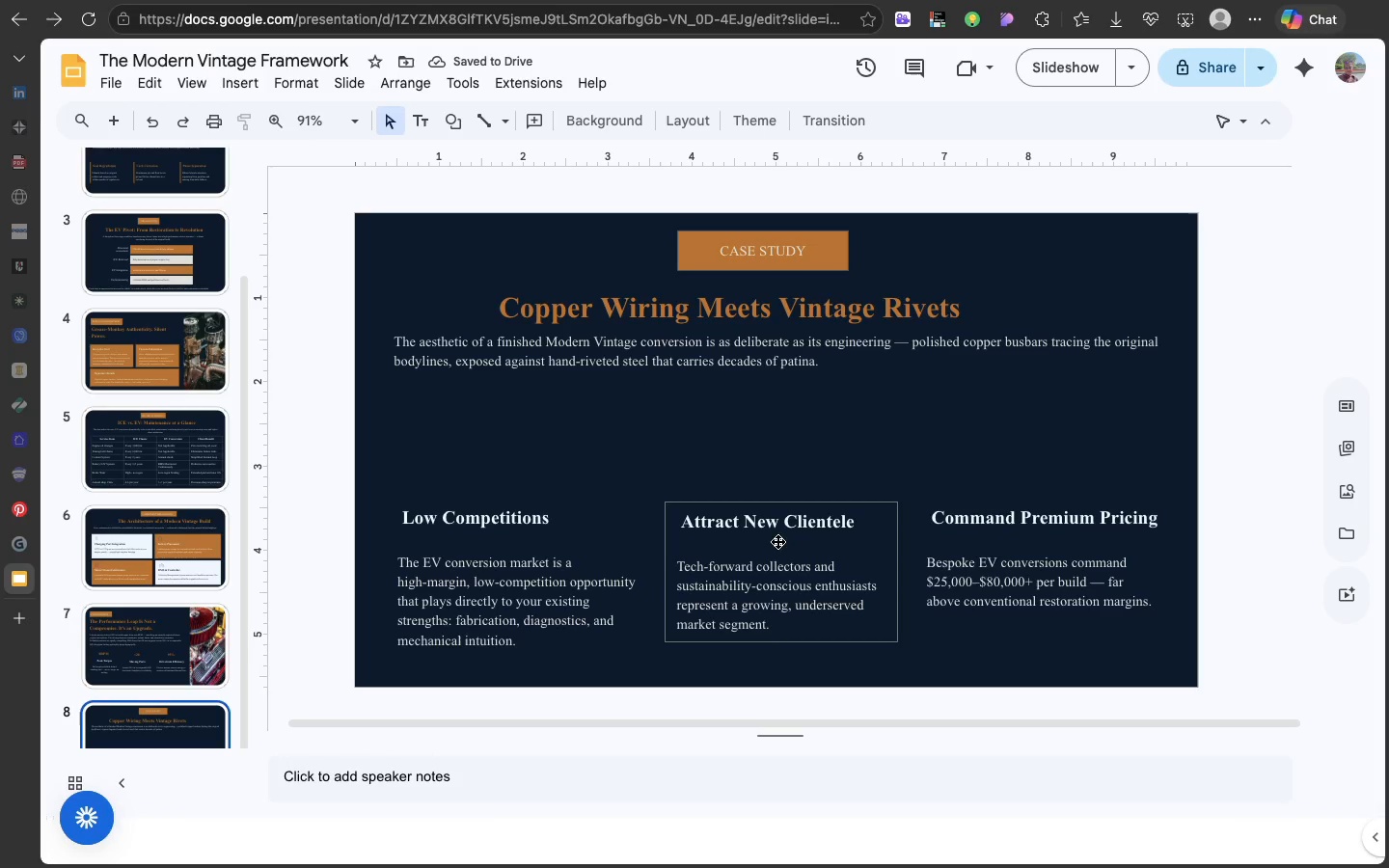 
left_click([770, 512])
 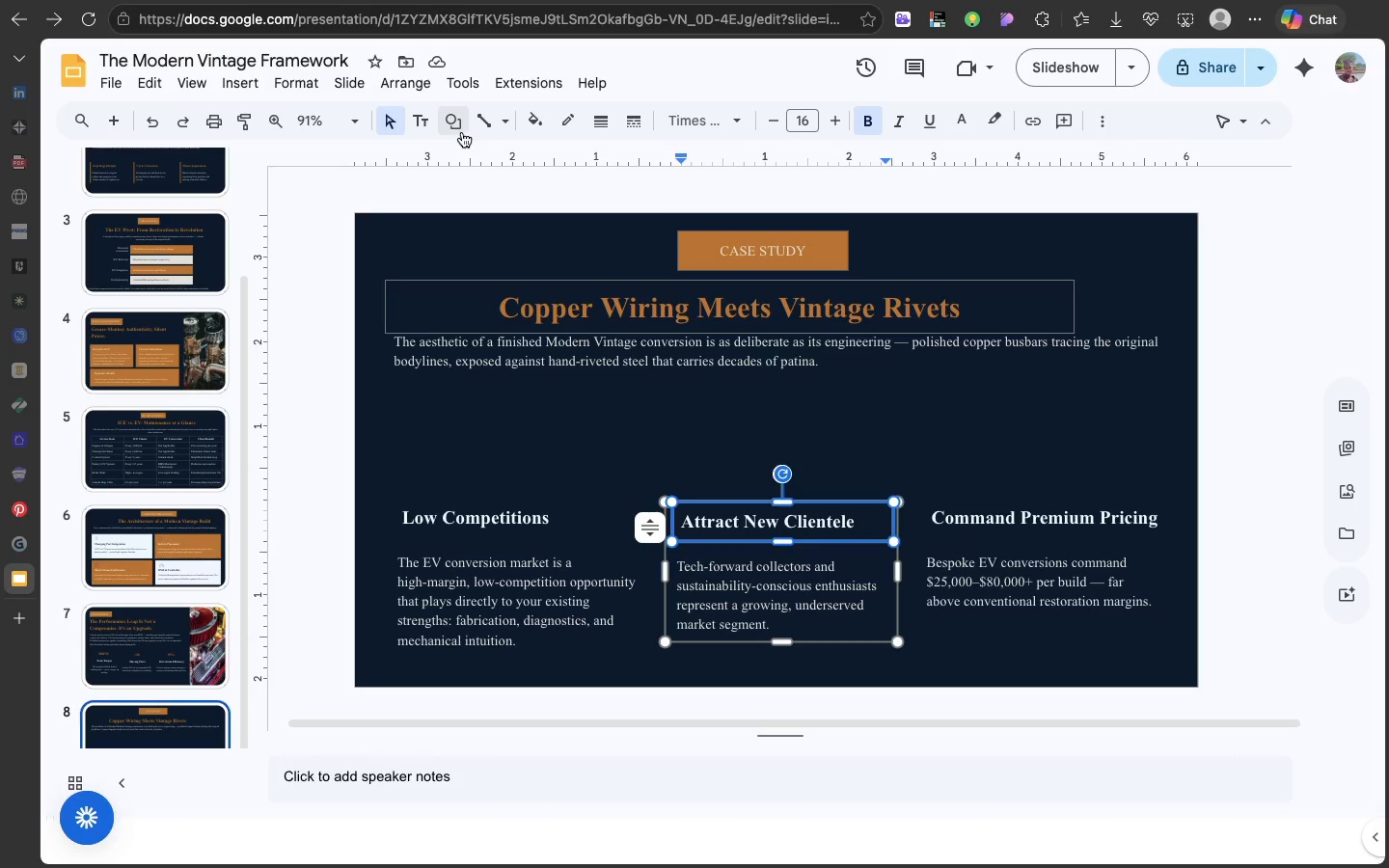 
left_click([449, 118])
 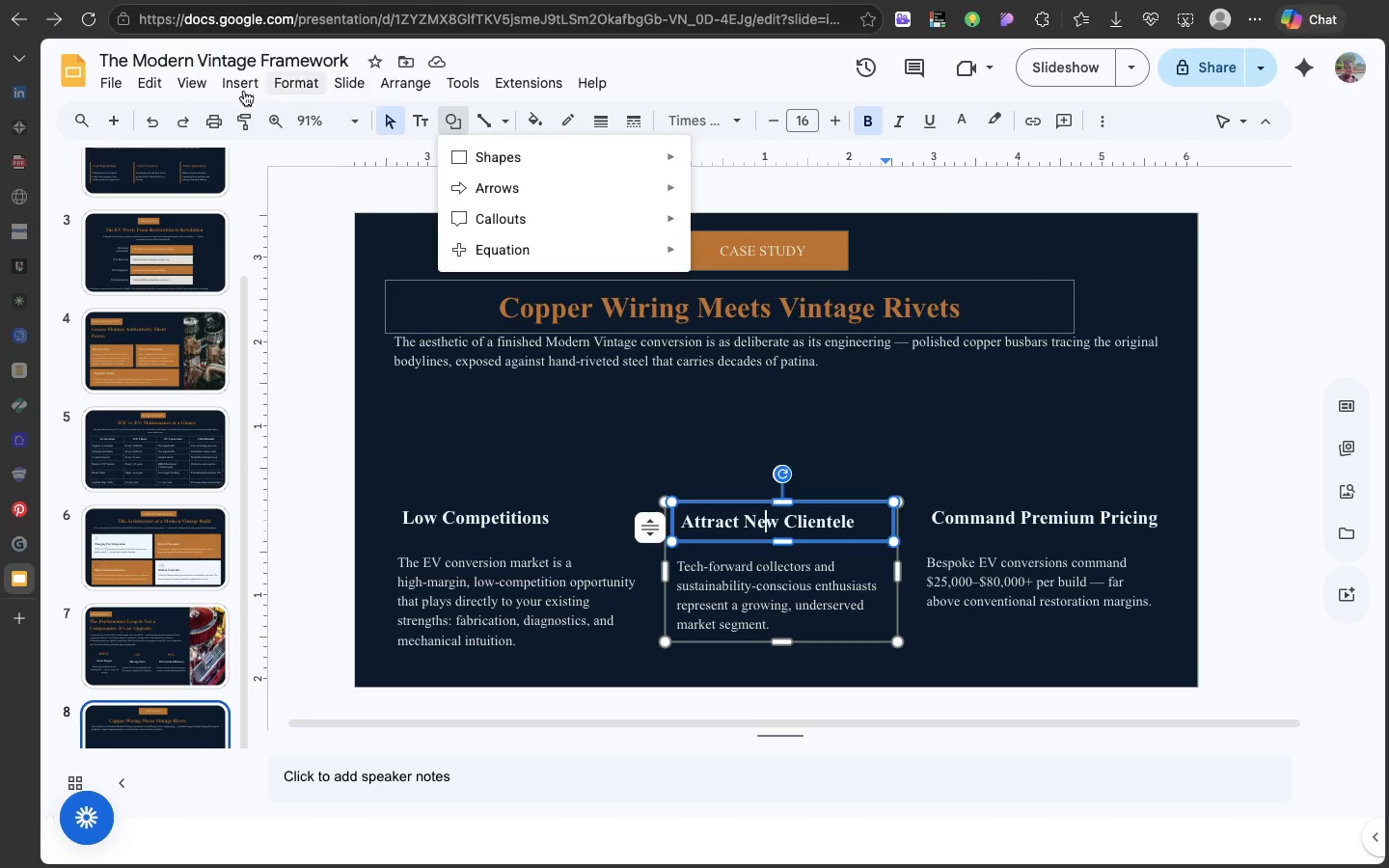 
left_click([221, 87])
 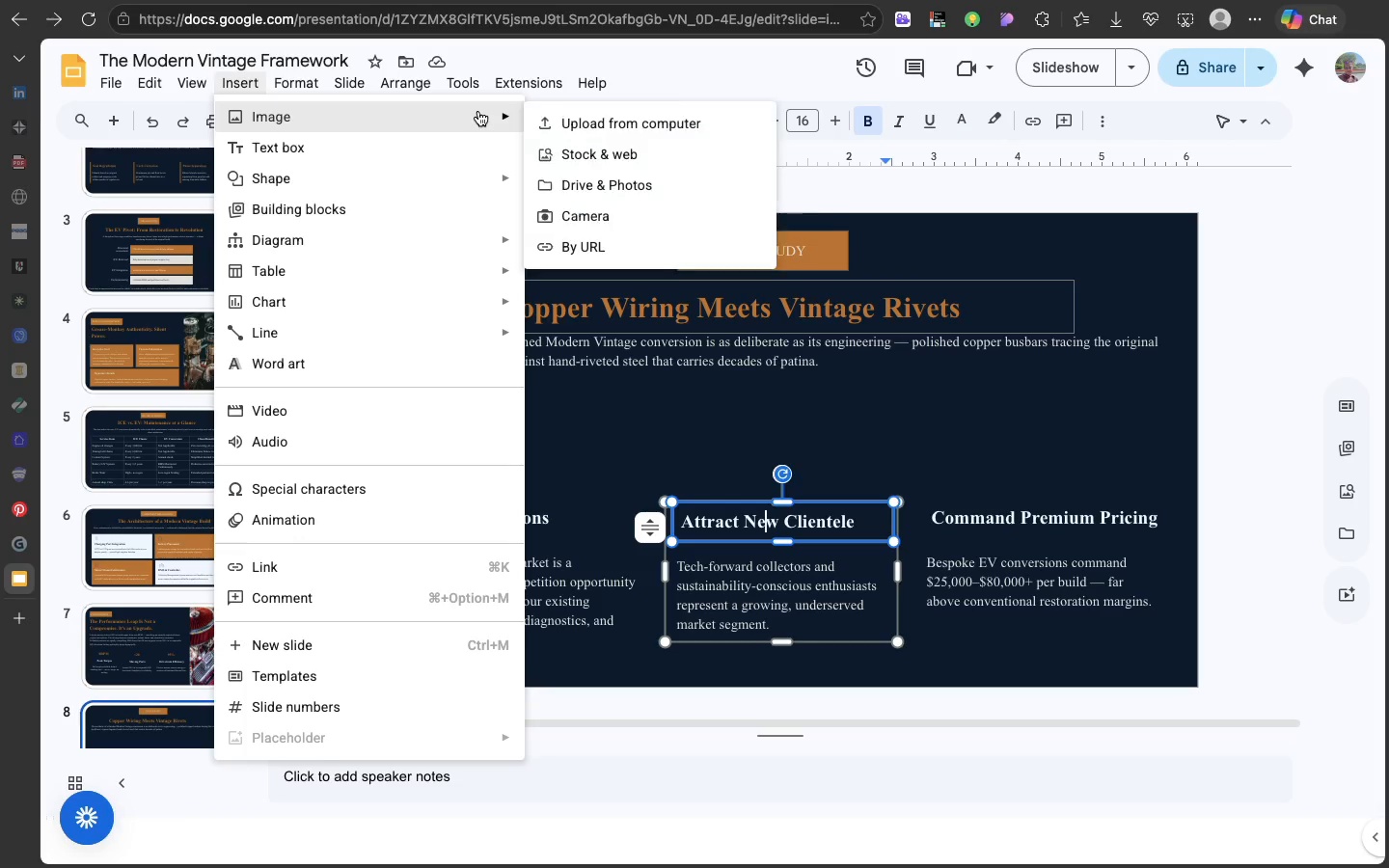 
left_click([571, 121])
 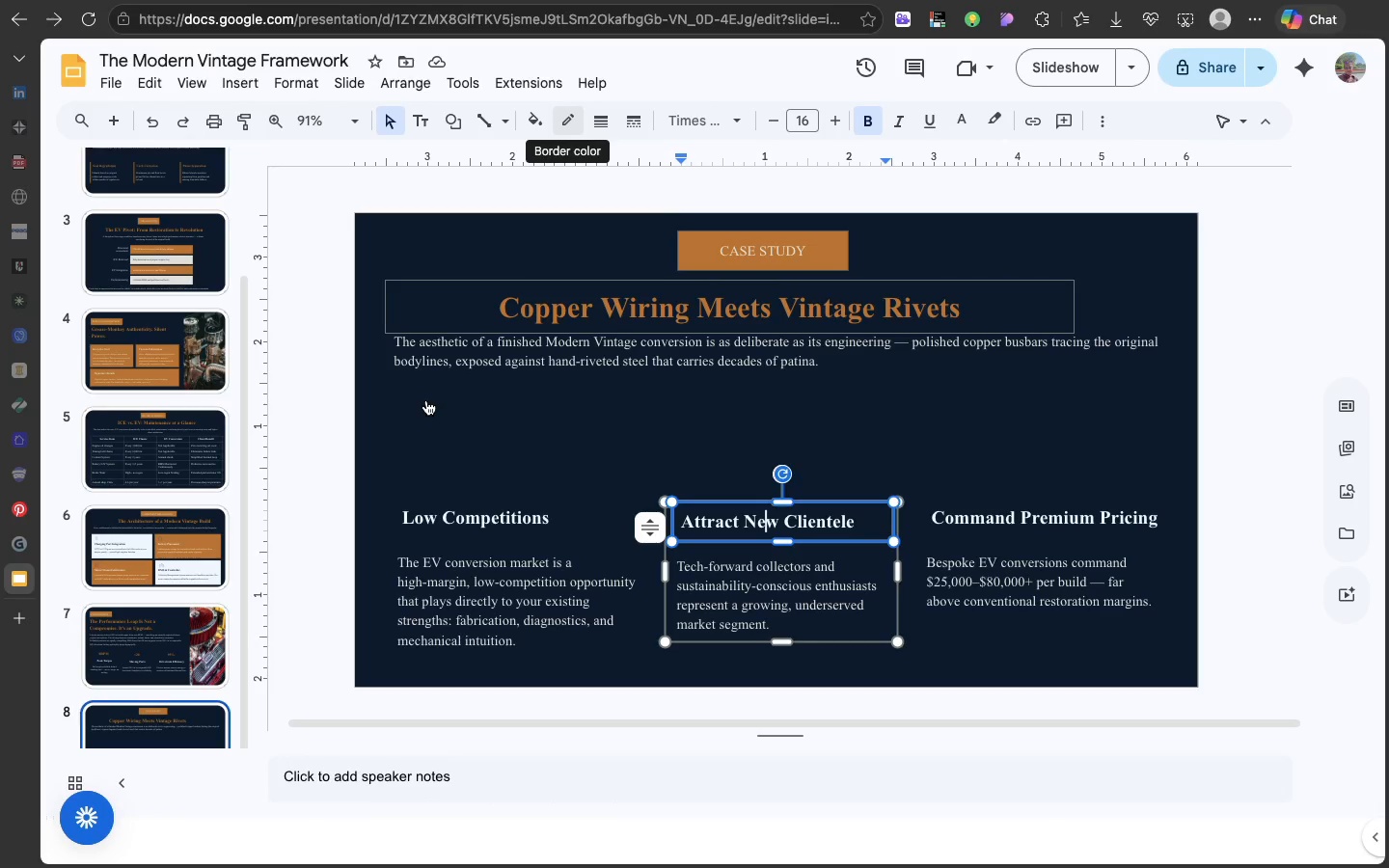 
left_click([426, 400])
 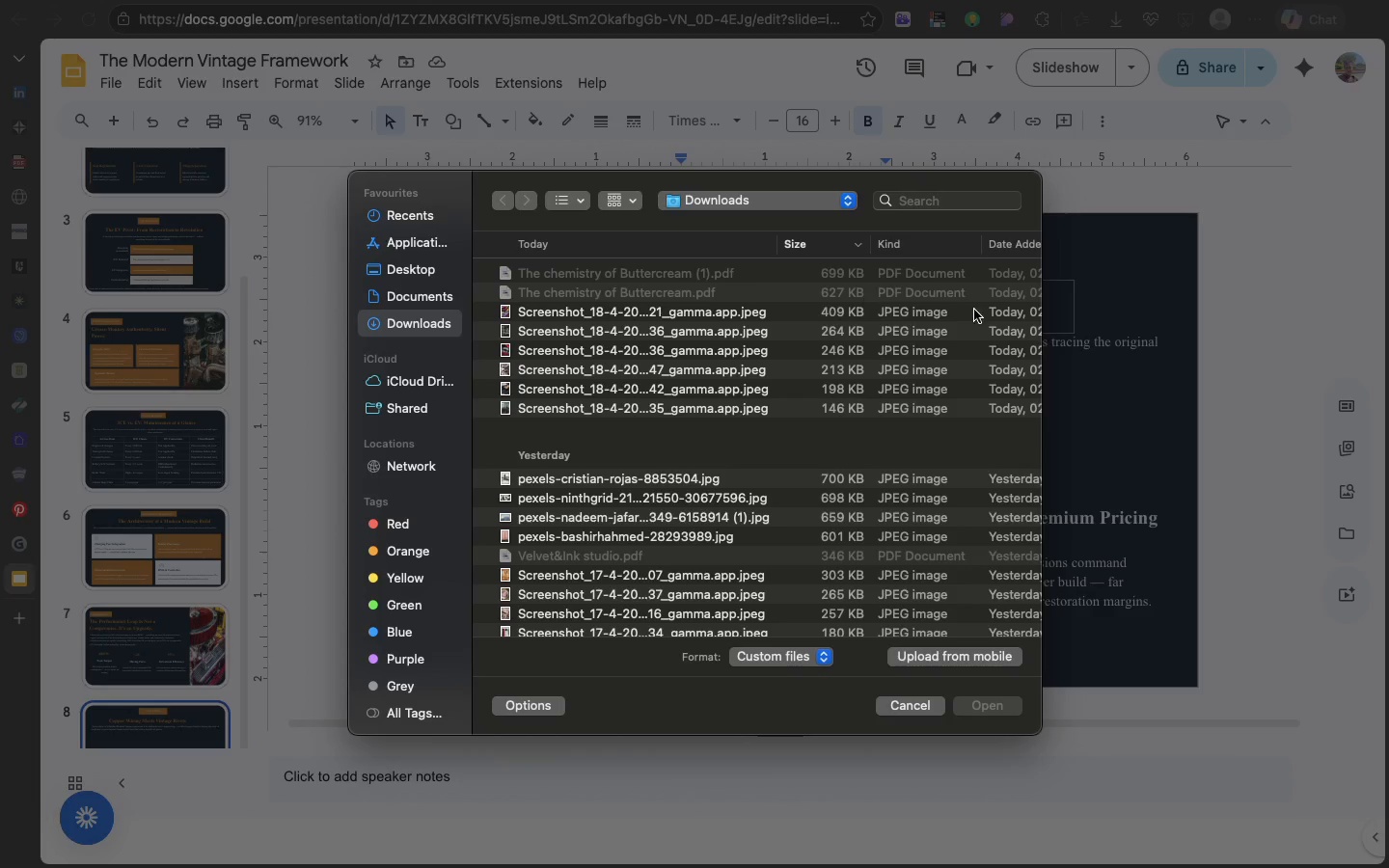 
left_click([1043, 345])
 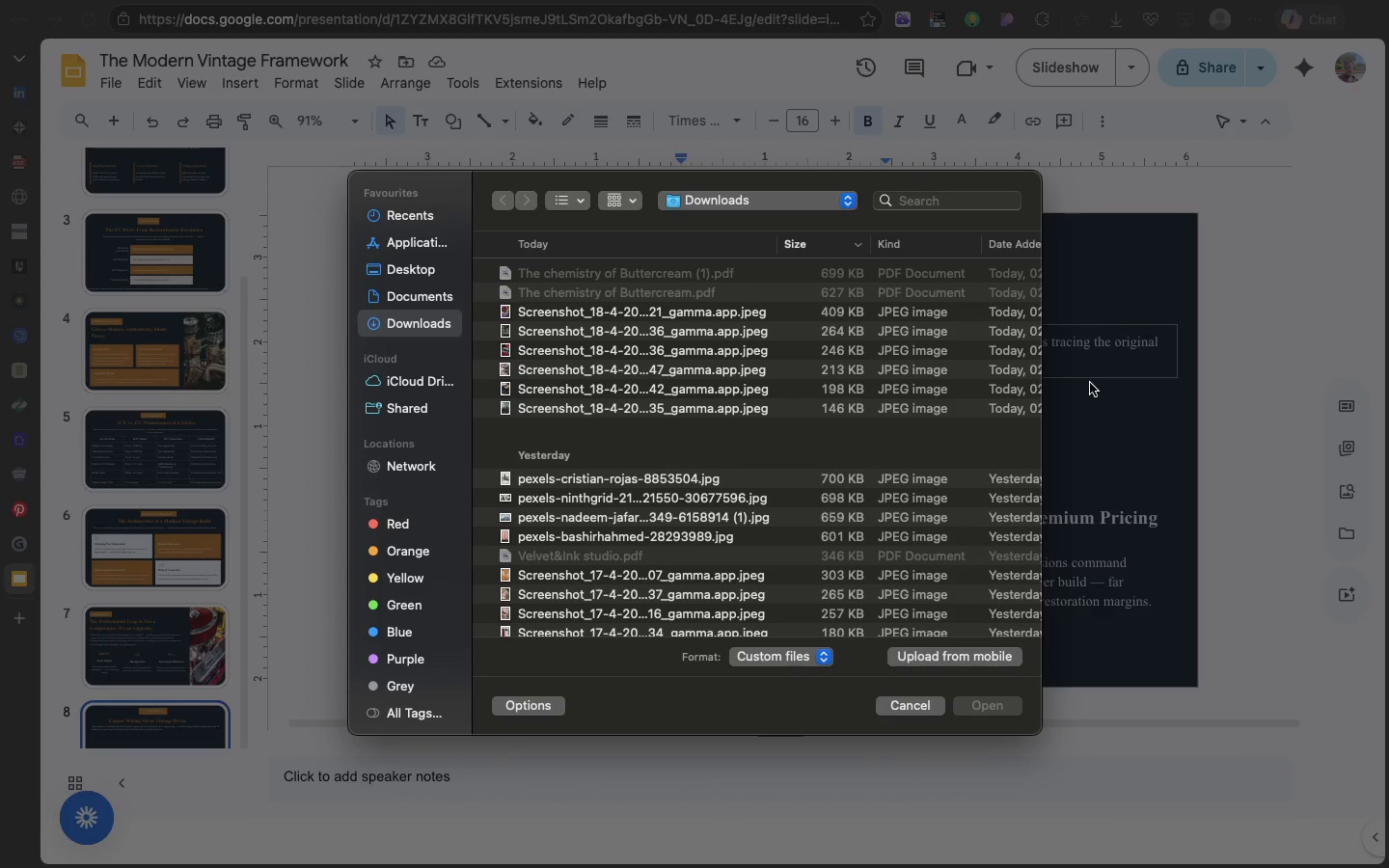 
left_click([1090, 383])
 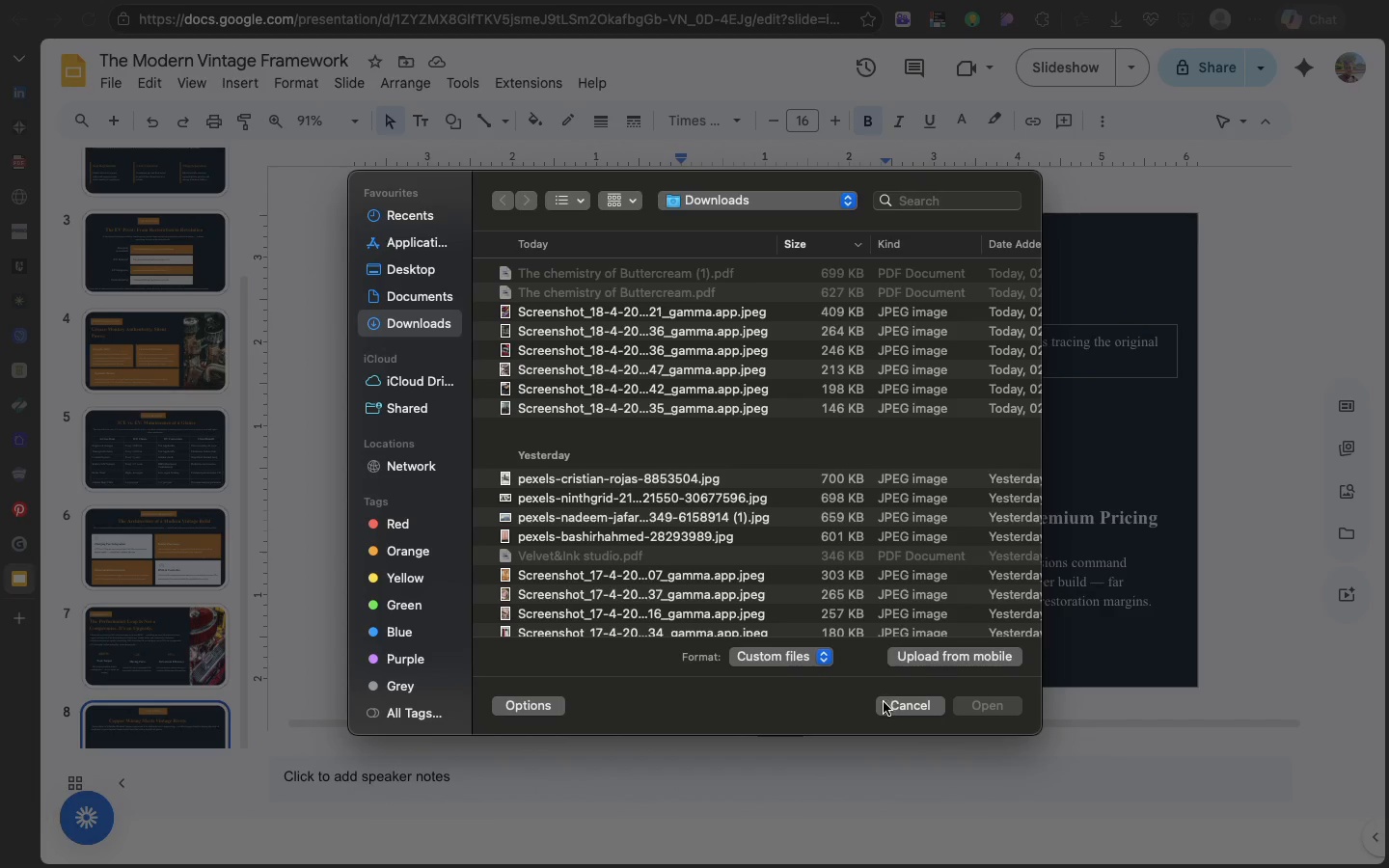 
left_click([885, 703])
 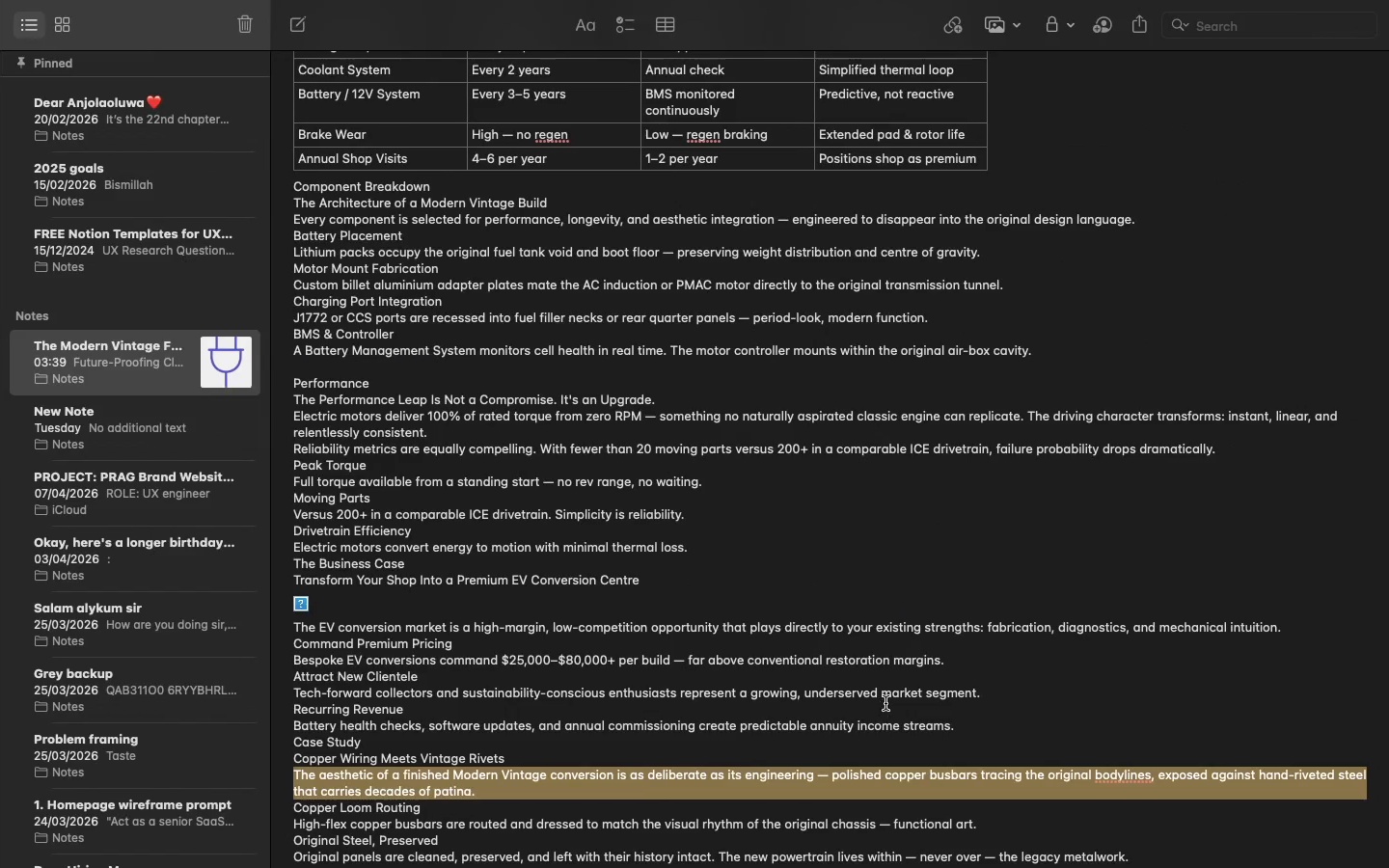 
scroll: coordinate [885, 703], scroll_direction: up, amount: 392.0
 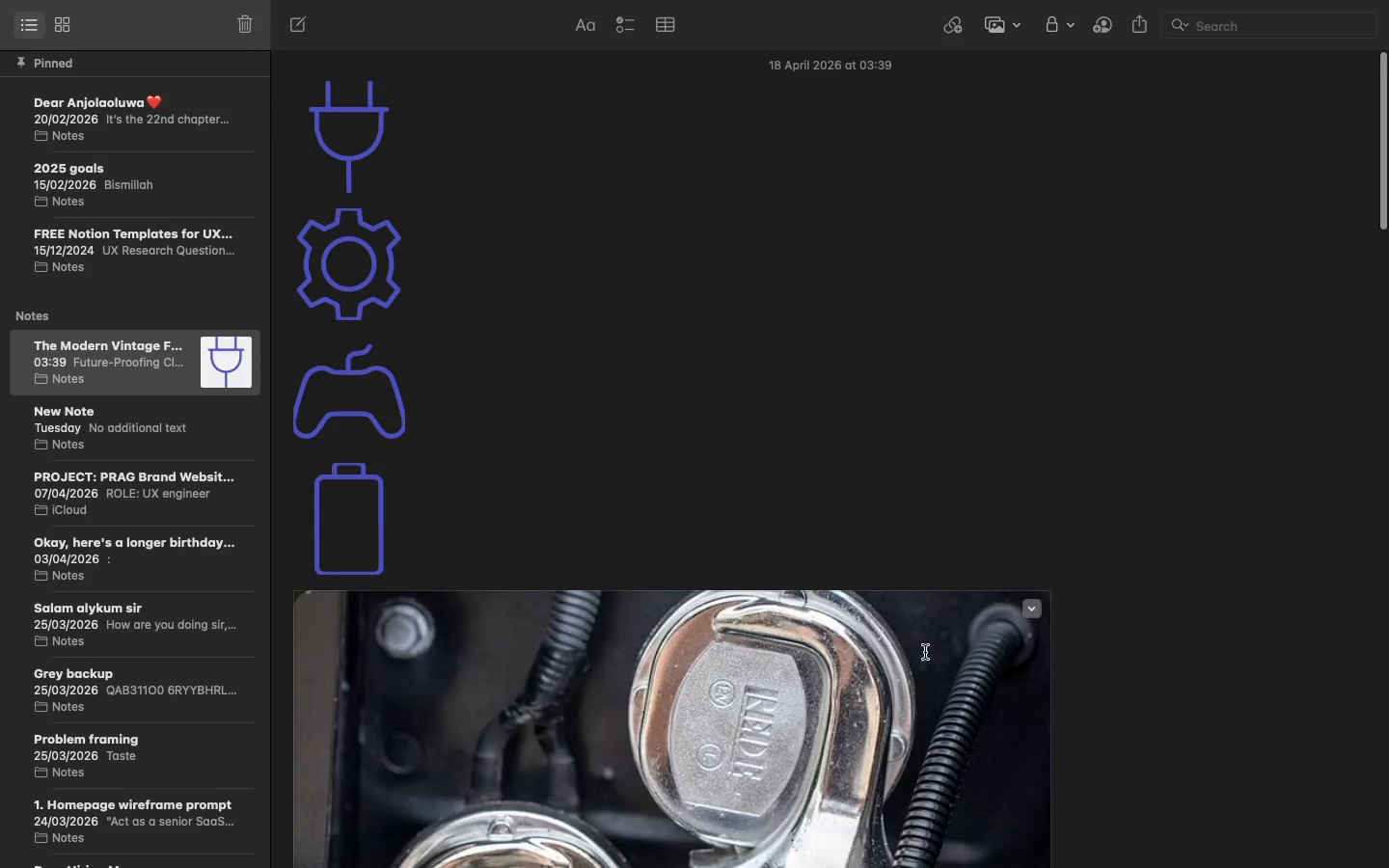 
right_click([925, 652])
 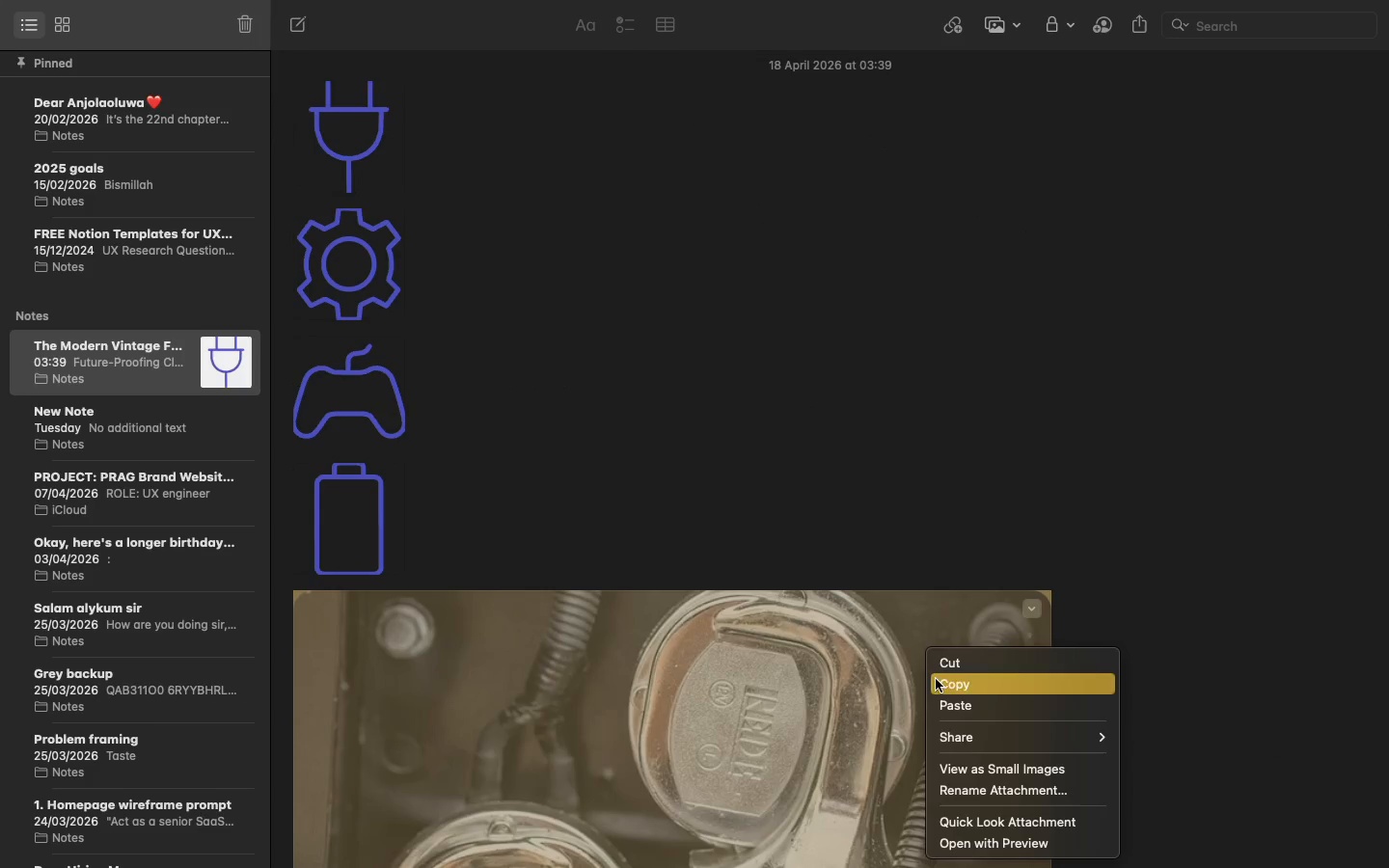 
left_click([936, 679])
 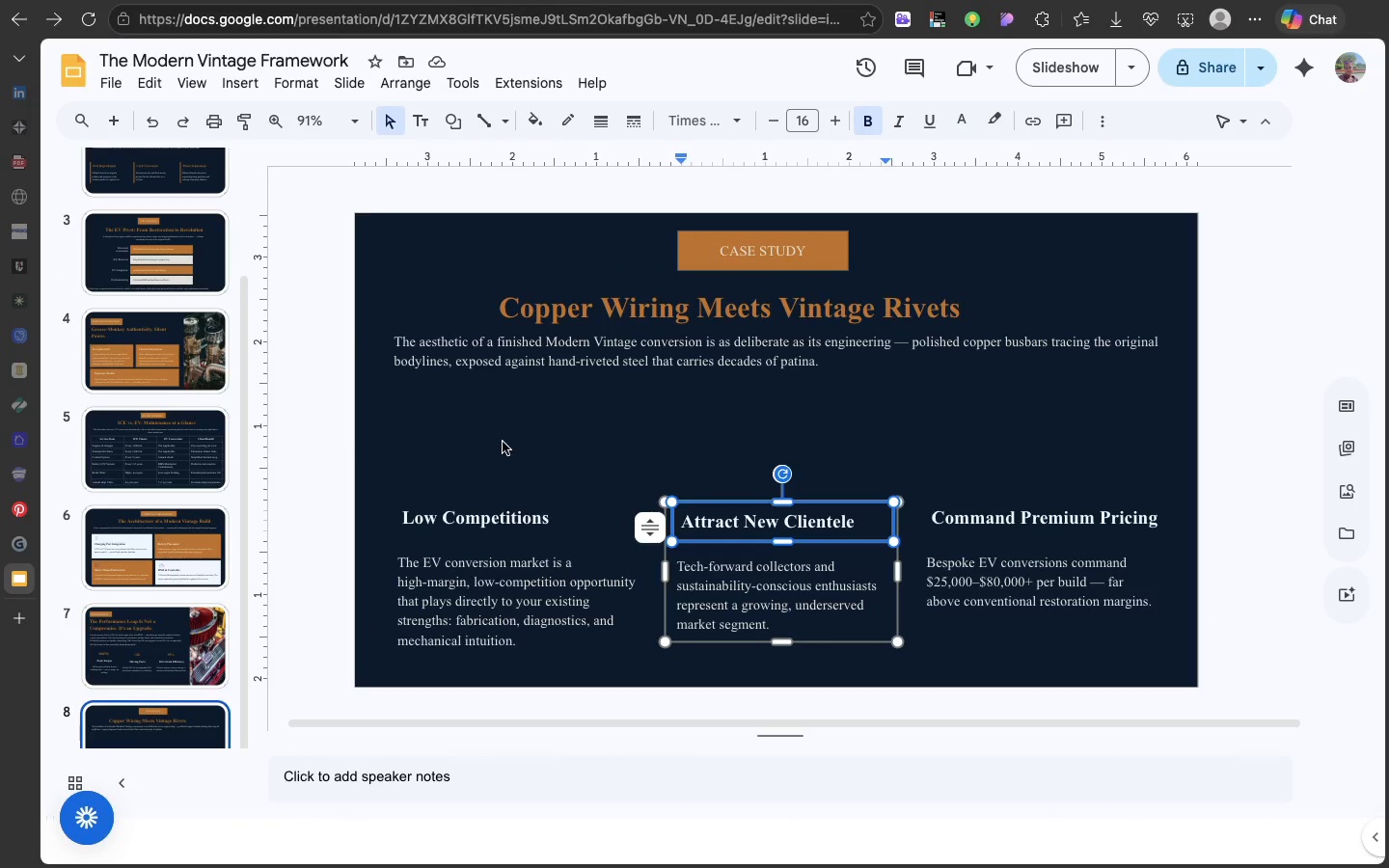 
left_click([484, 435])
 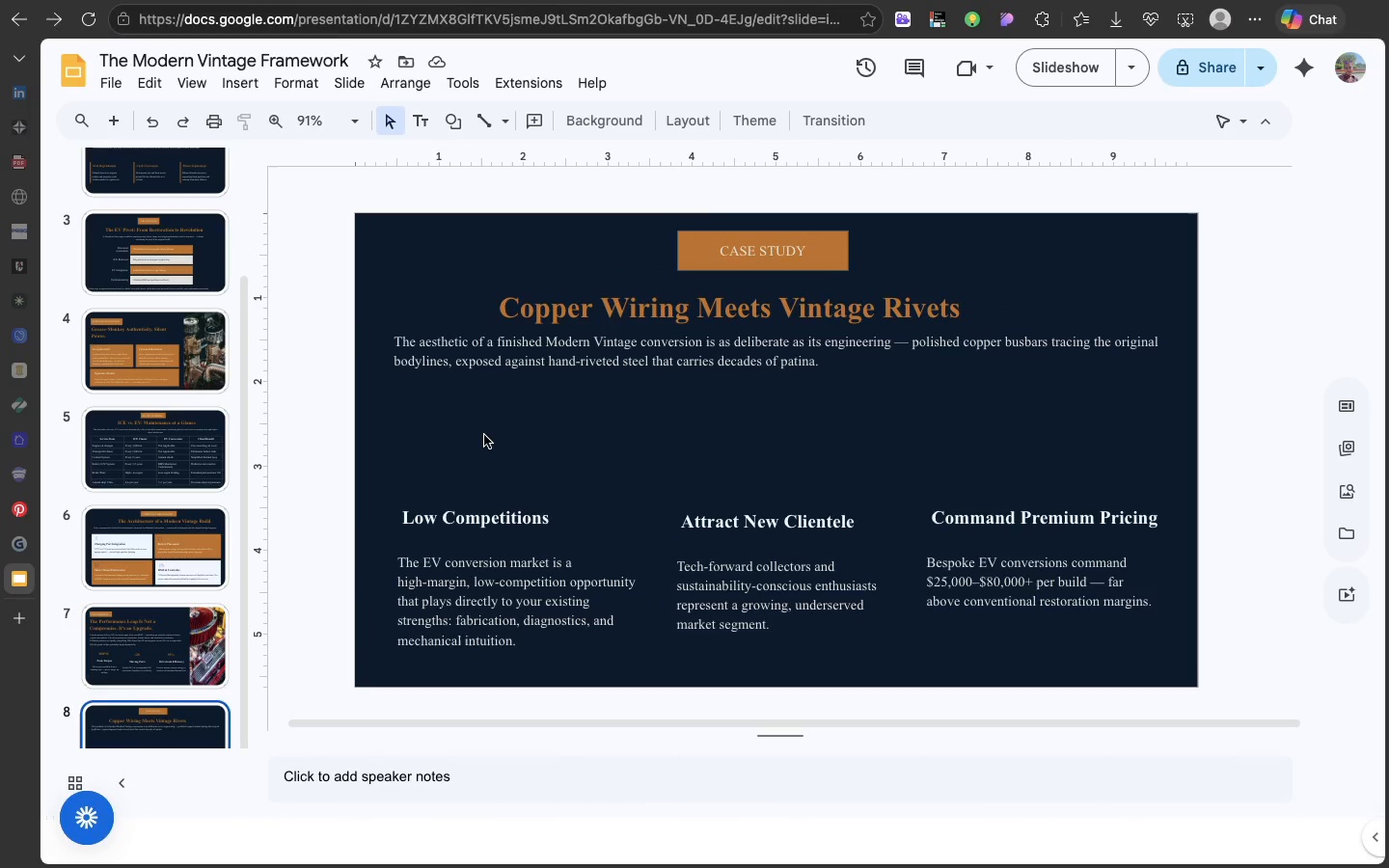 
key(Meta+V)
 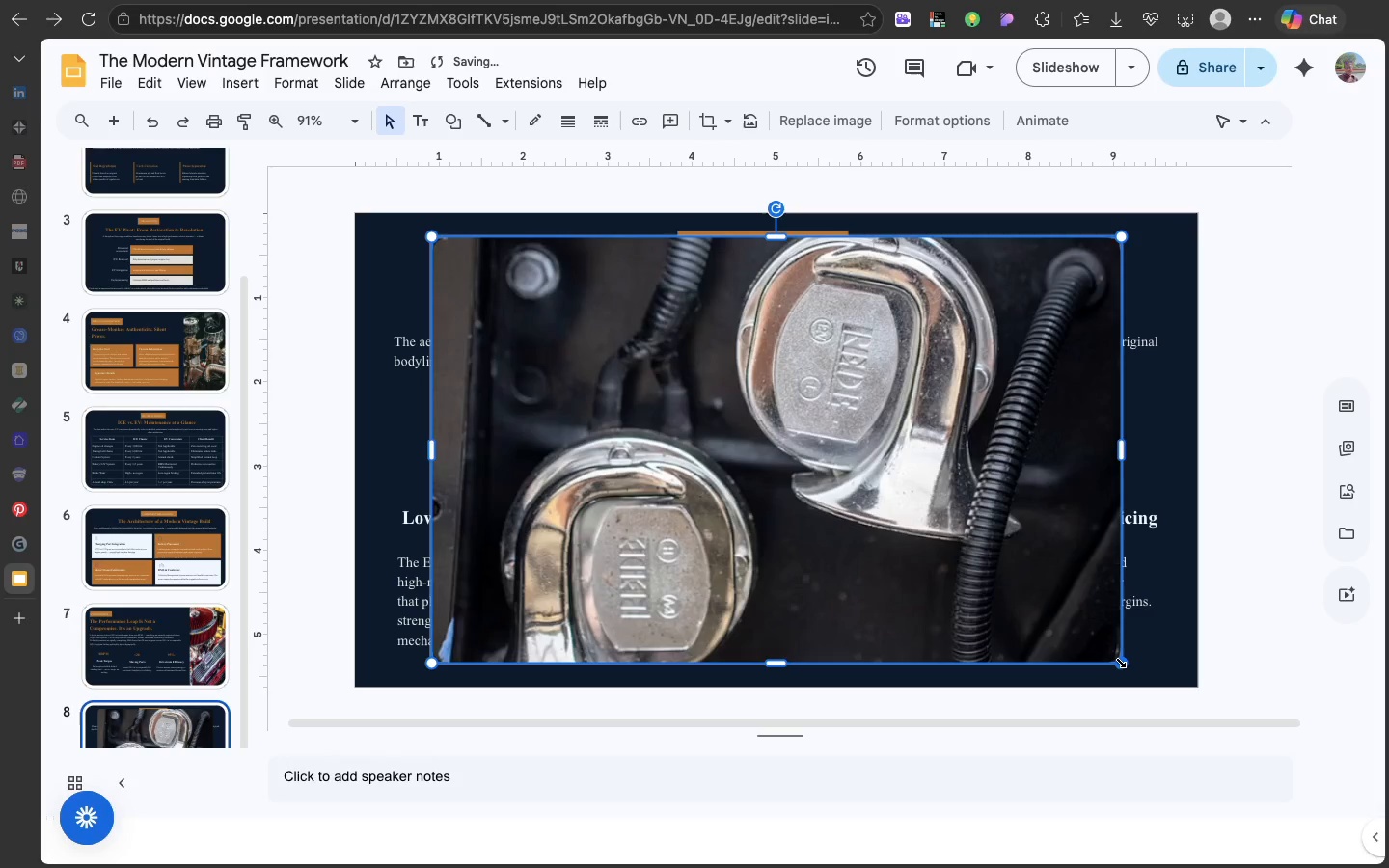 
left_click_drag(start_coordinate=[1117, 661], to_coordinate=[526, 446])
 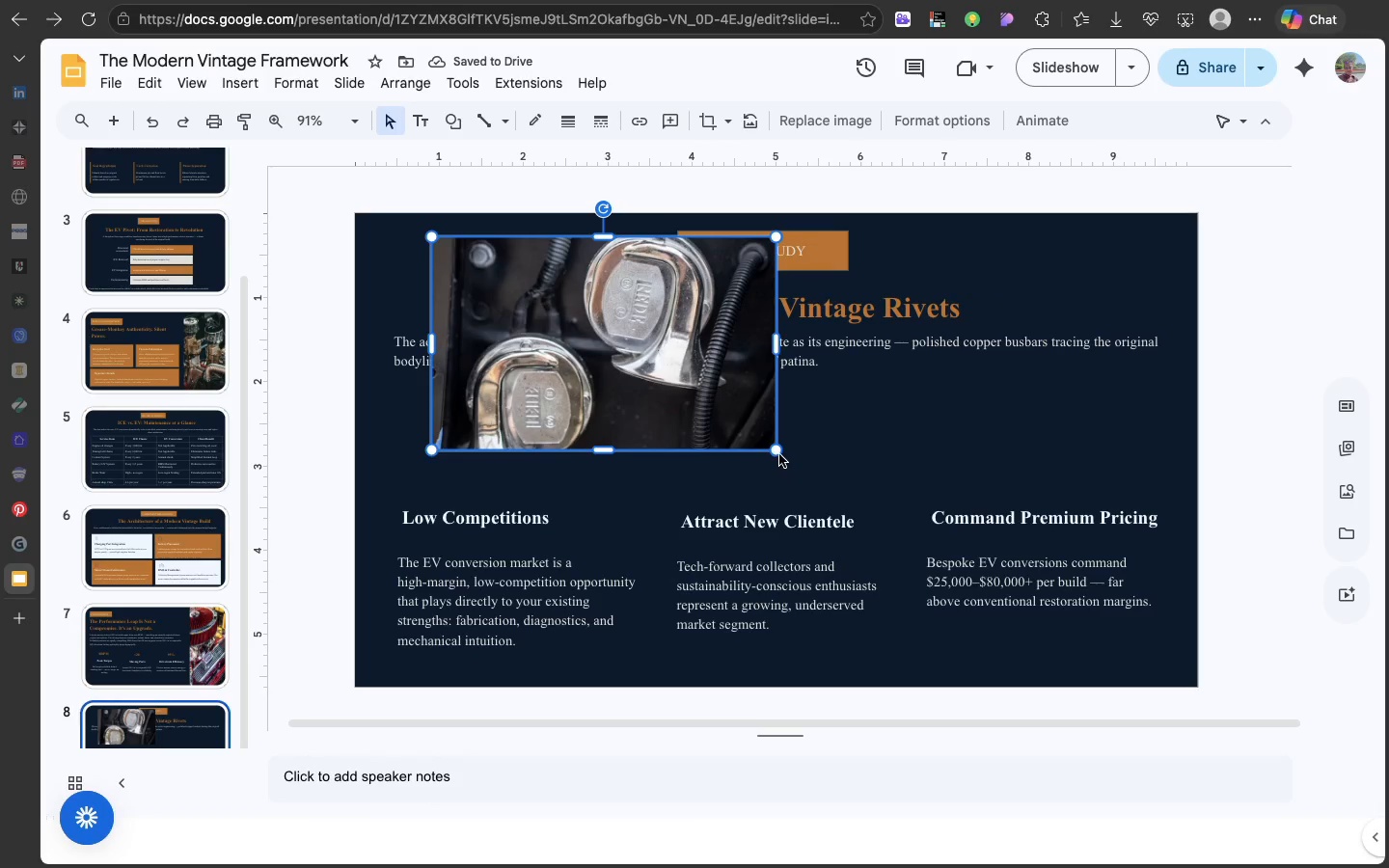 
left_click_drag(start_coordinate=[775, 454], to_coordinate=[639, 402])
 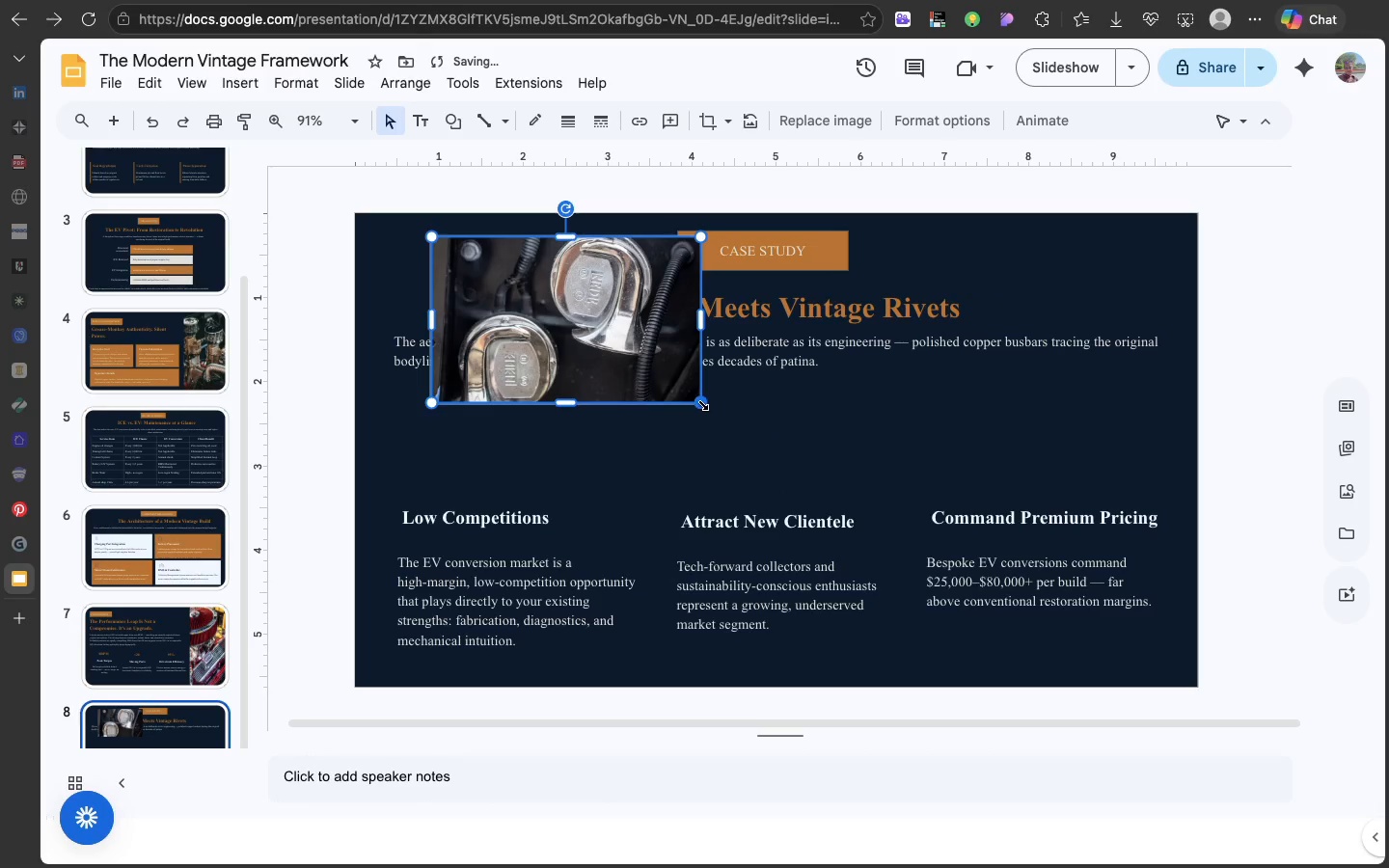 
left_click_drag(start_coordinate=[700, 403], to_coordinate=[622, 375])
 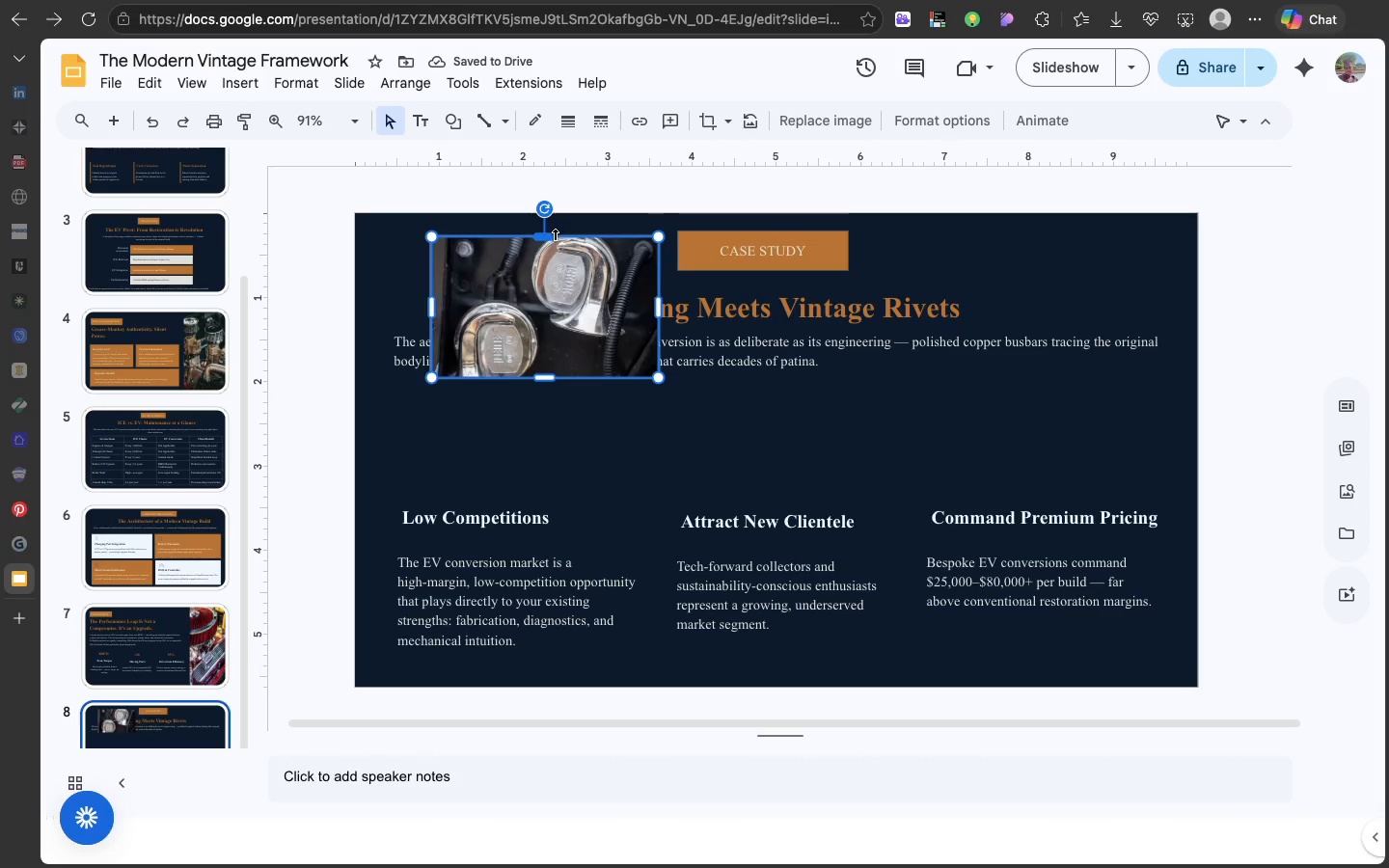 
left_click_drag(start_coordinate=[563, 236], to_coordinate=[529, 353])
 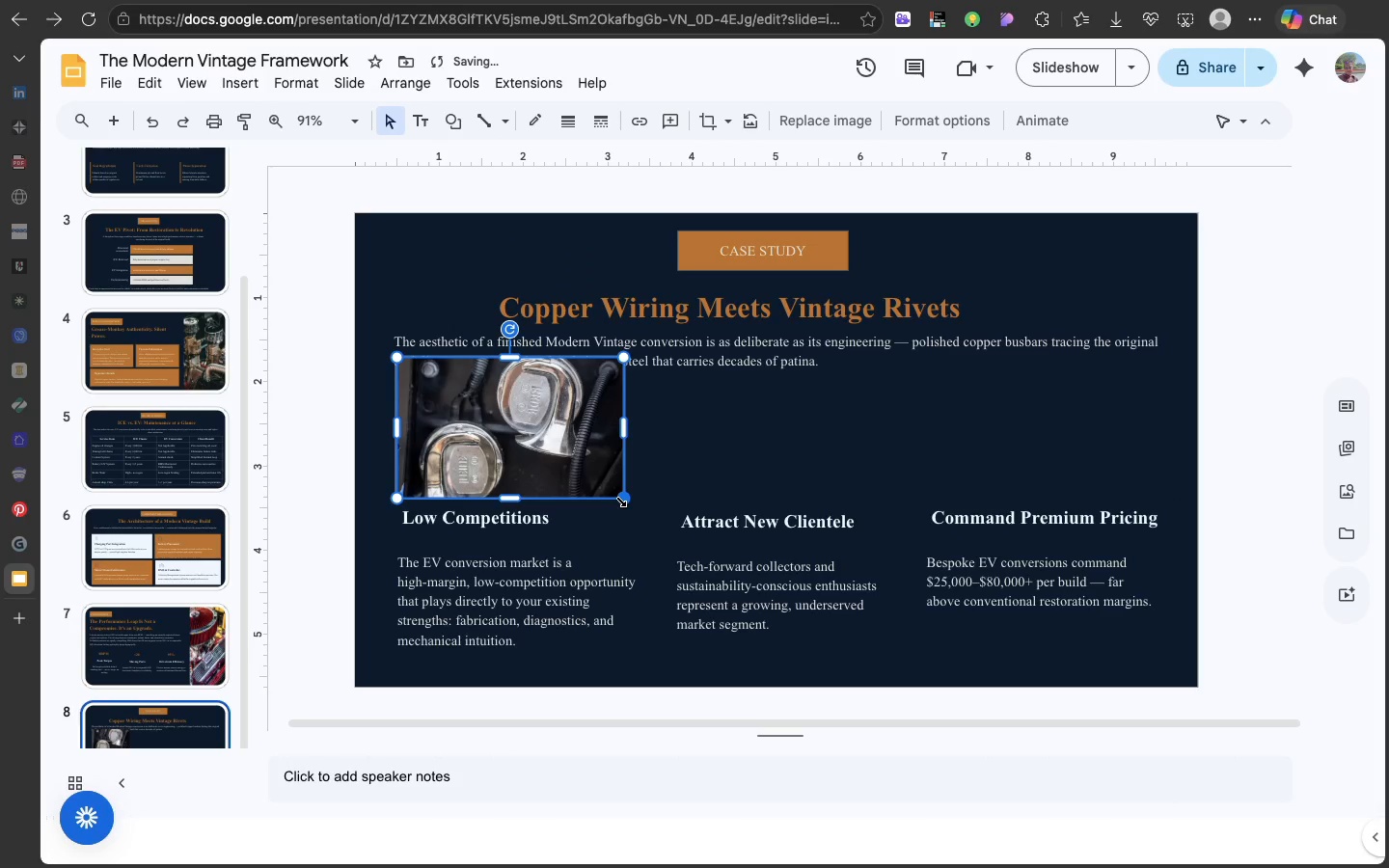 
left_click_drag(start_coordinate=[619, 500], to_coordinate=[579, 485])
 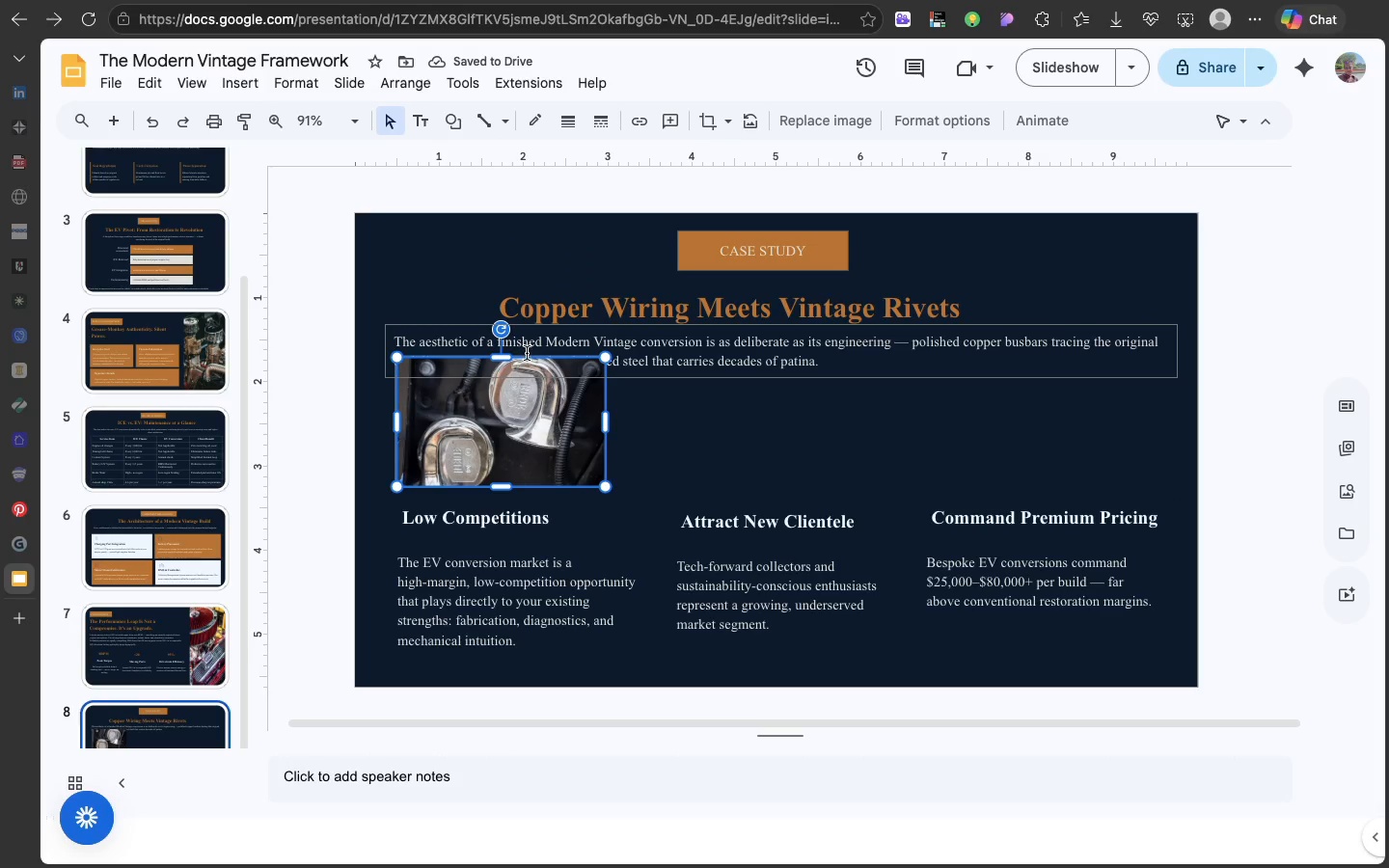 
left_click_drag(start_coordinate=[528, 356], to_coordinate=[532, 379])
 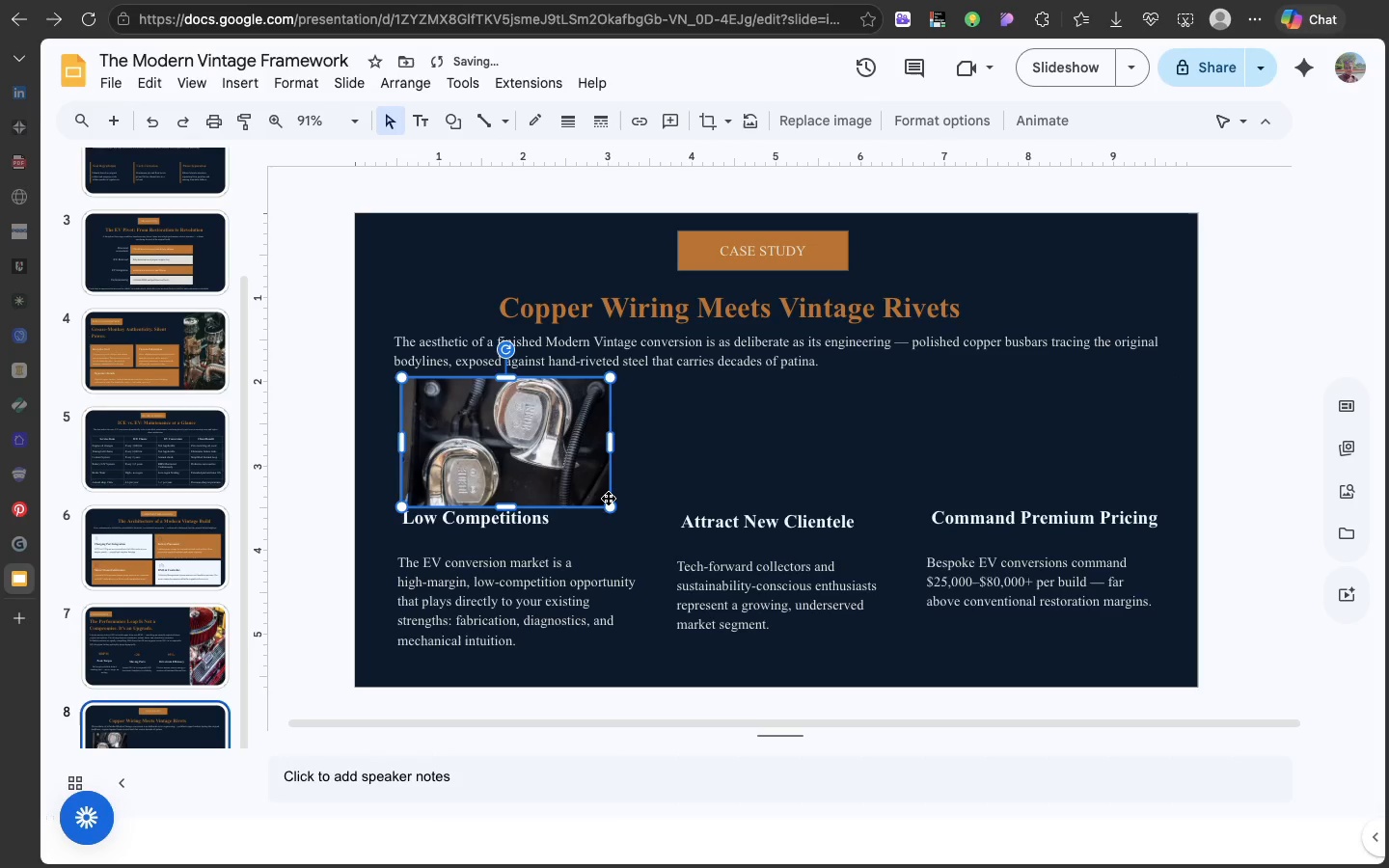 
left_click_drag(start_coordinate=[608, 501], to_coordinate=[592, 487])
 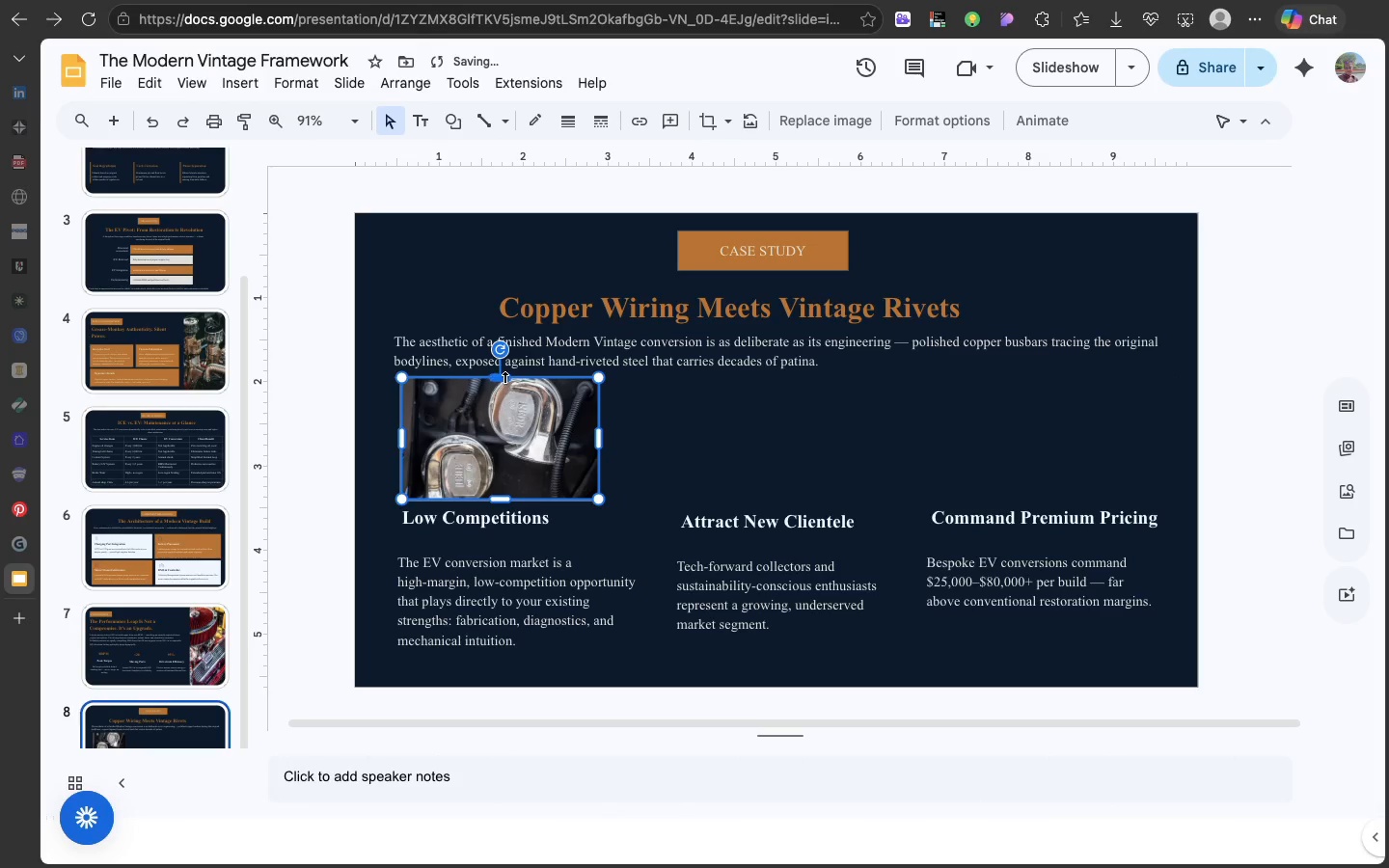 
left_click_drag(start_coordinate=[504, 376], to_coordinate=[506, 388])
 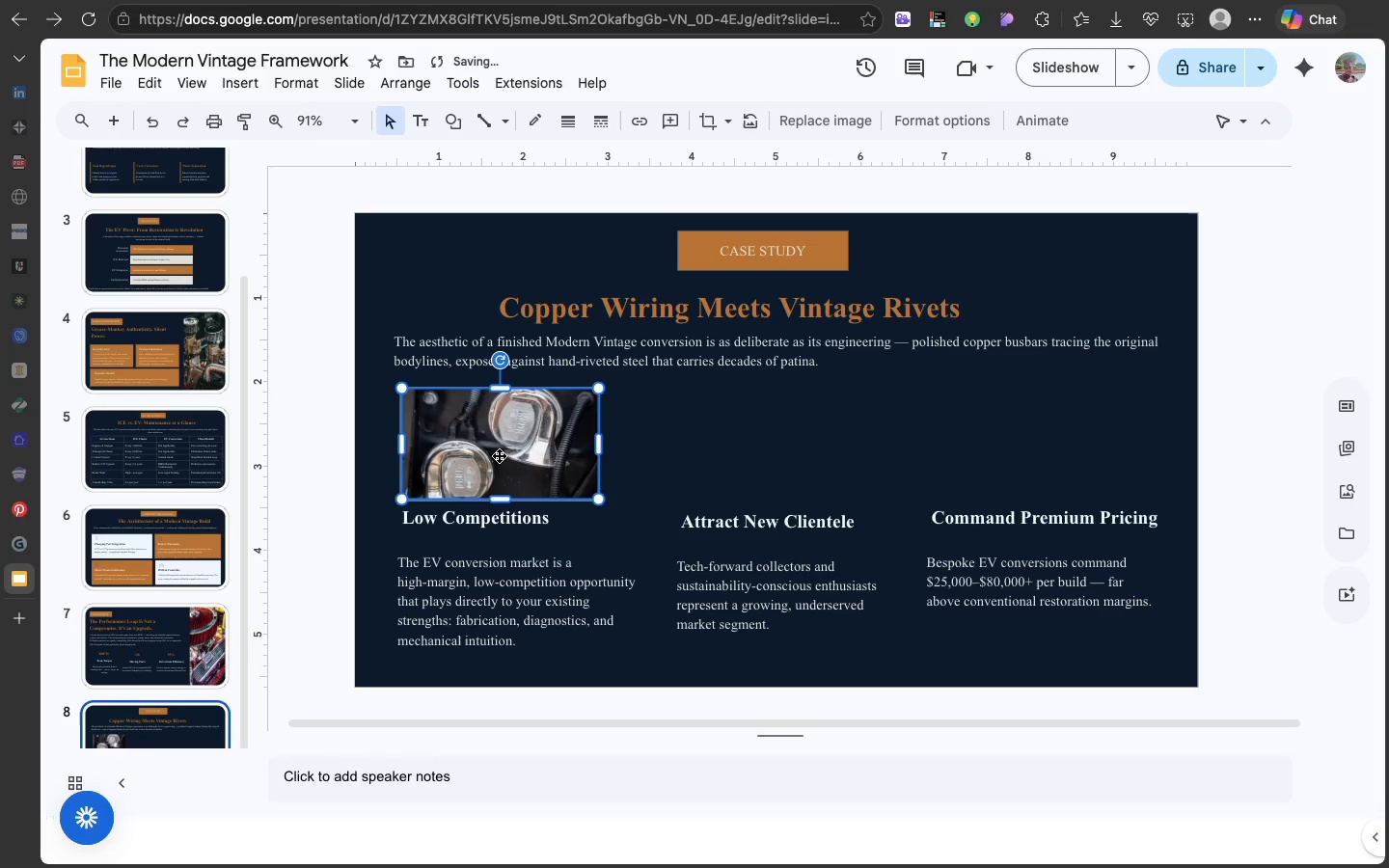 
left_click_drag(start_coordinate=[500, 455], to_coordinate=[499, 461])
 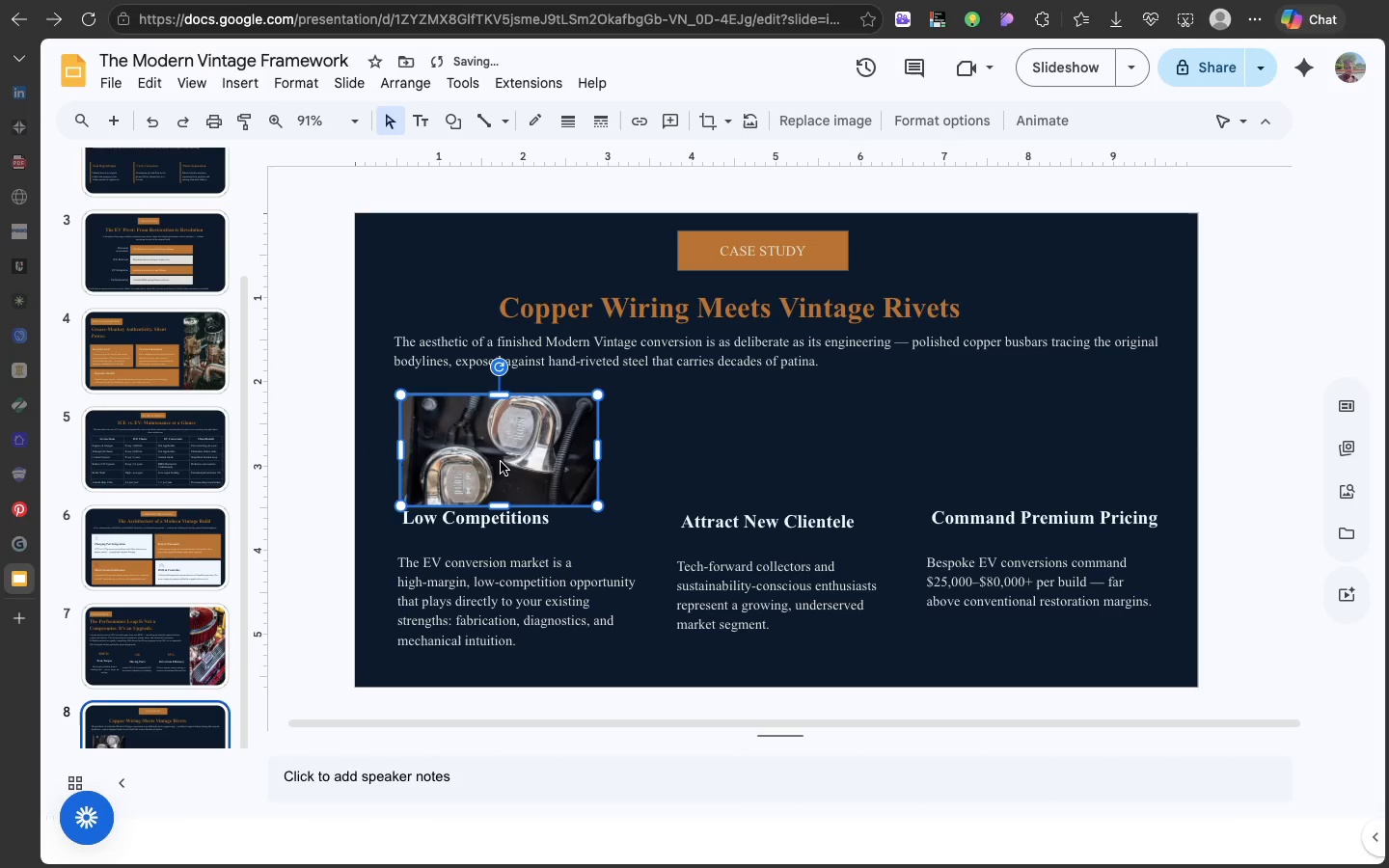 
left_click([501, 462])
 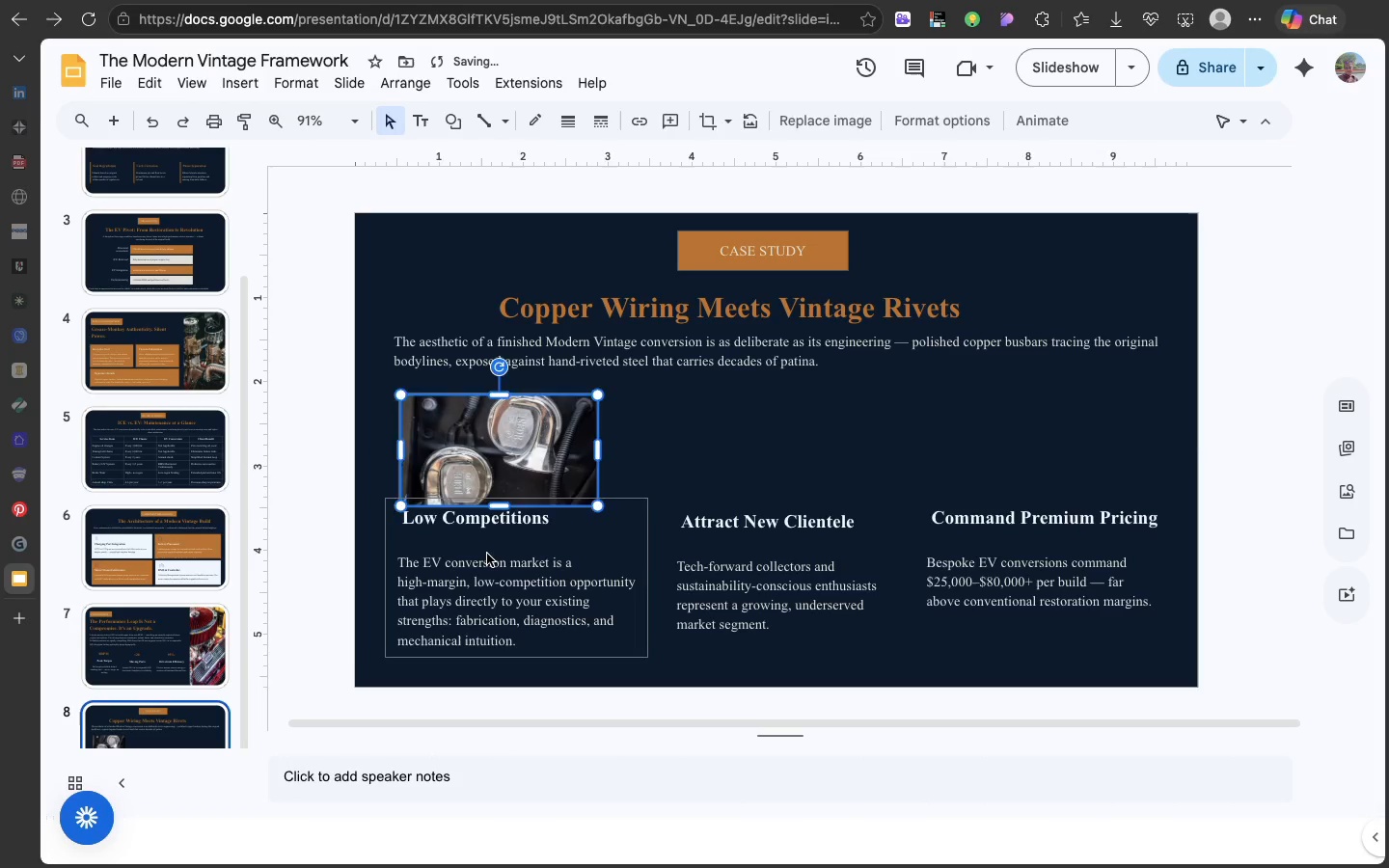 
left_click([487, 554])
 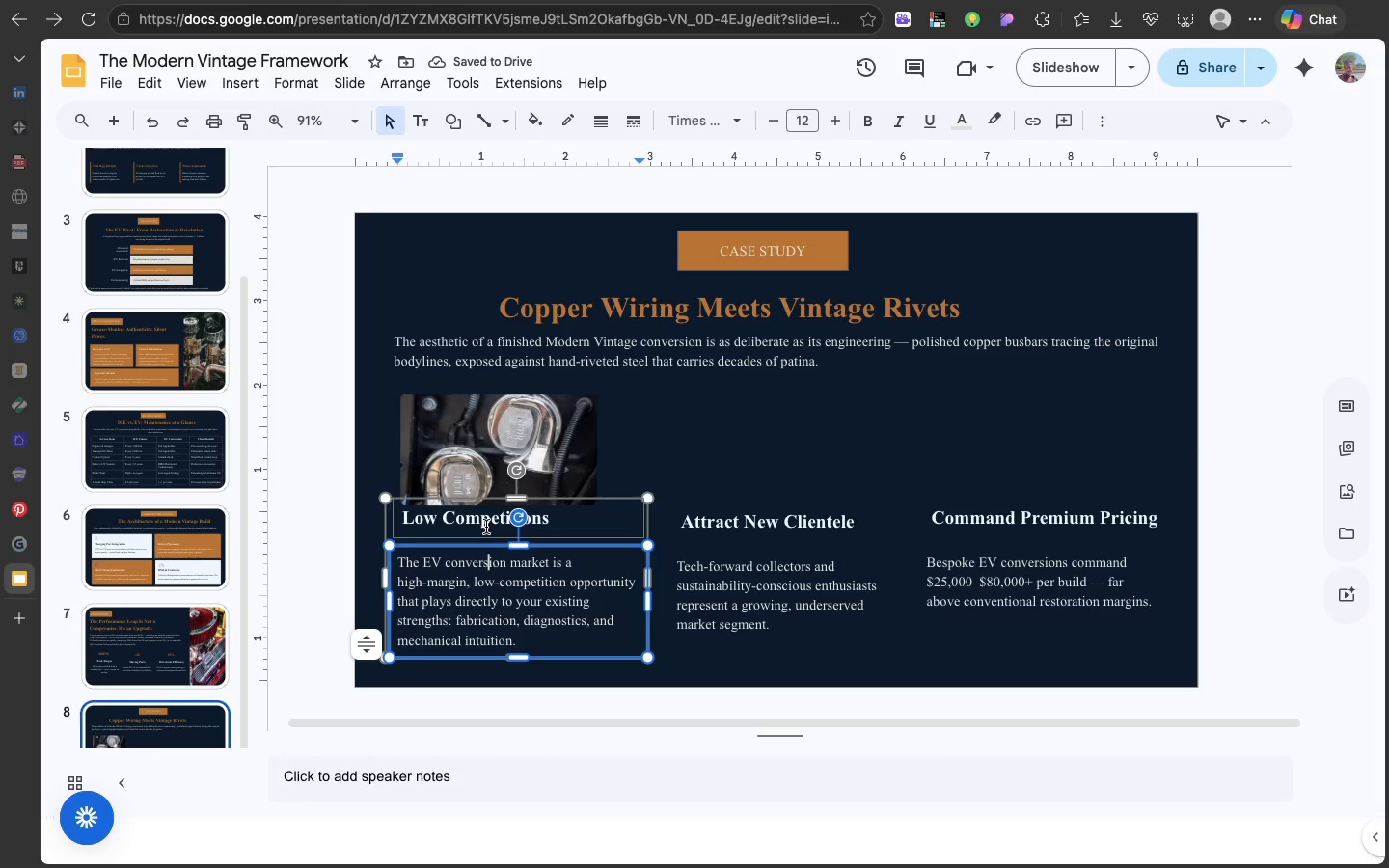 
left_click([486, 527])
 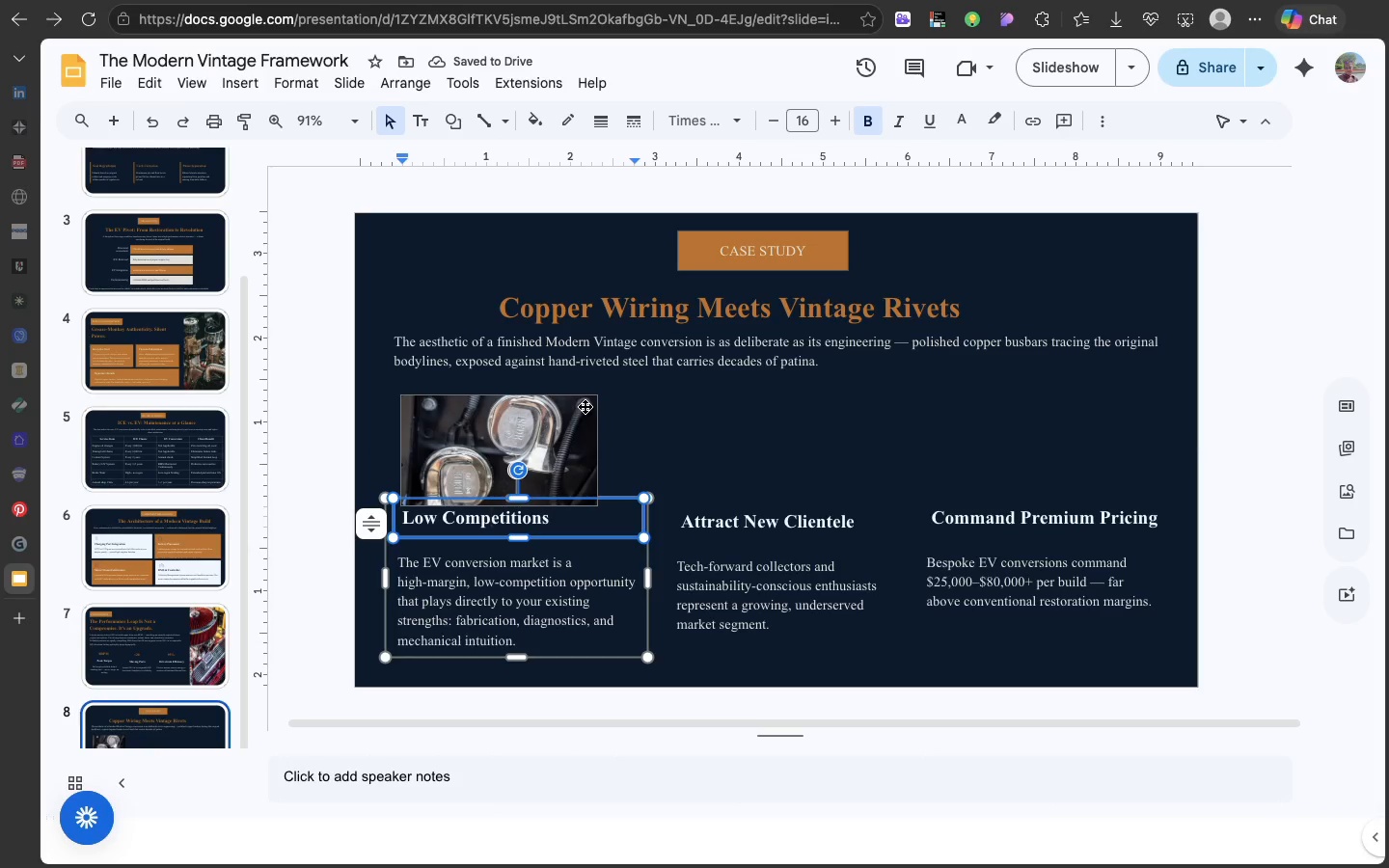 
left_click([585, 406])
 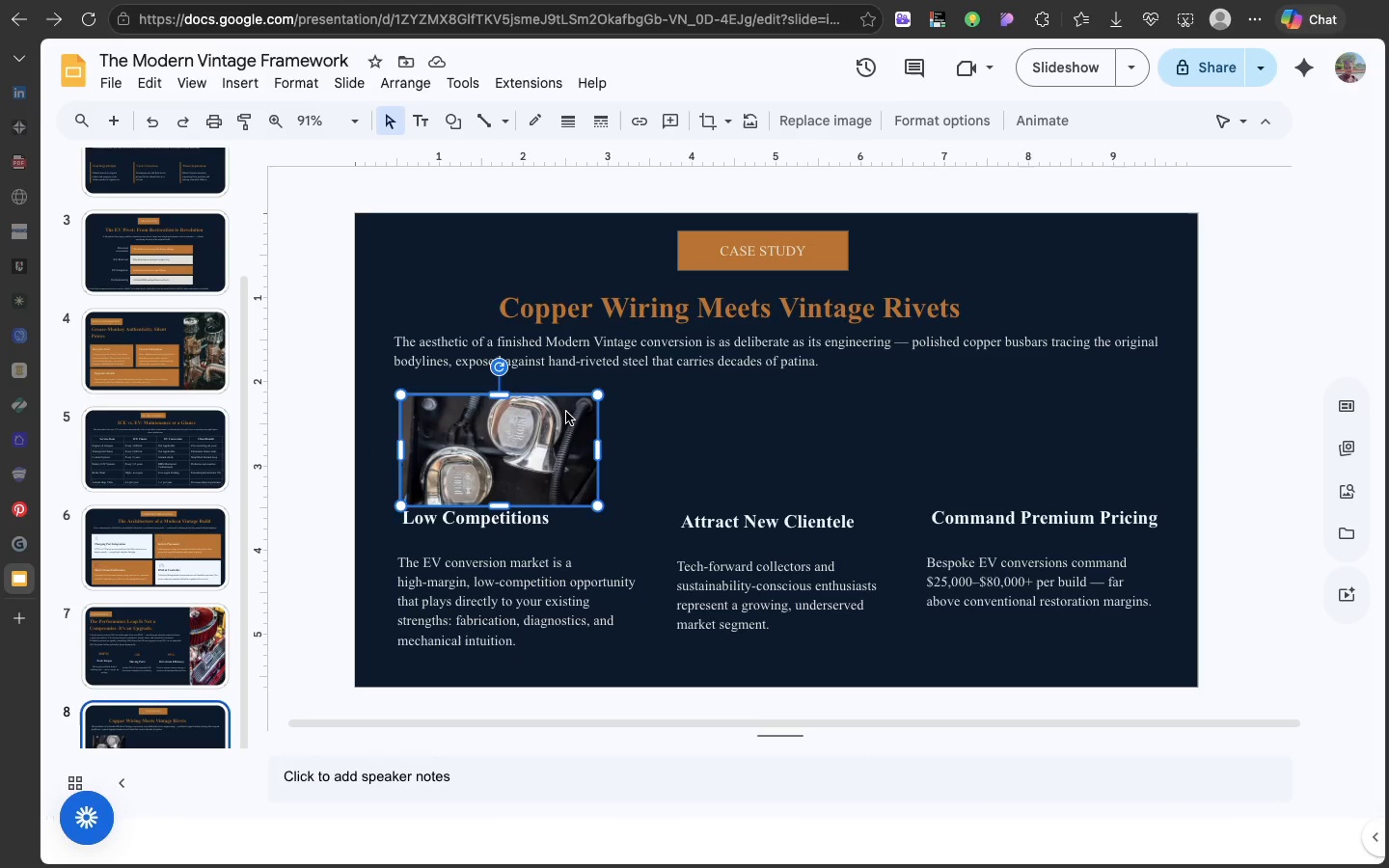 
left_click_drag(start_coordinate=[566, 412], to_coordinate=[571, 404])
 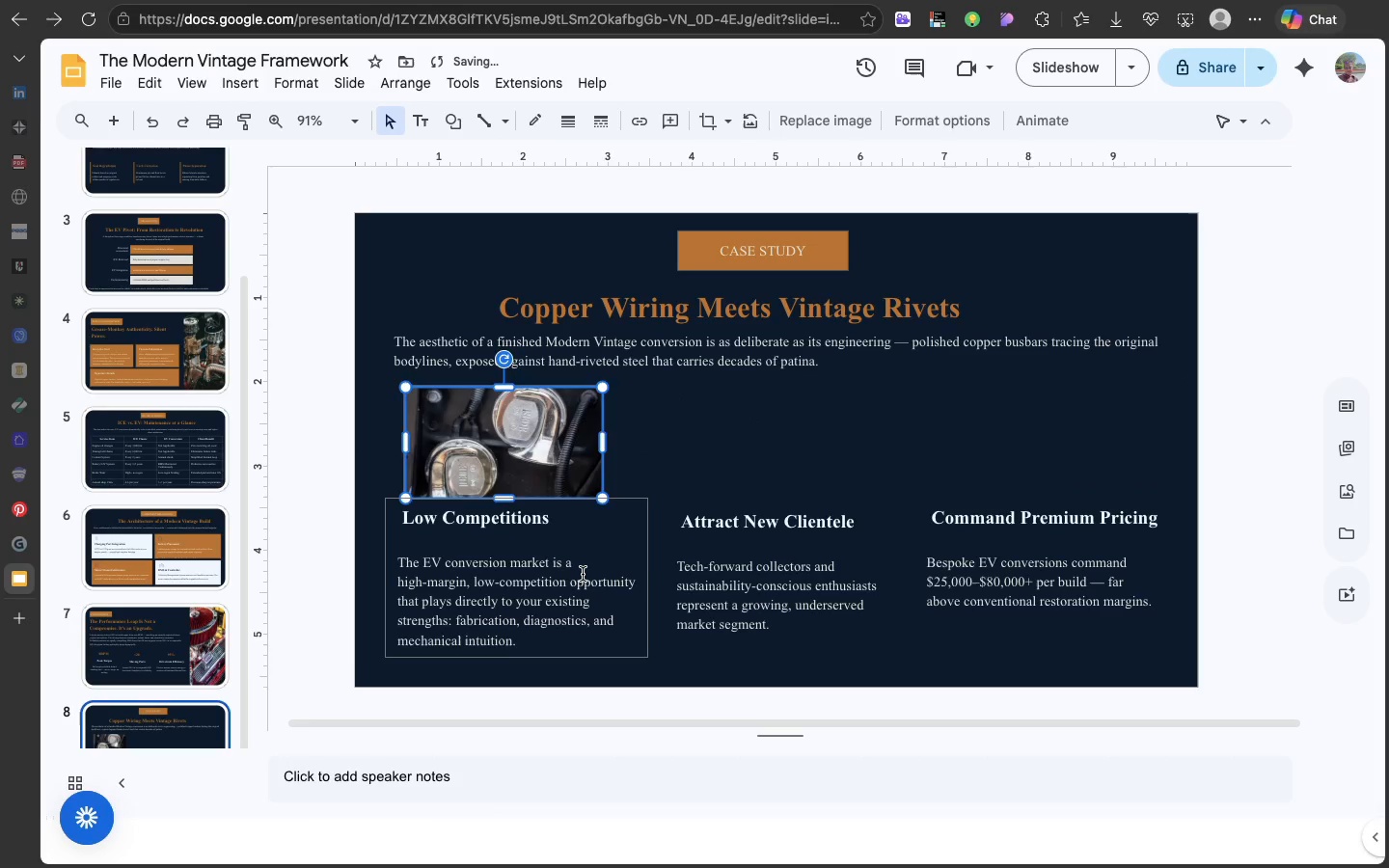 
double_click([583, 574])
 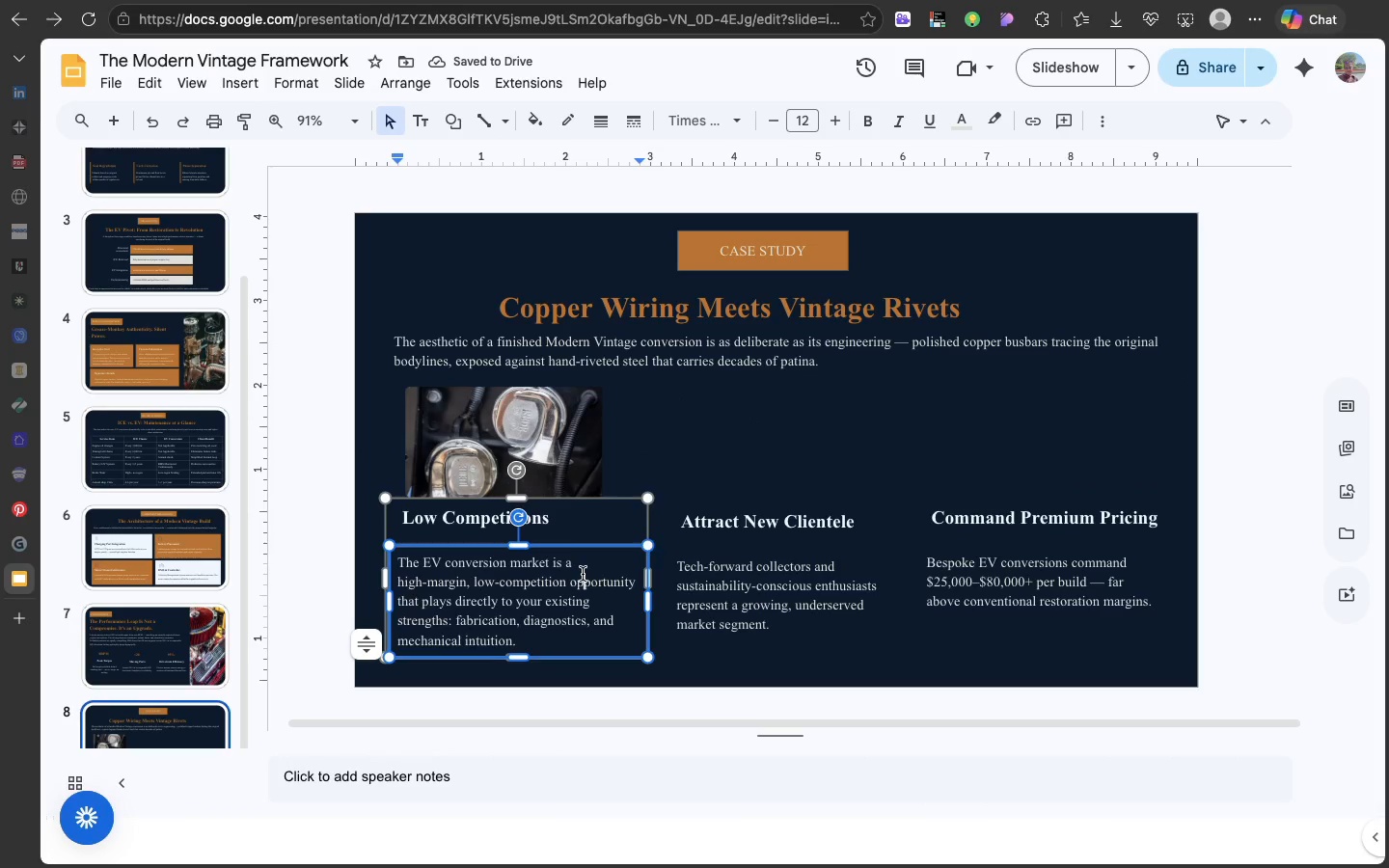 
double_click([583, 574])
 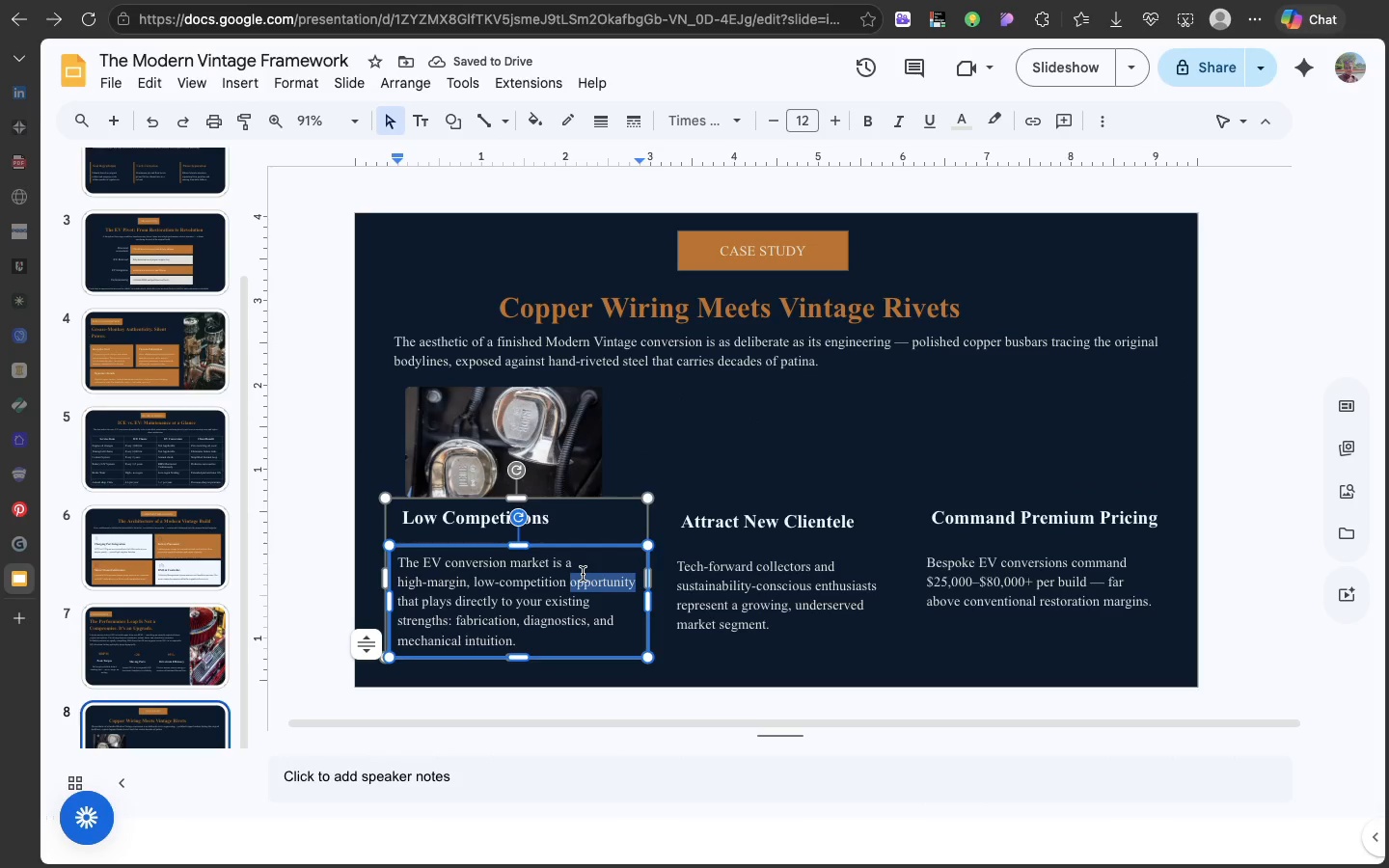 
triple_click([583, 574])
 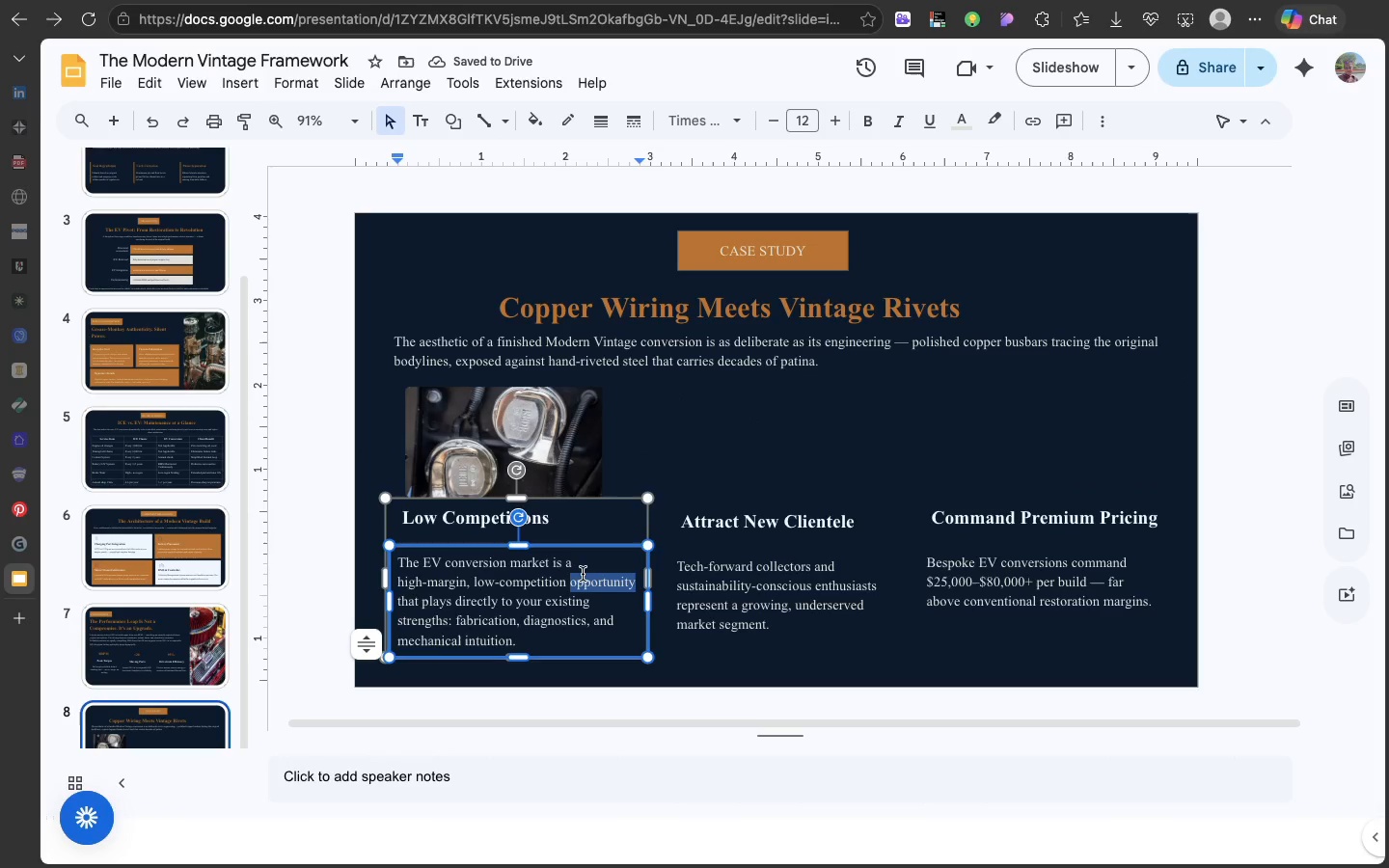 
triple_click([583, 574])
 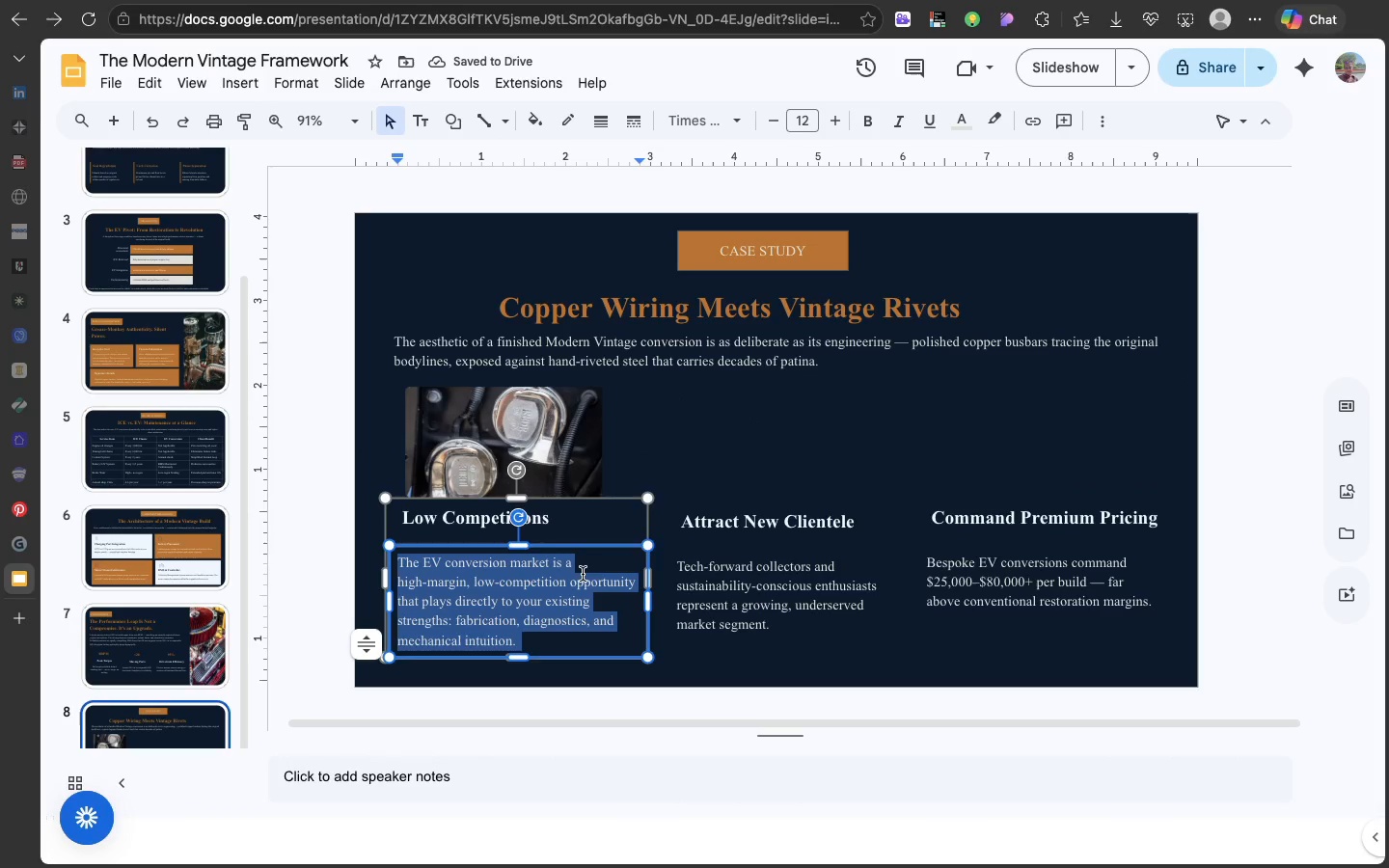 
triple_click([583, 574])
 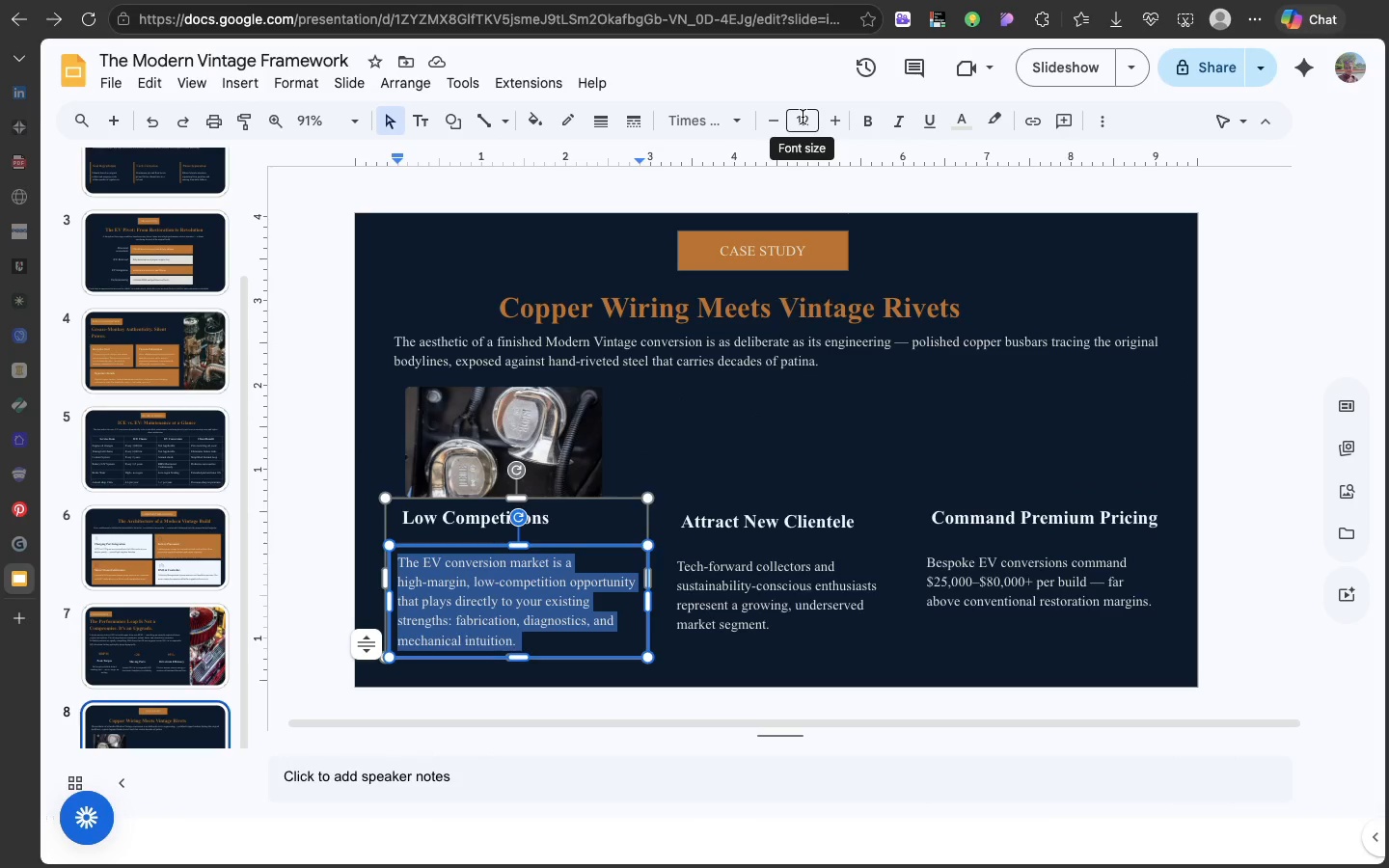 
left_click([803, 117])
 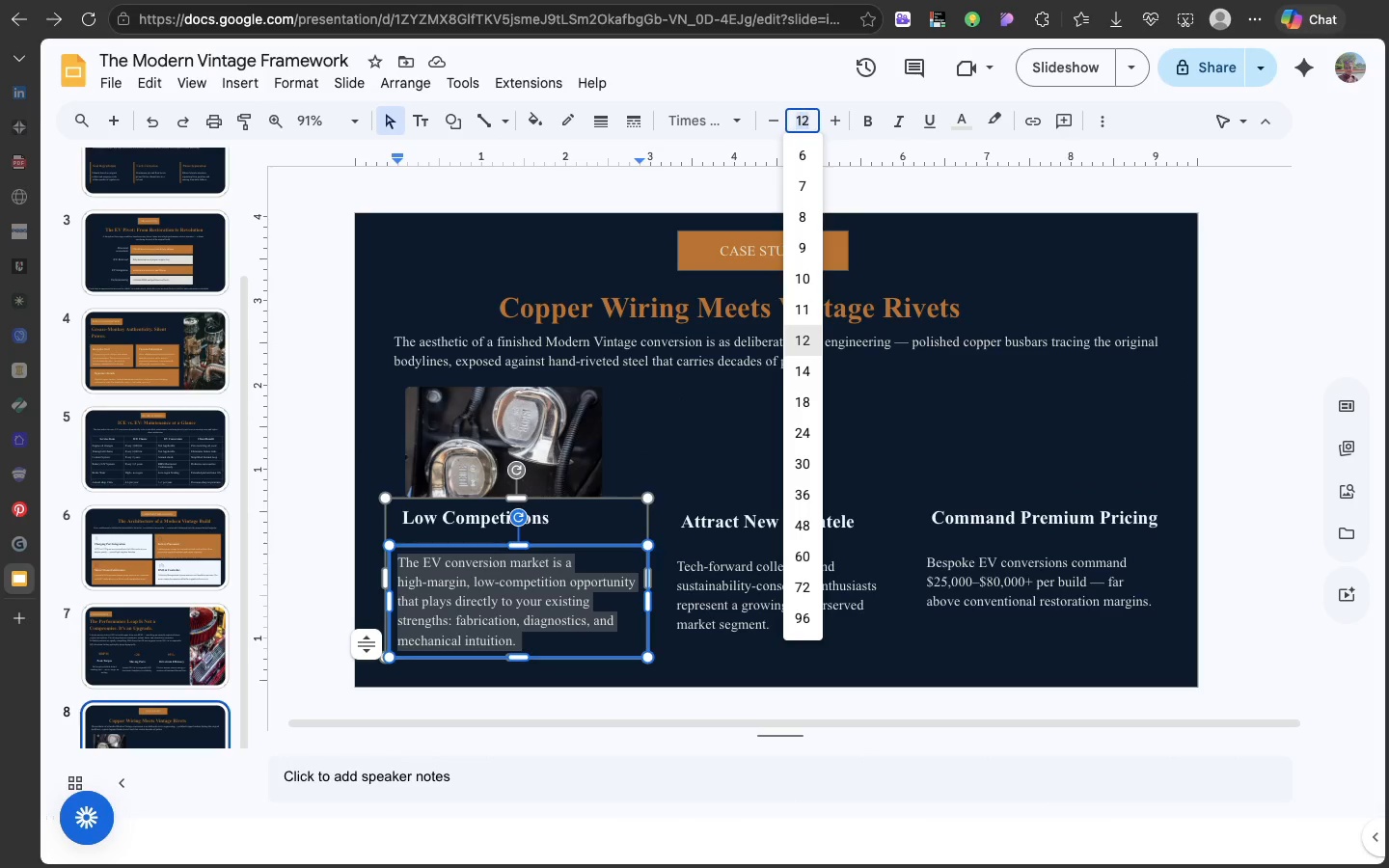 
type(11)
 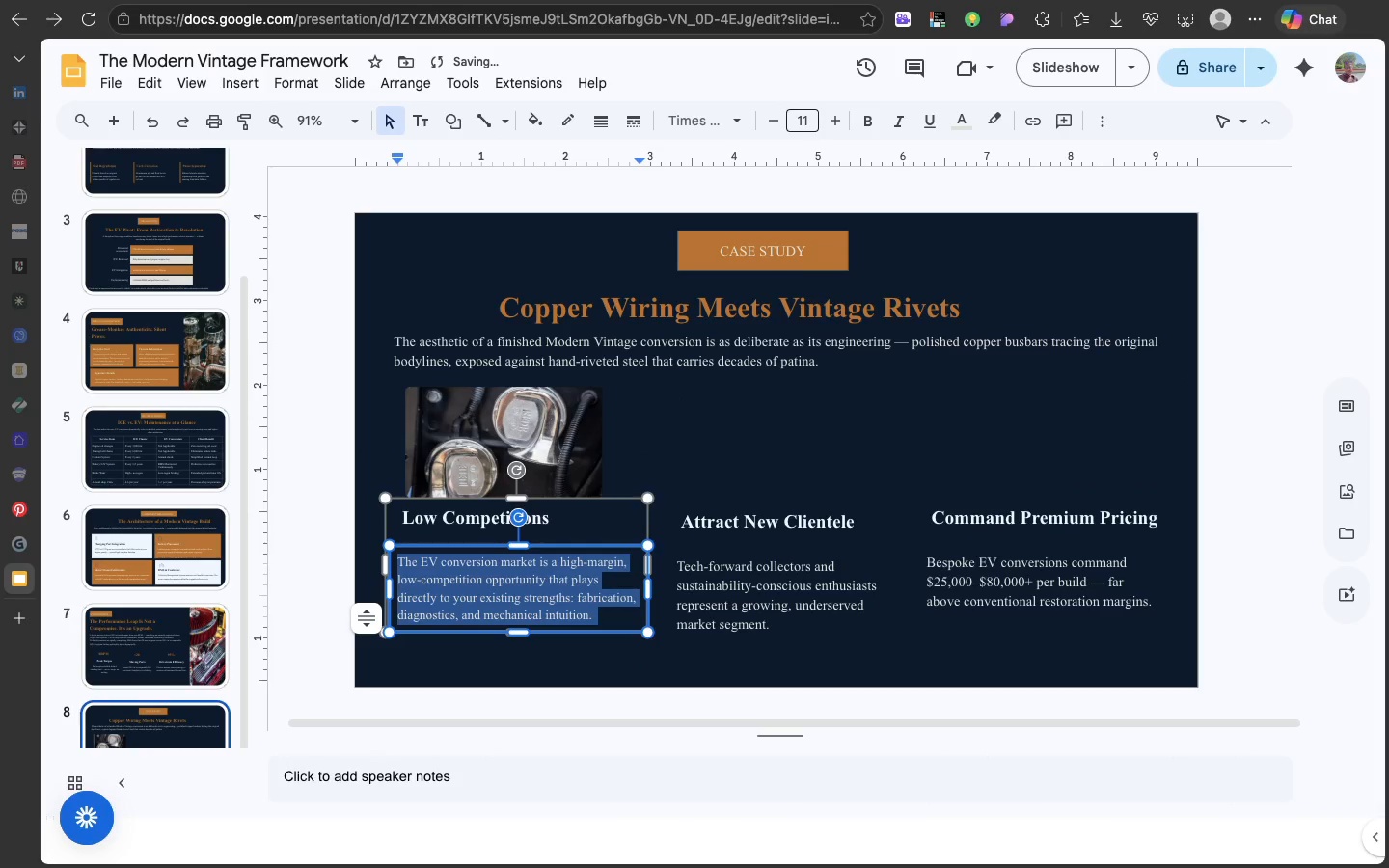 
key(Enter)
 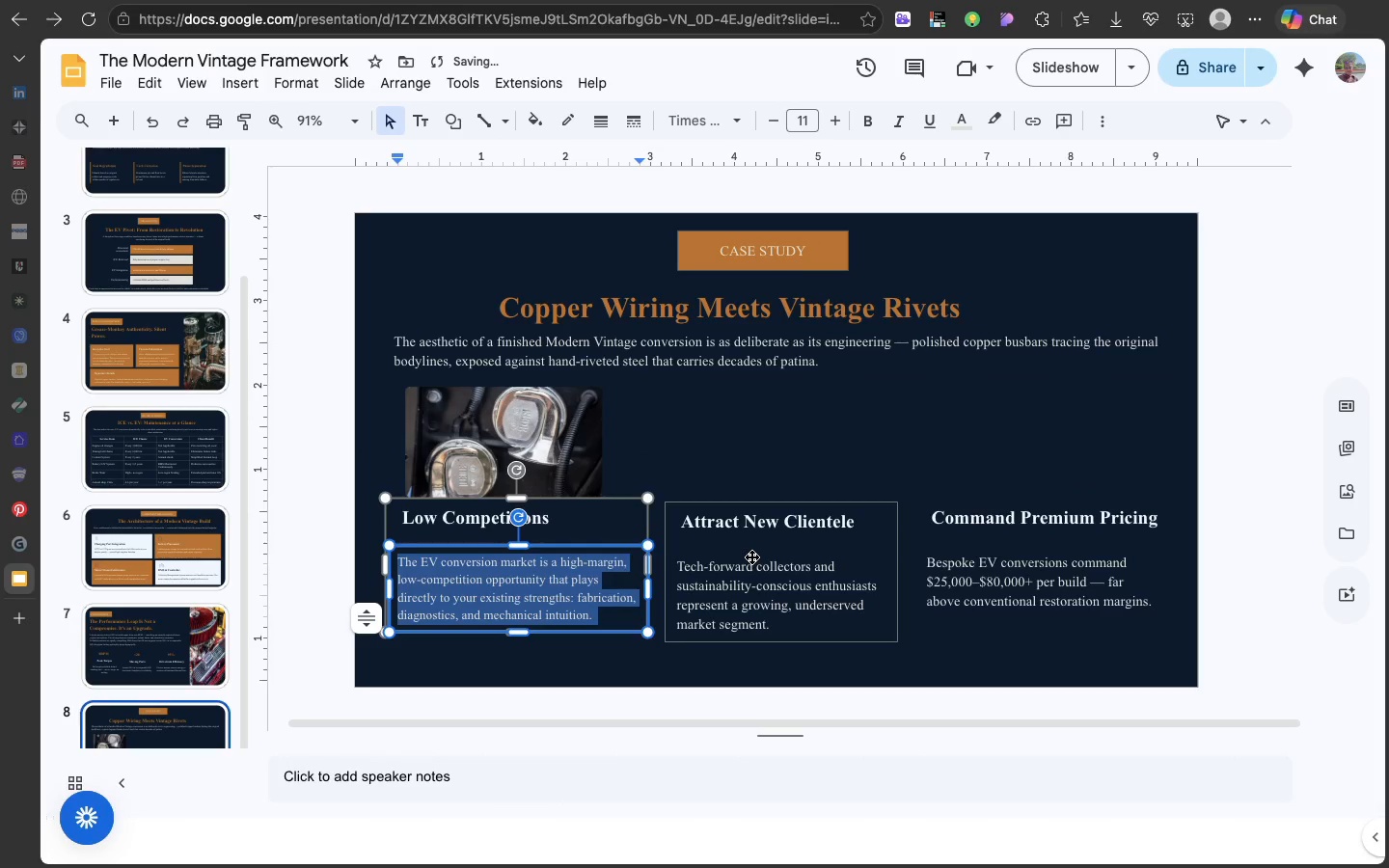 
double_click([751, 556])
 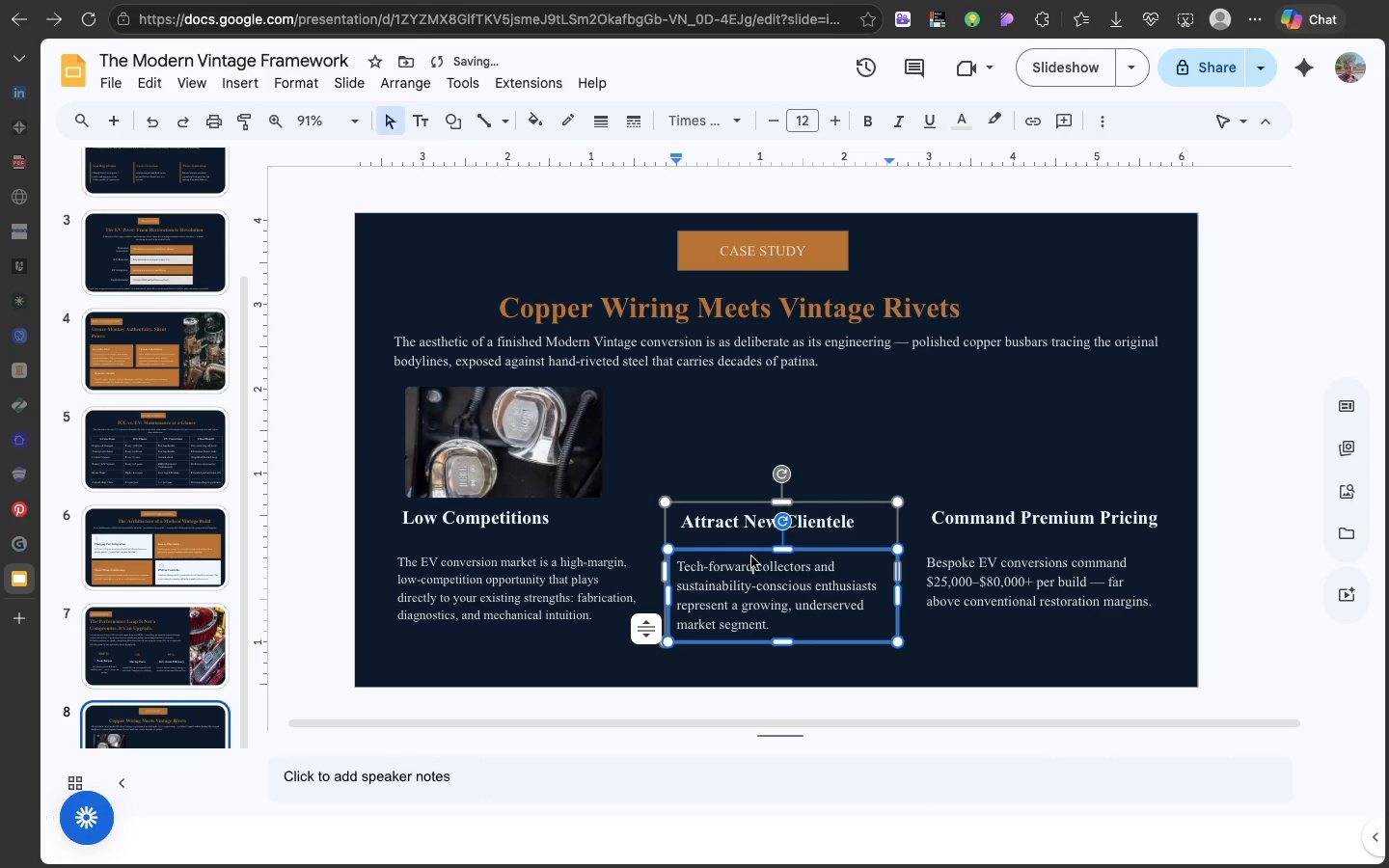 
triple_click([751, 556])
 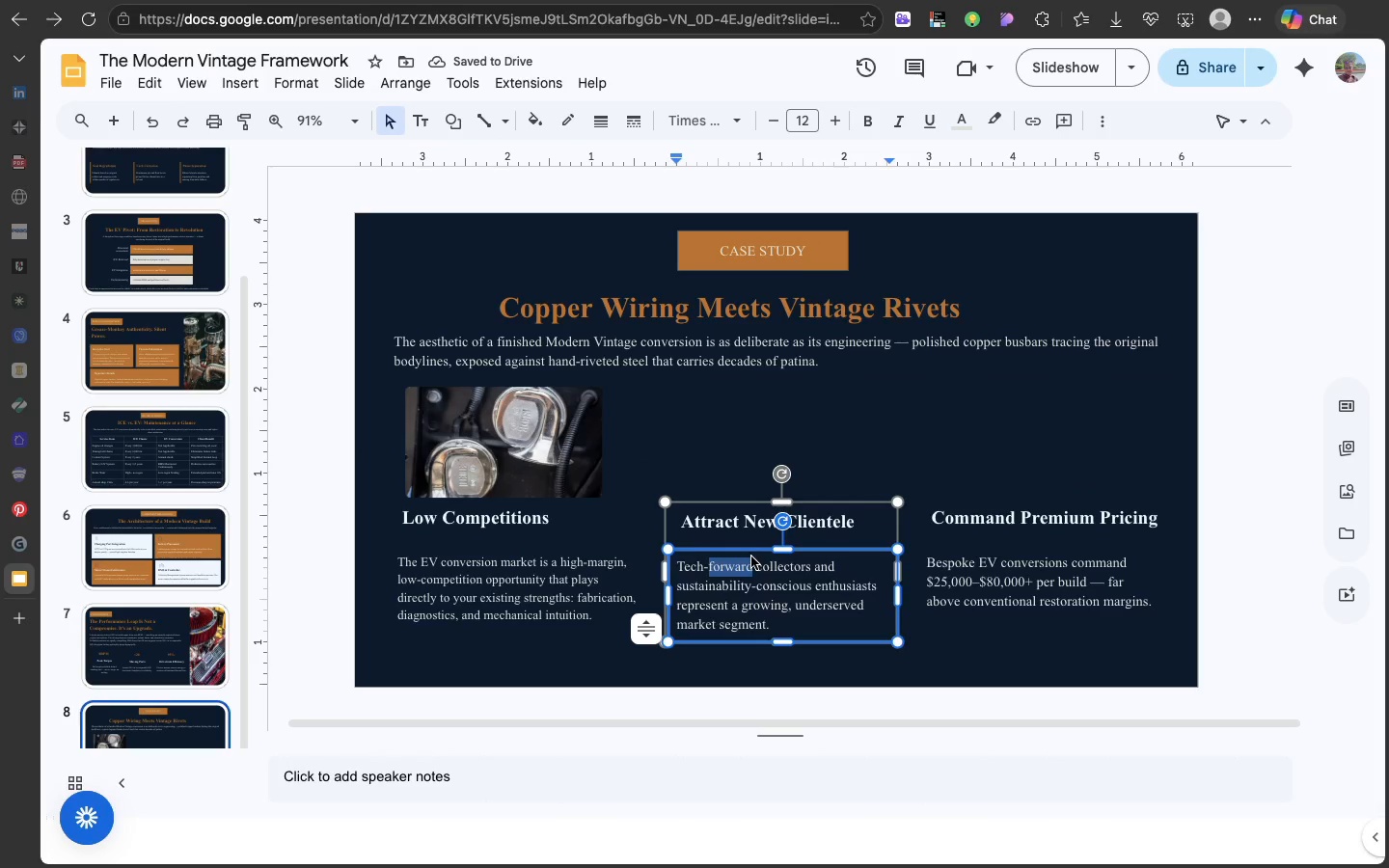 
triple_click([751, 556])
 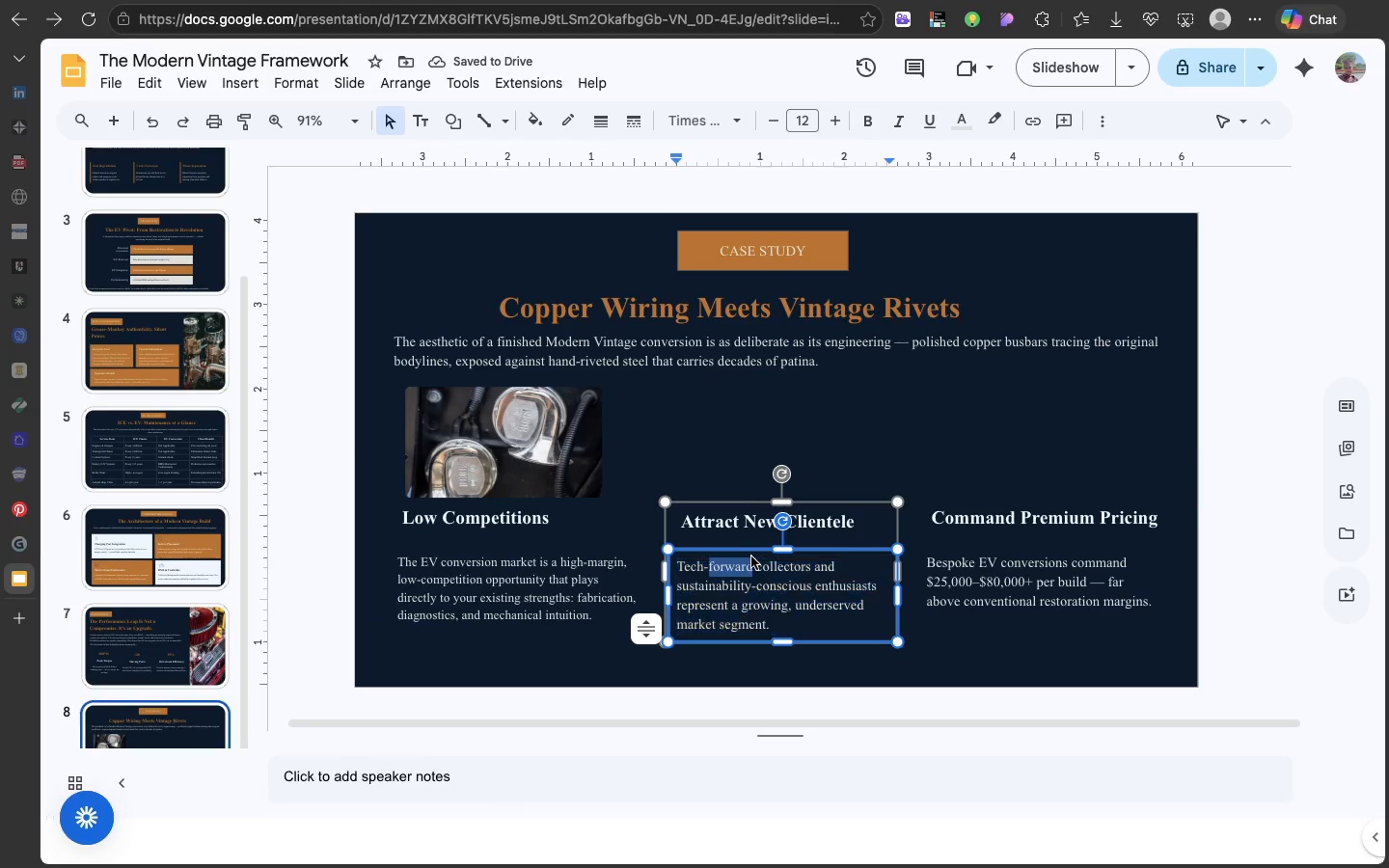 
triple_click([751, 556])
 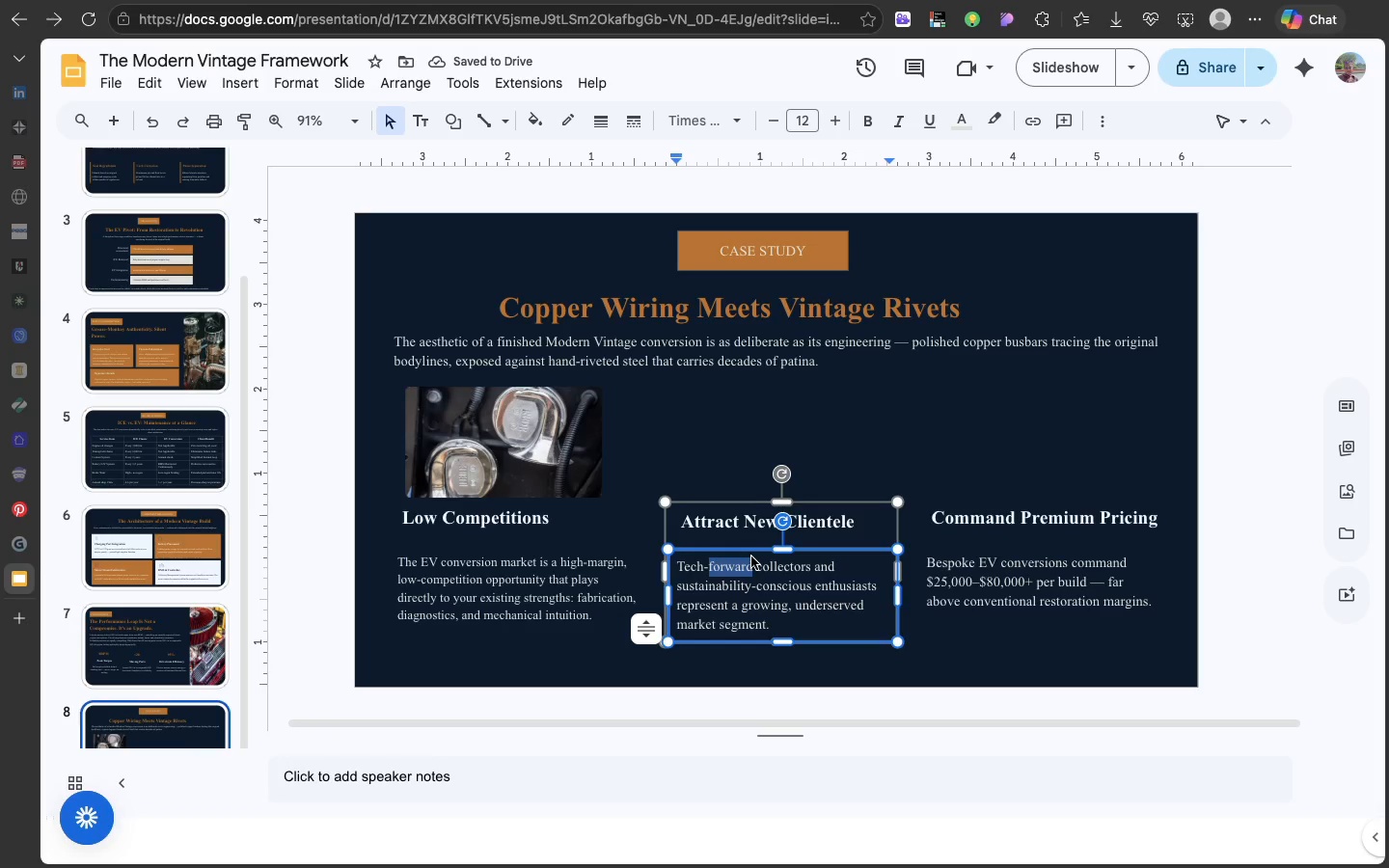 
triple_click([751, 556])
 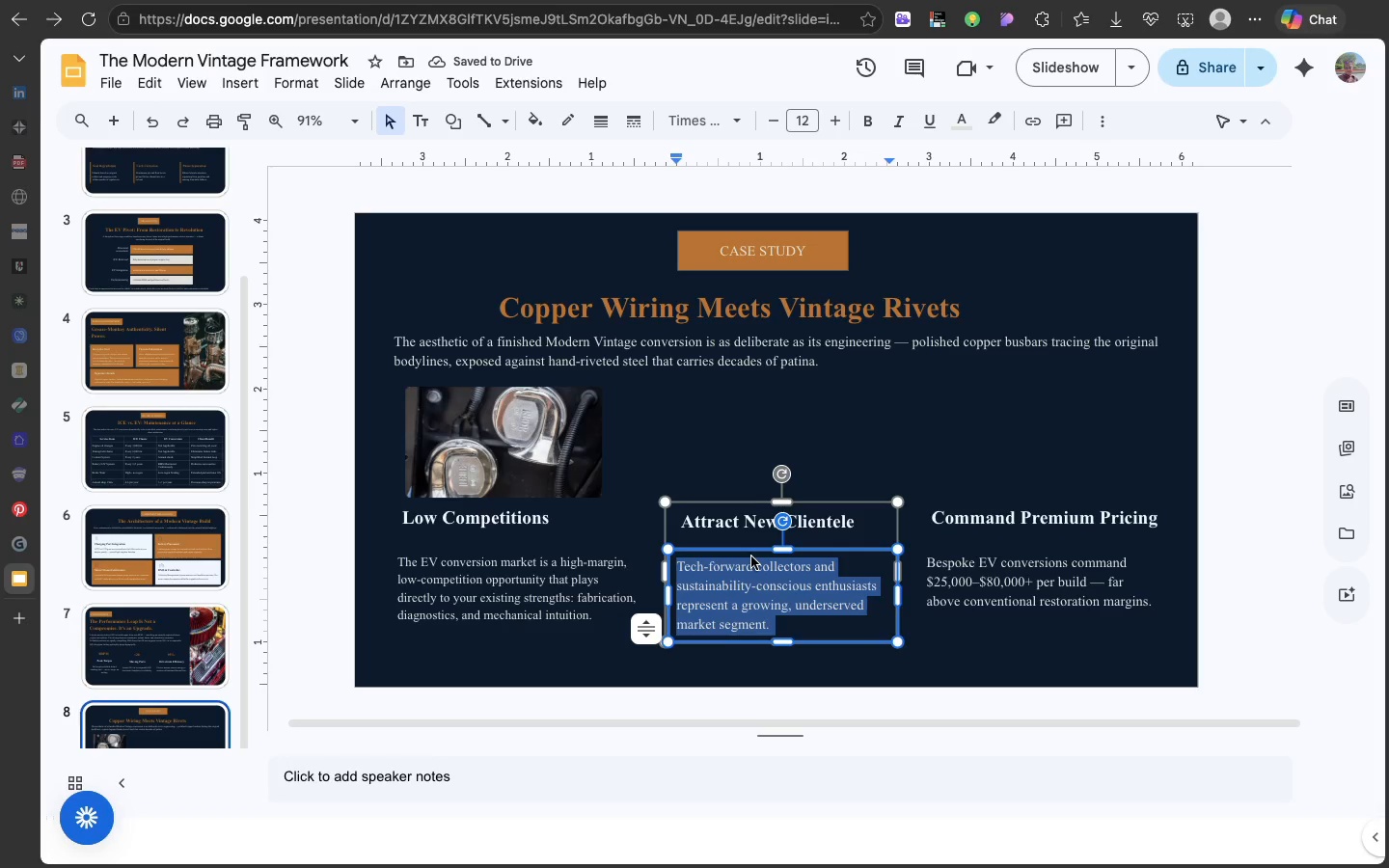 
triple_click([751, 556])
 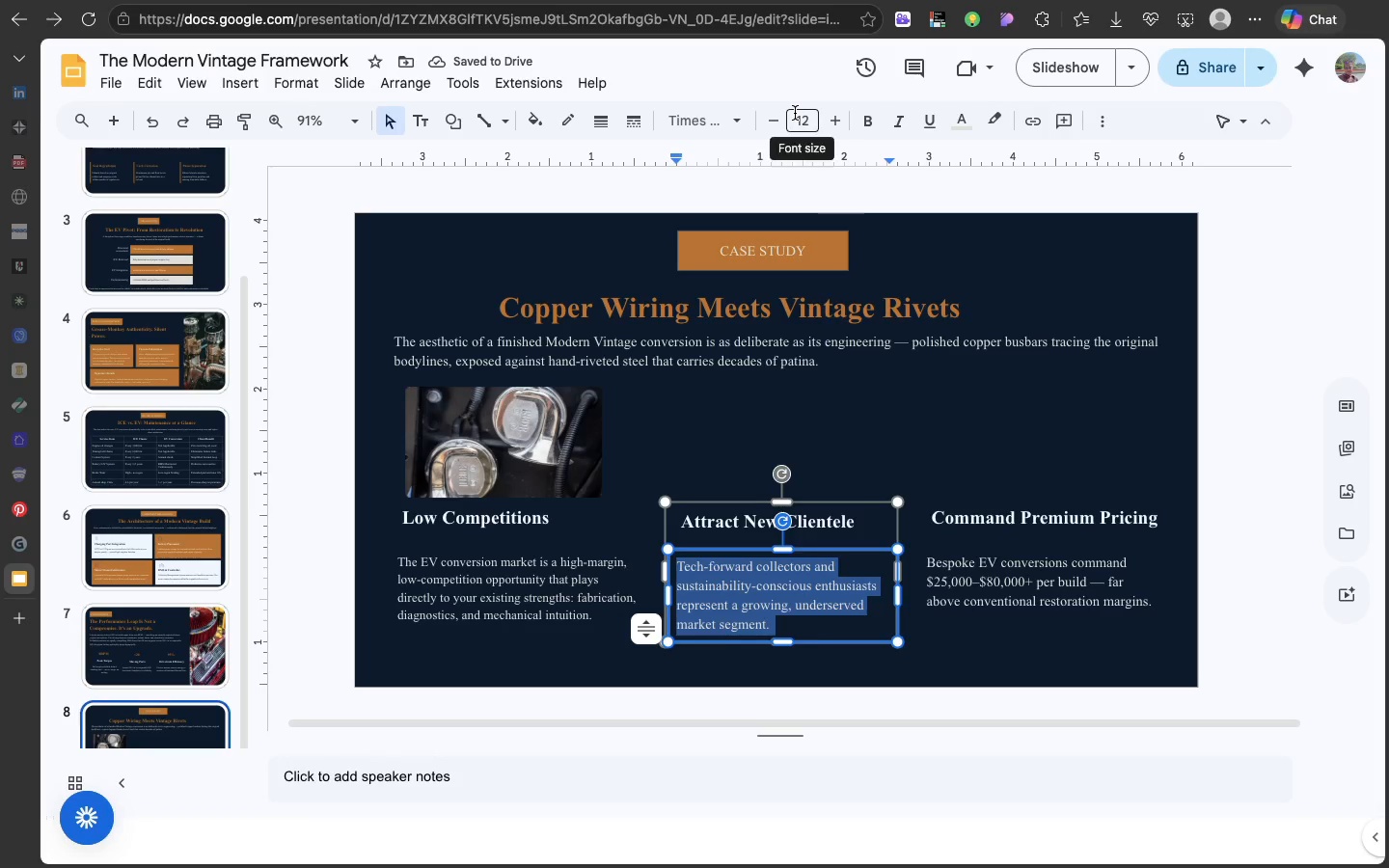 
left_click([795, 113])
 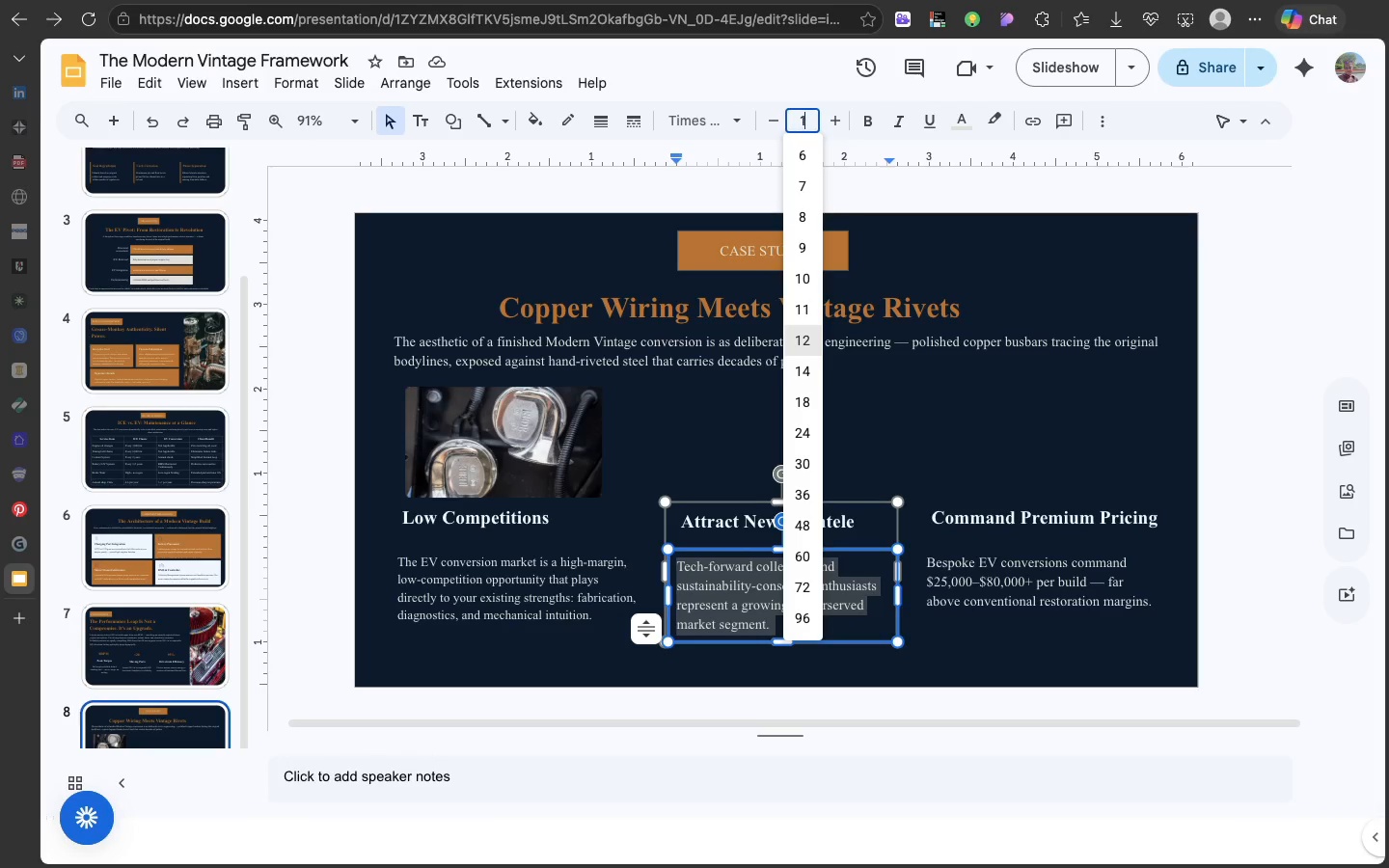 
type(11)
 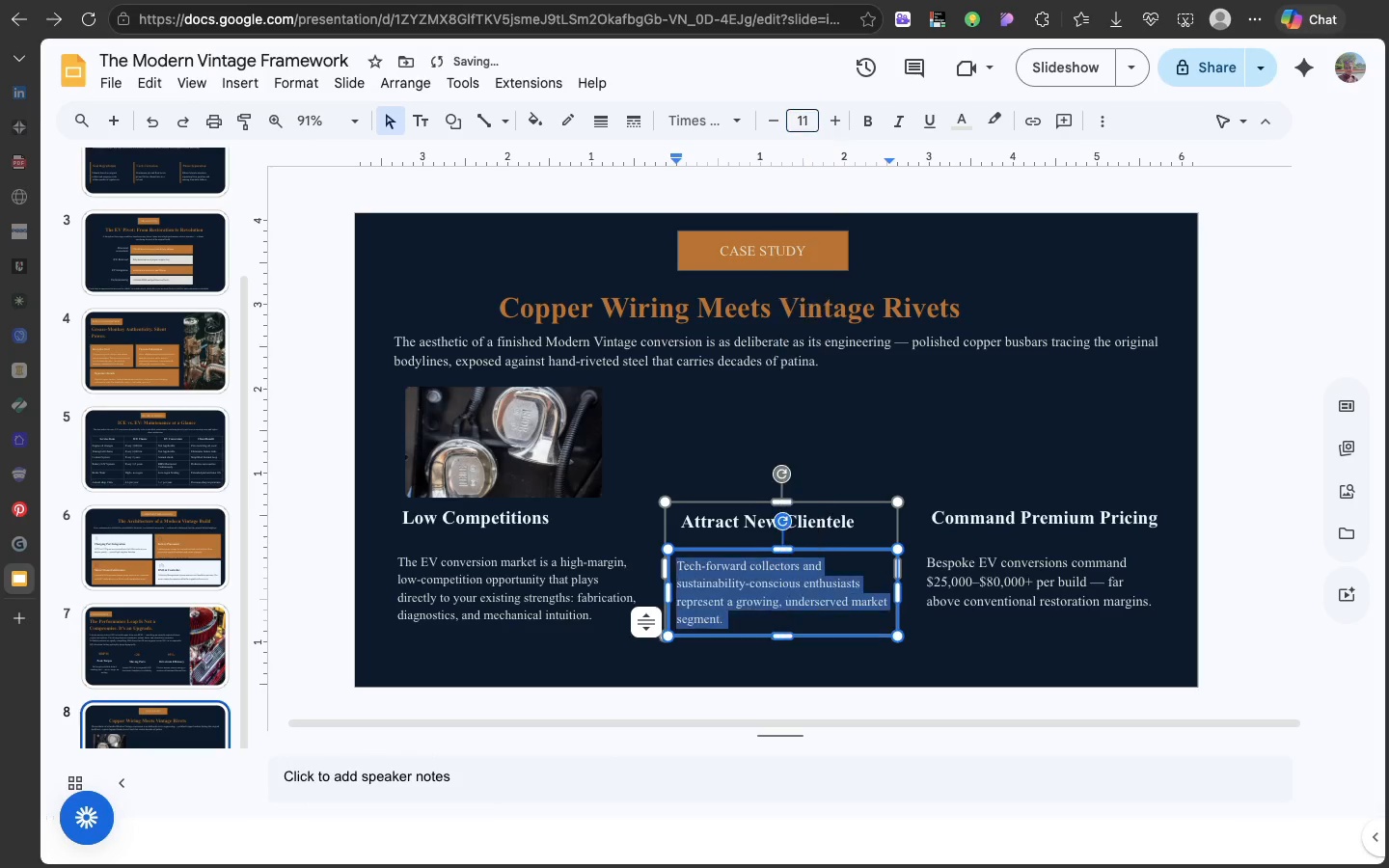 
key(Enter)
 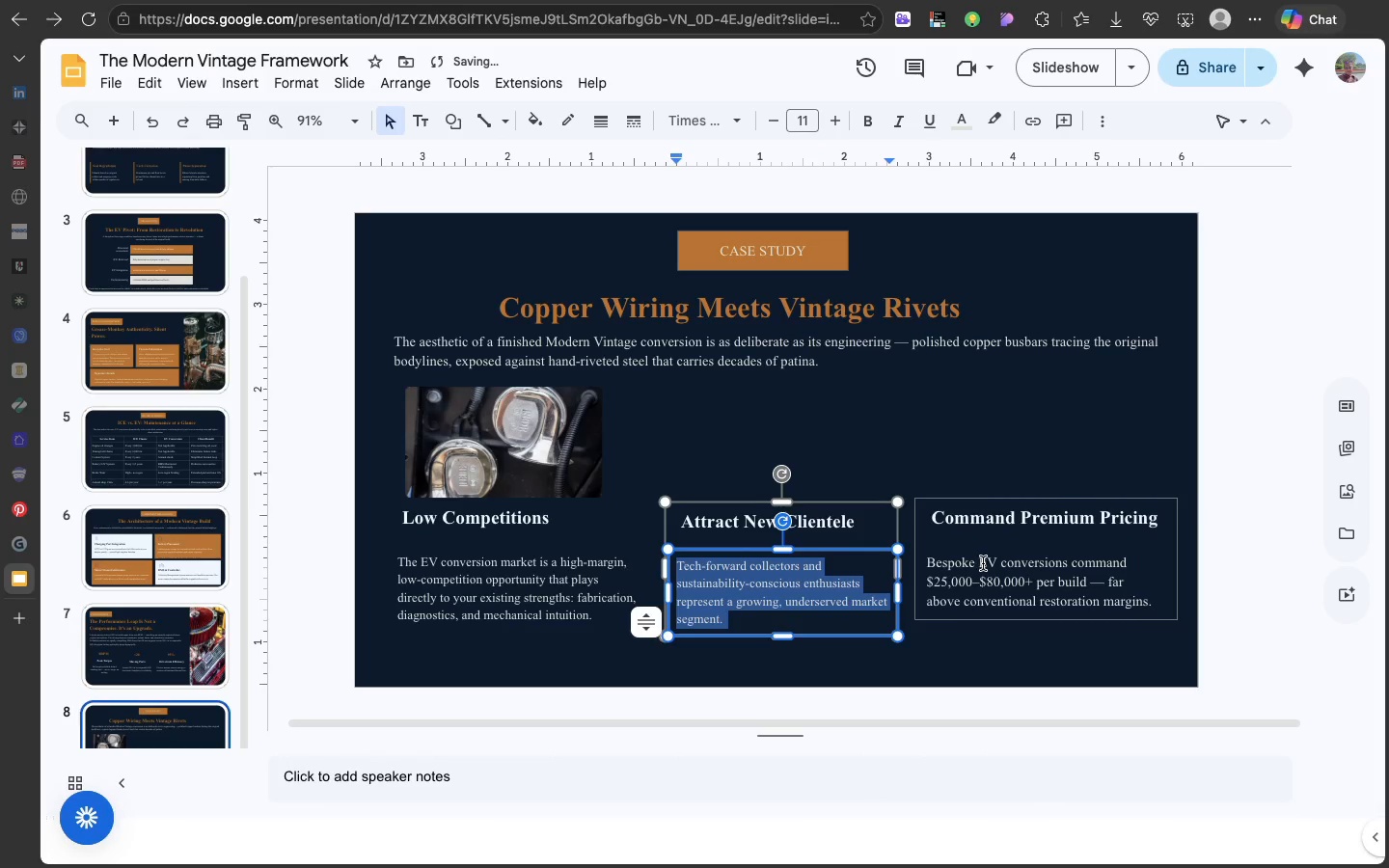 
double_click([983, 563])
 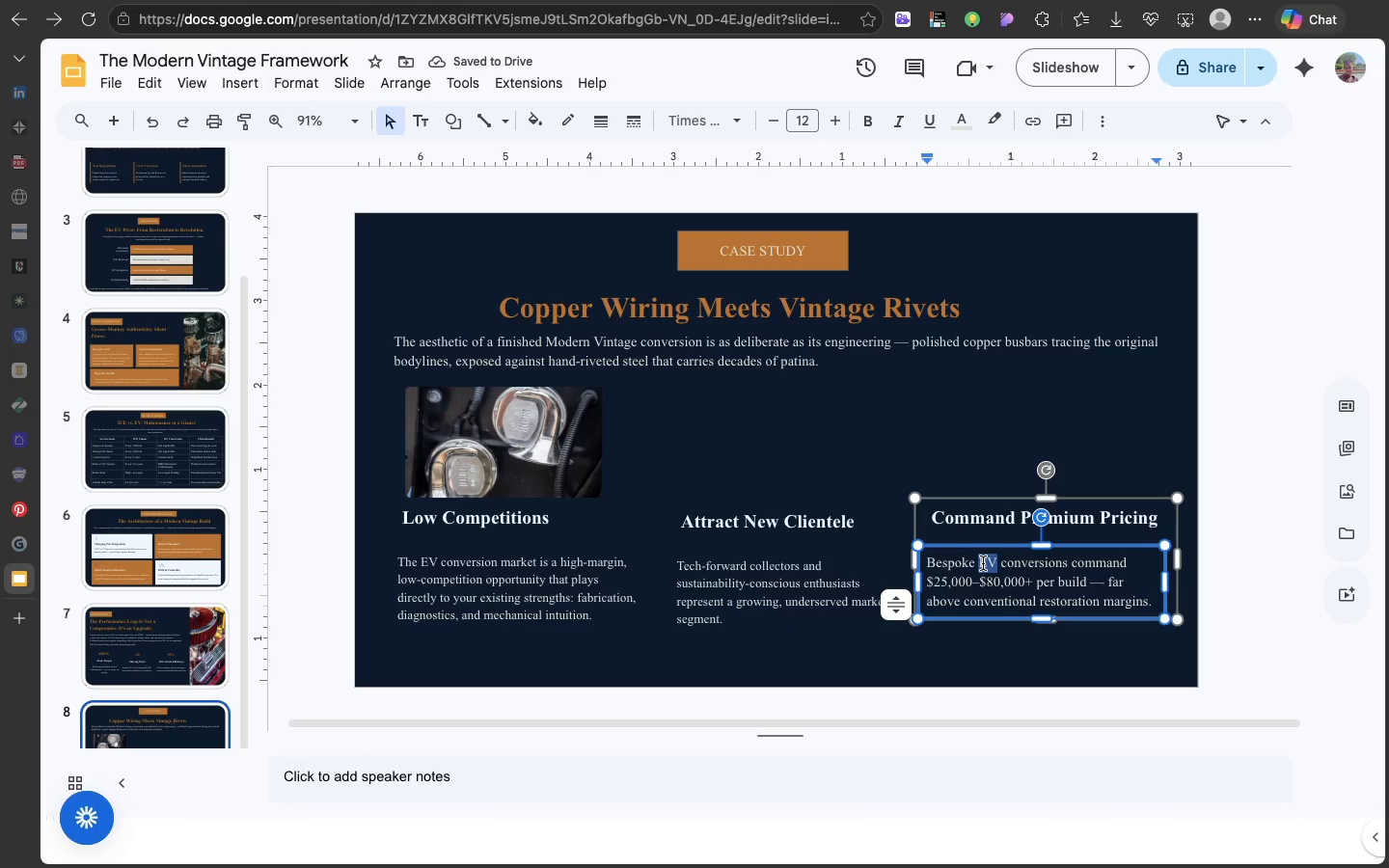 
triple_click([983, 563])
 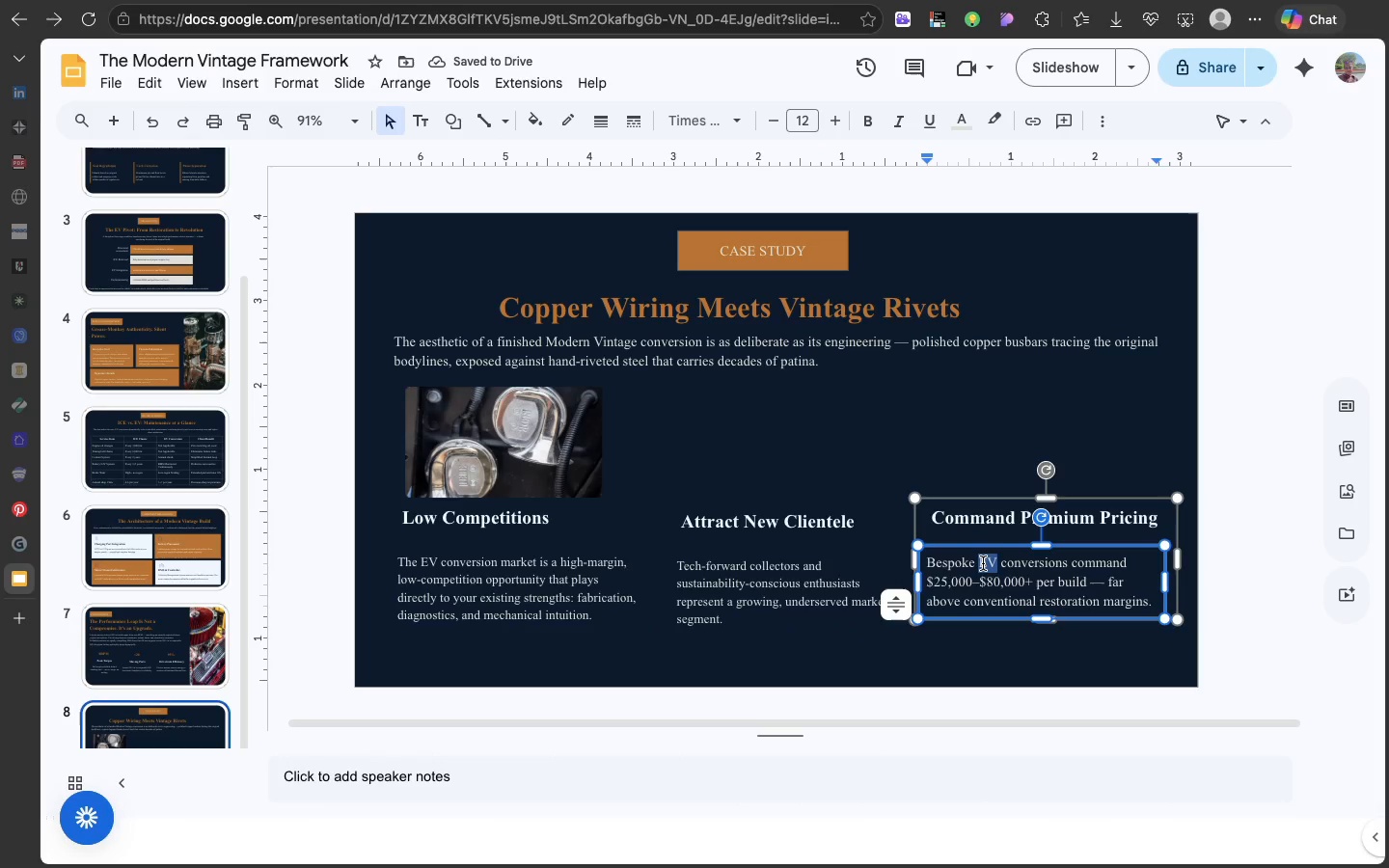 
triple_click([983, 563])
 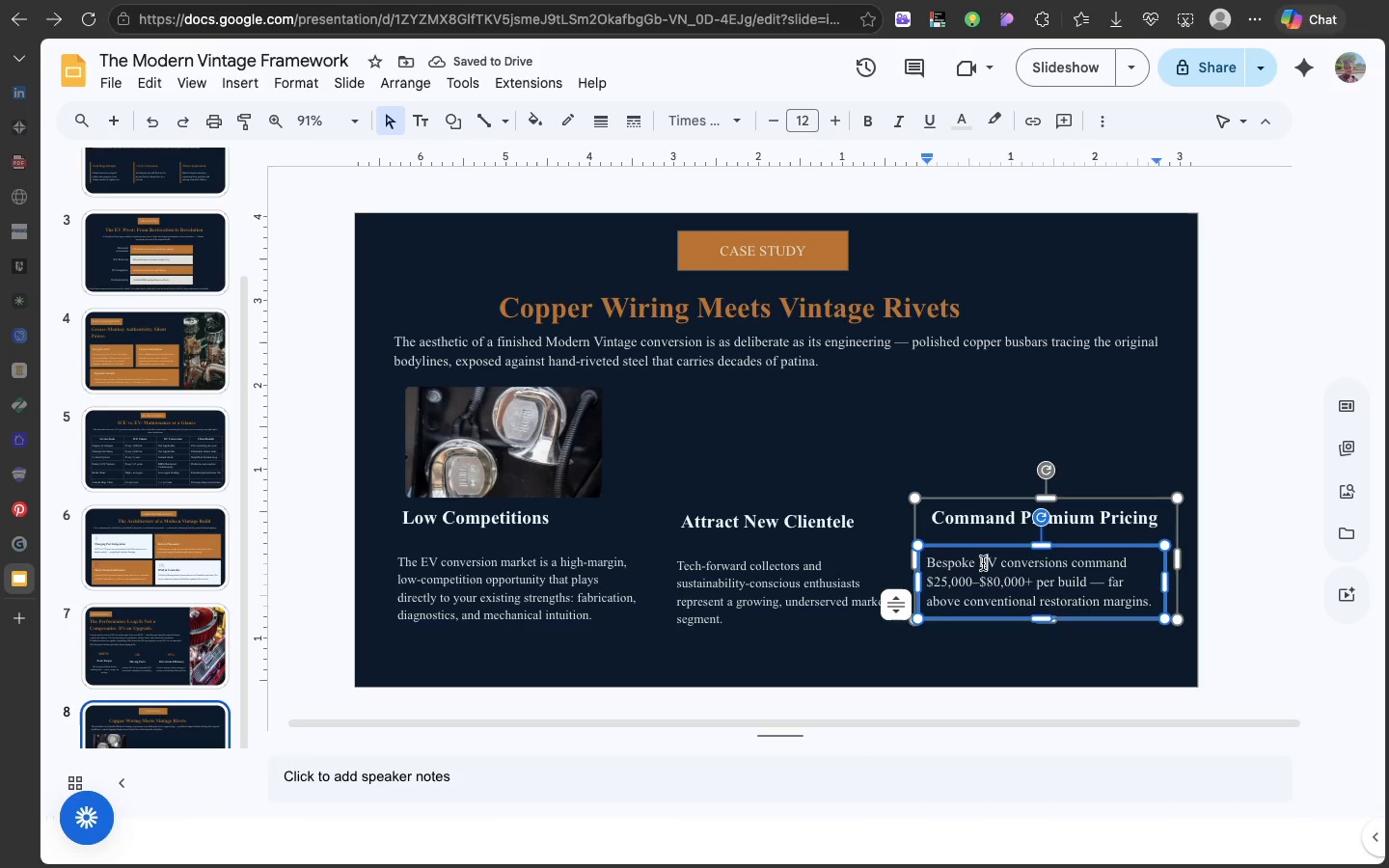 
triple_click([983, 563])
 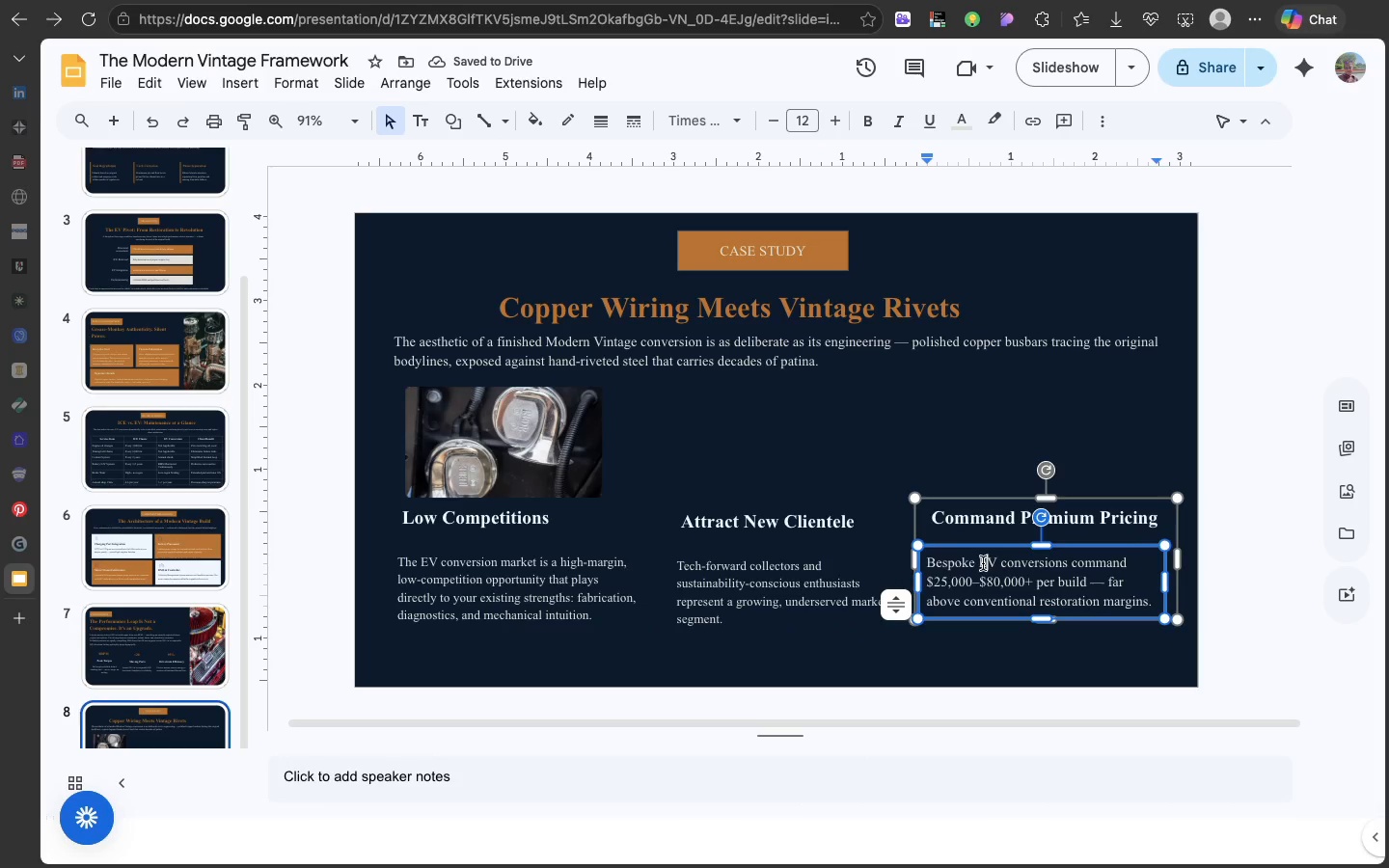 
double_click([983, 563])
 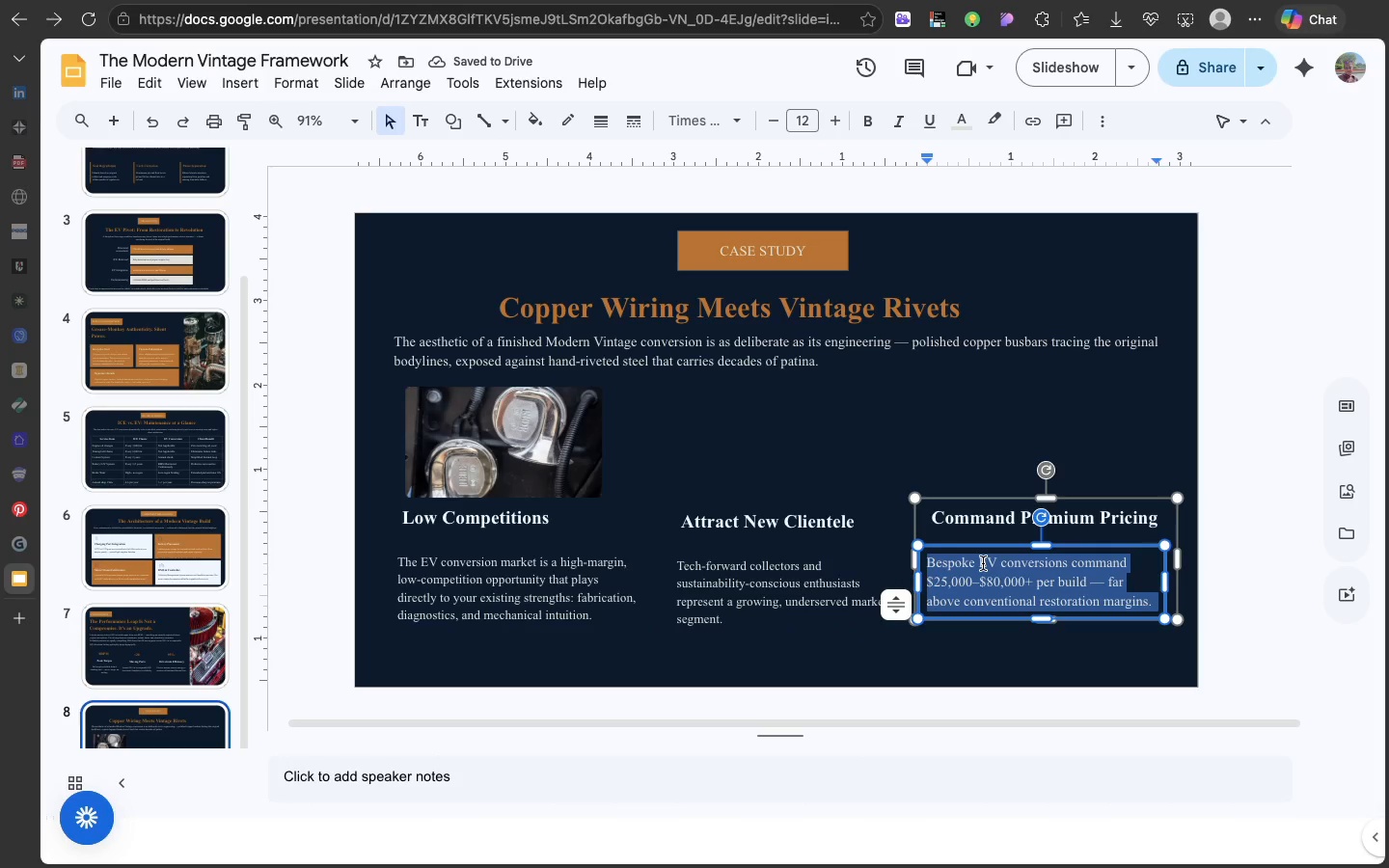 
triple_click([983, 563])
 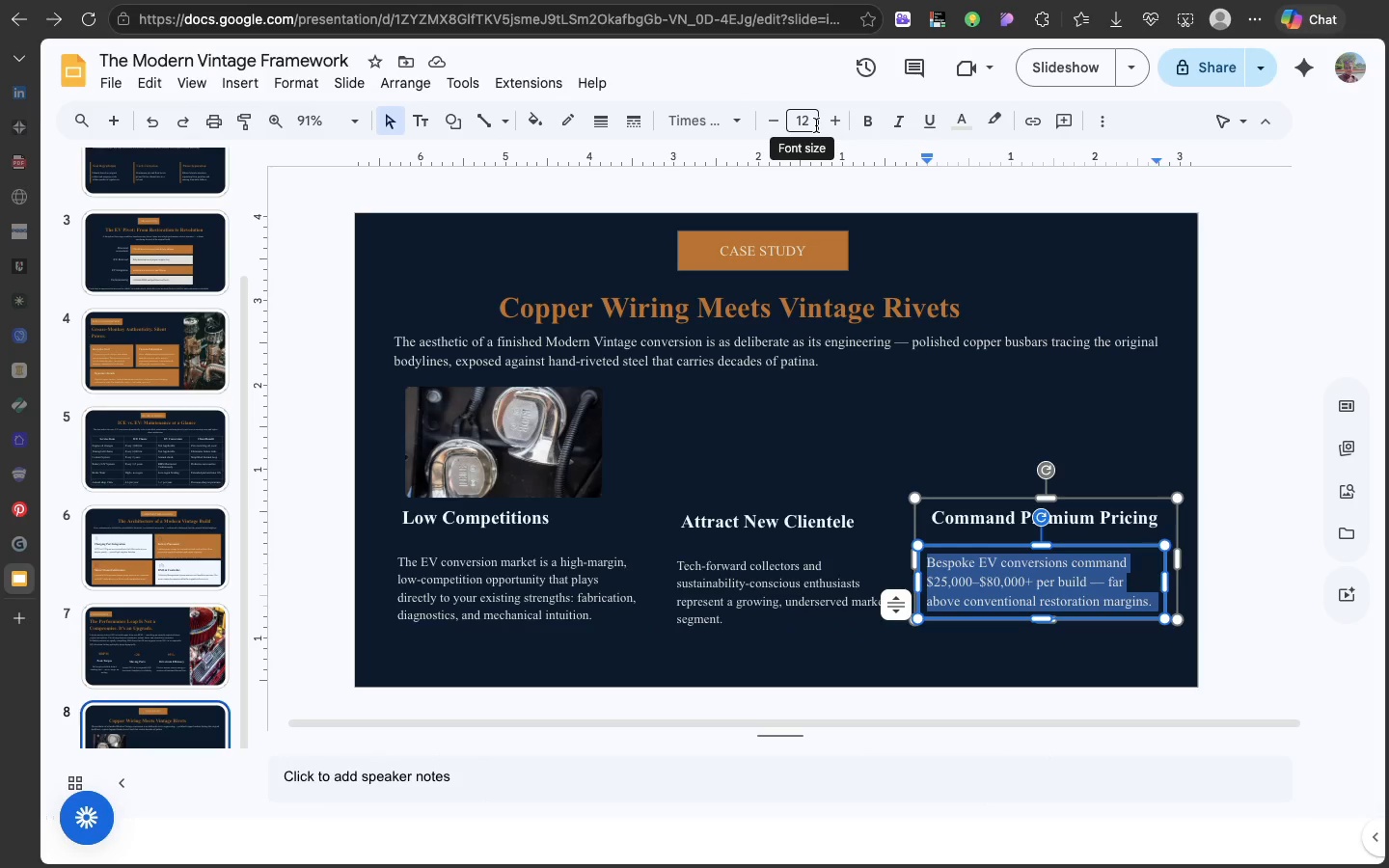 
left_click([816, 125])
 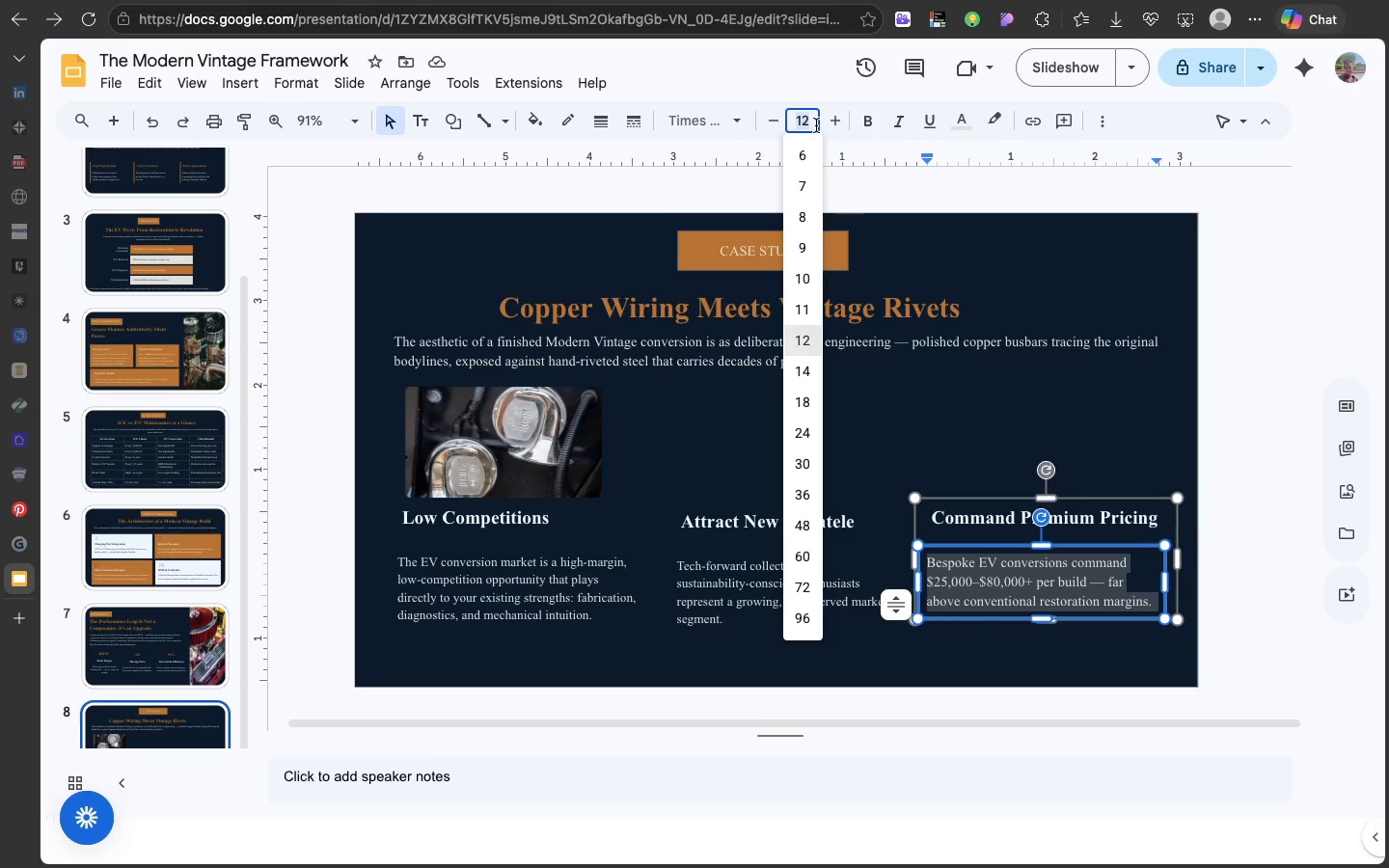 
type(11)
 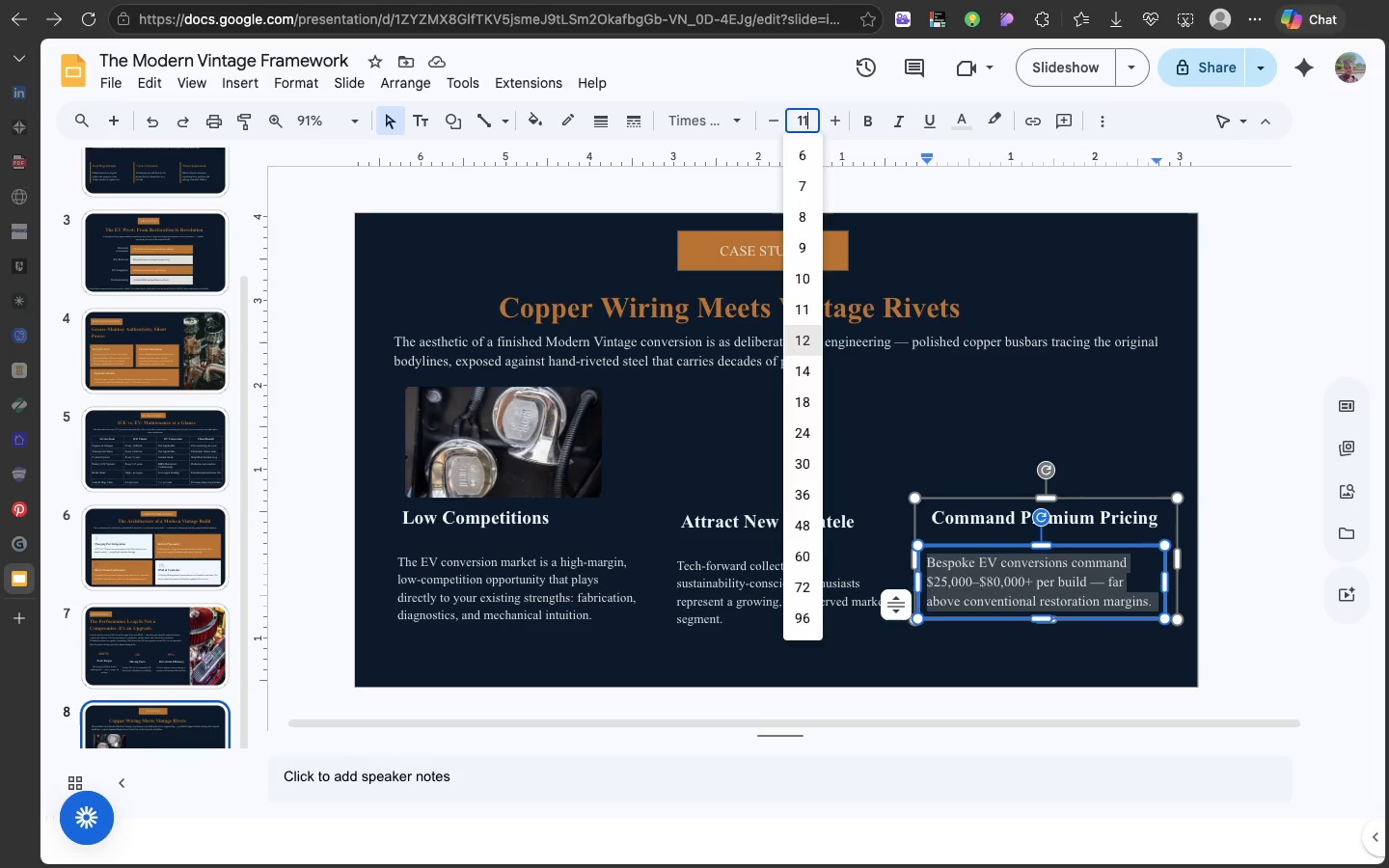 
key(Enter)
 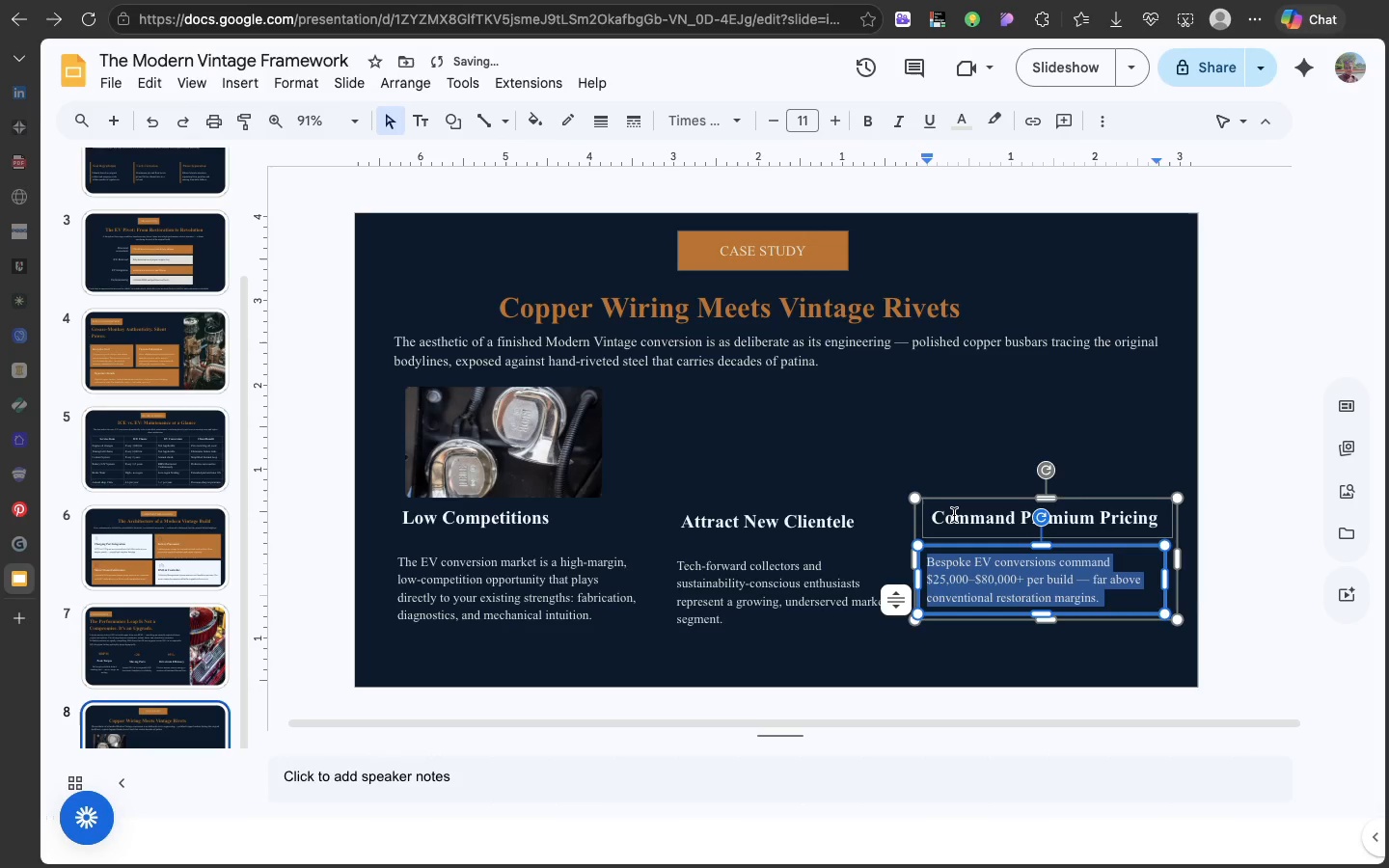 
left_click([954, 515])
 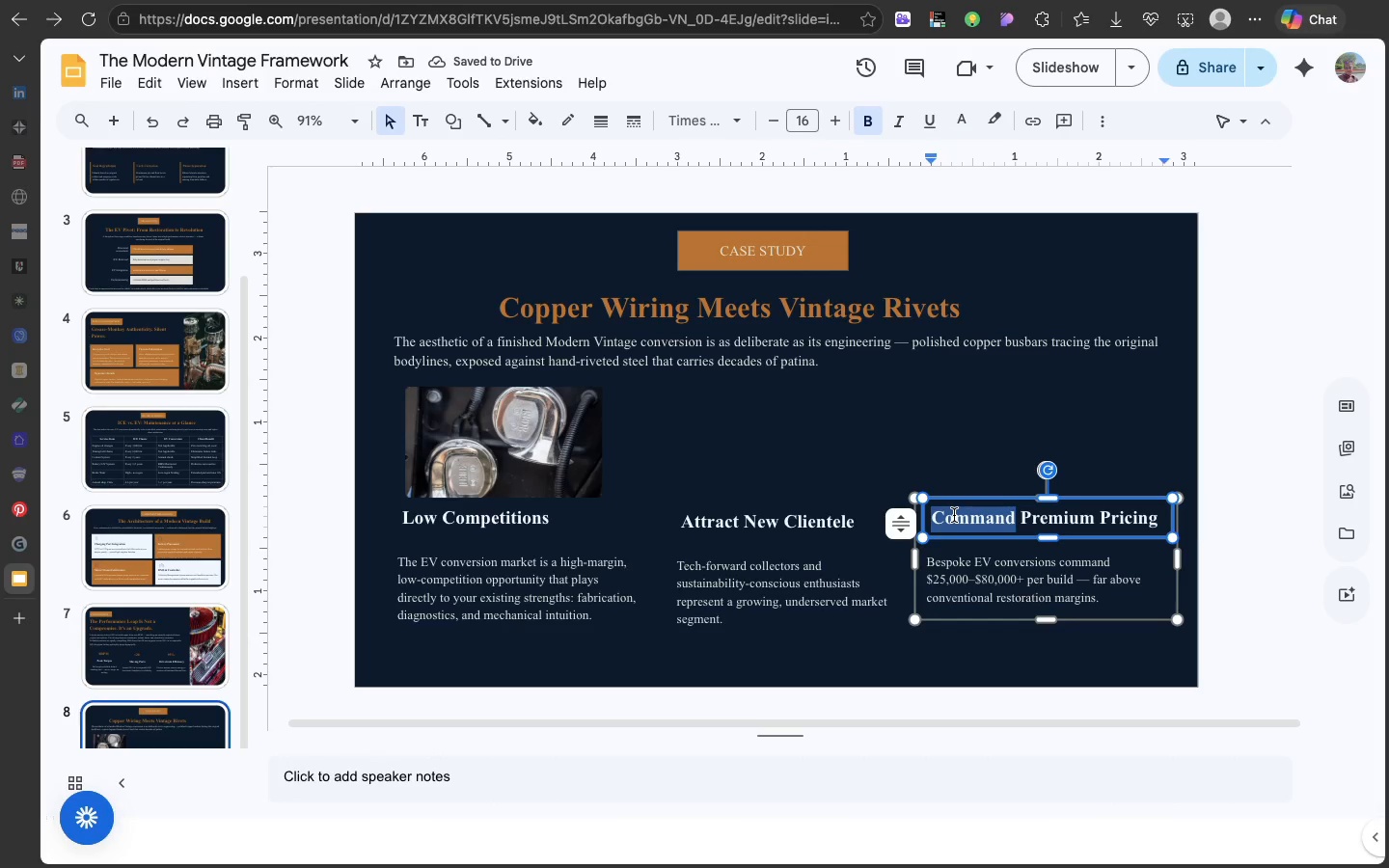 
double_click([954, 515])
 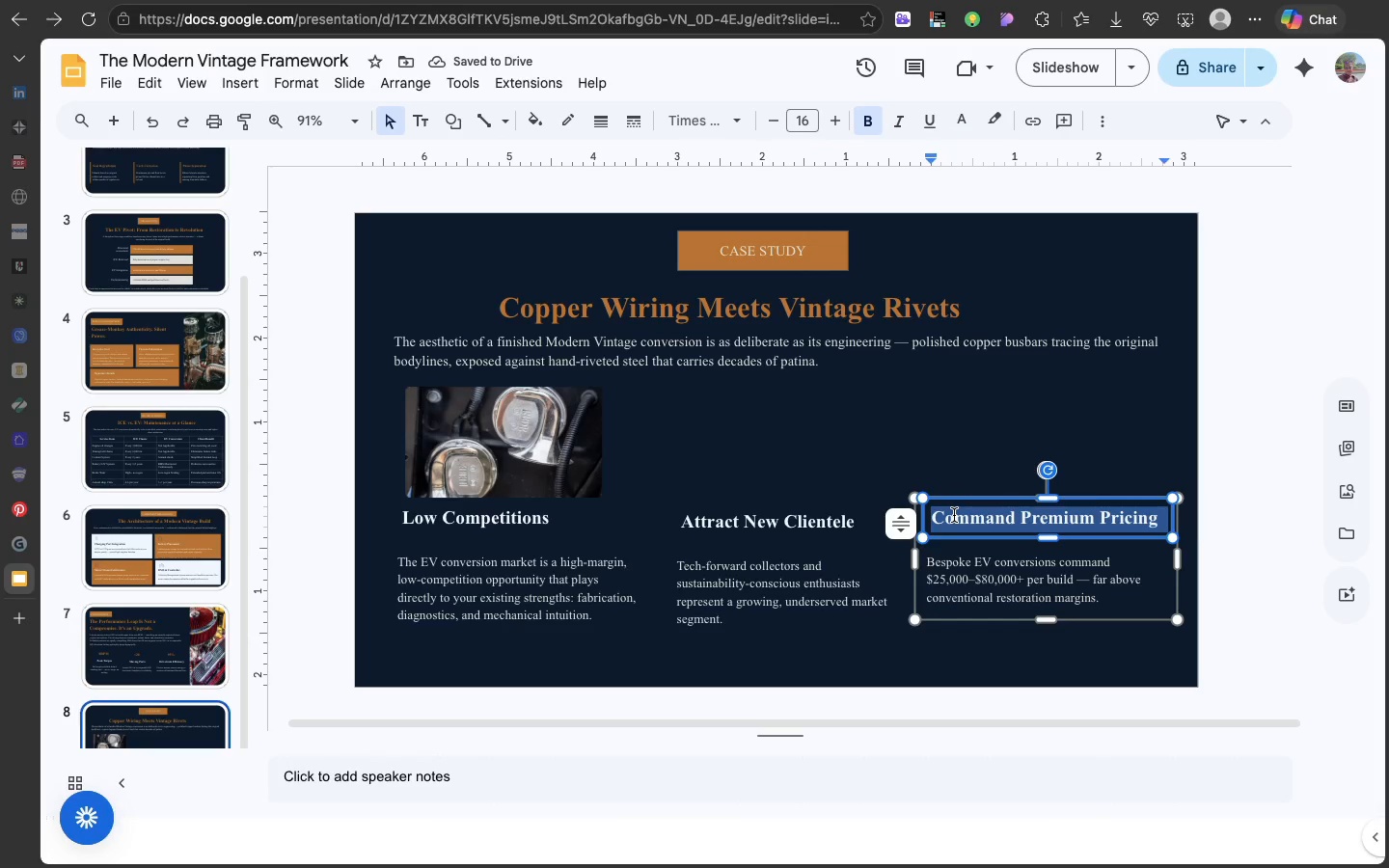 
triple_click([954, 515])
 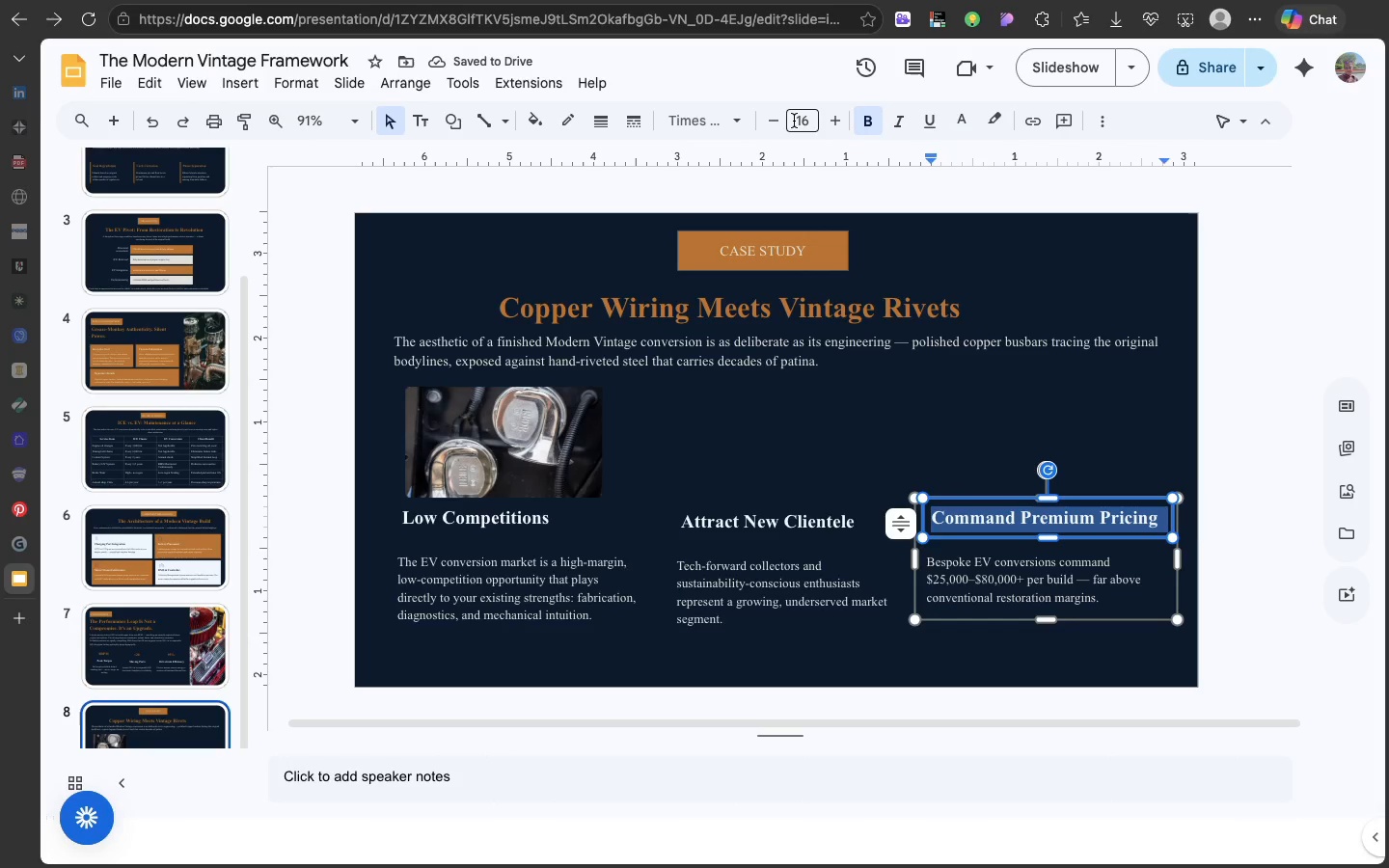 
left_click([794, 121])
 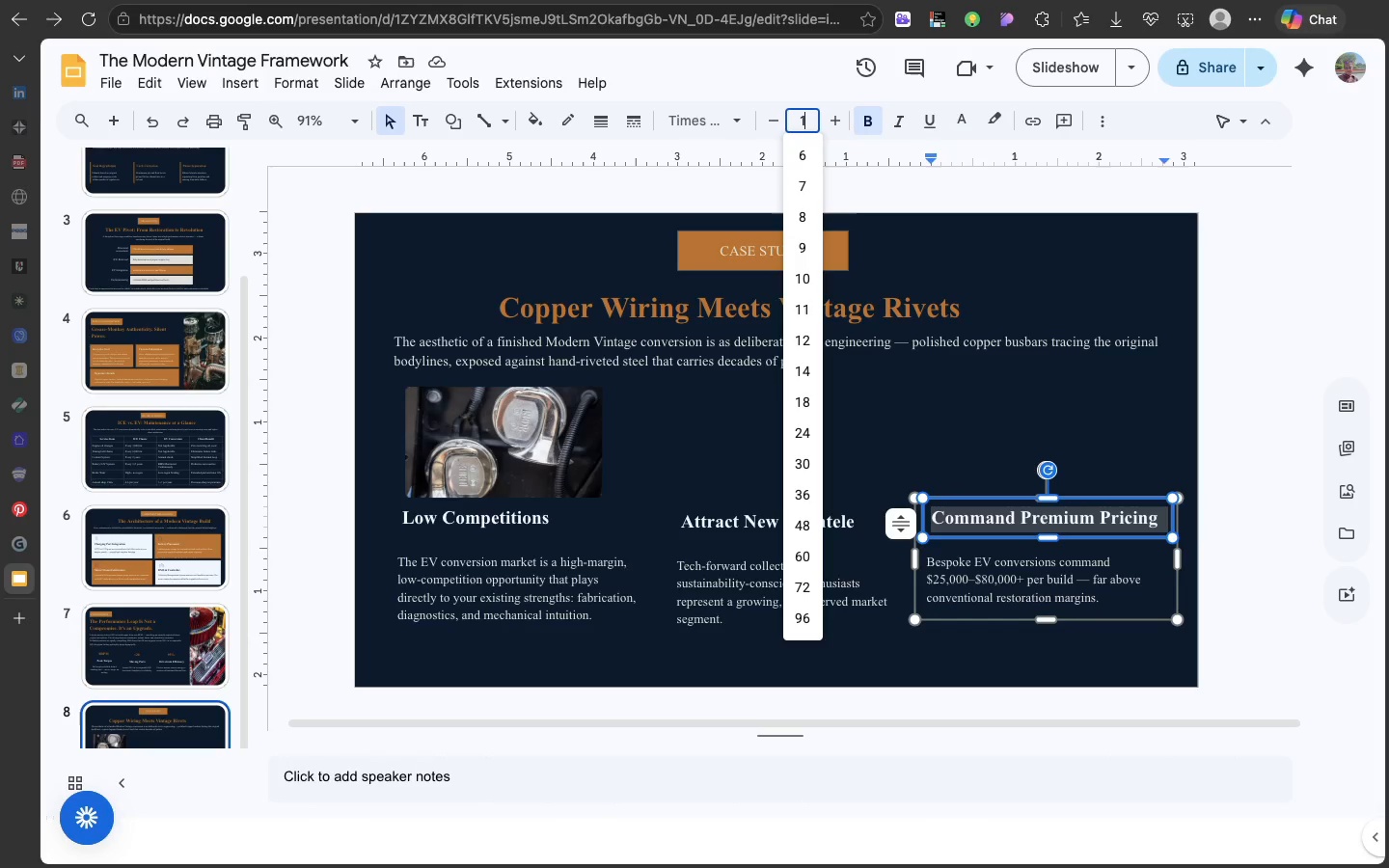 
type(14\)
key(Backspace)
 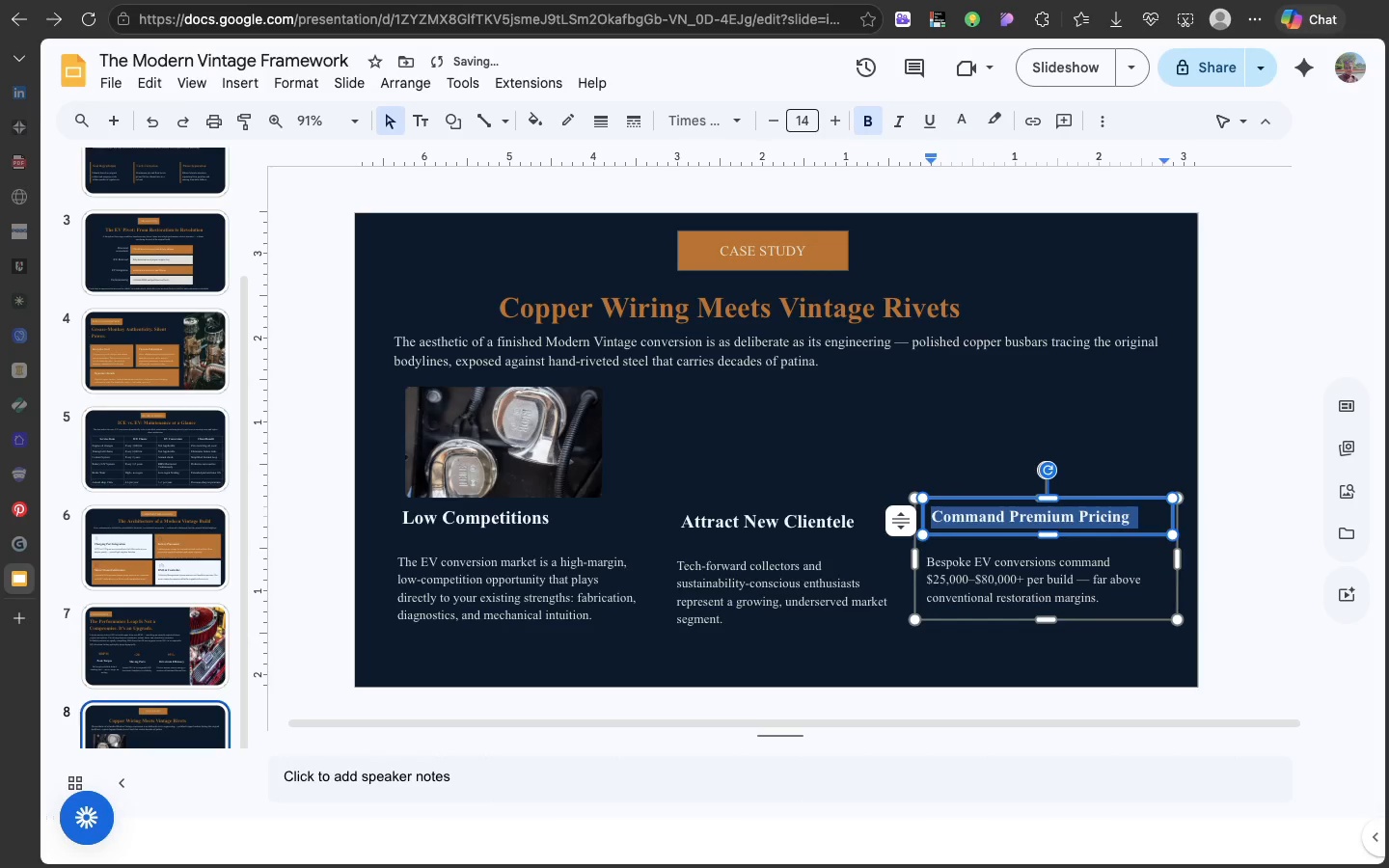 
key(Enter)
 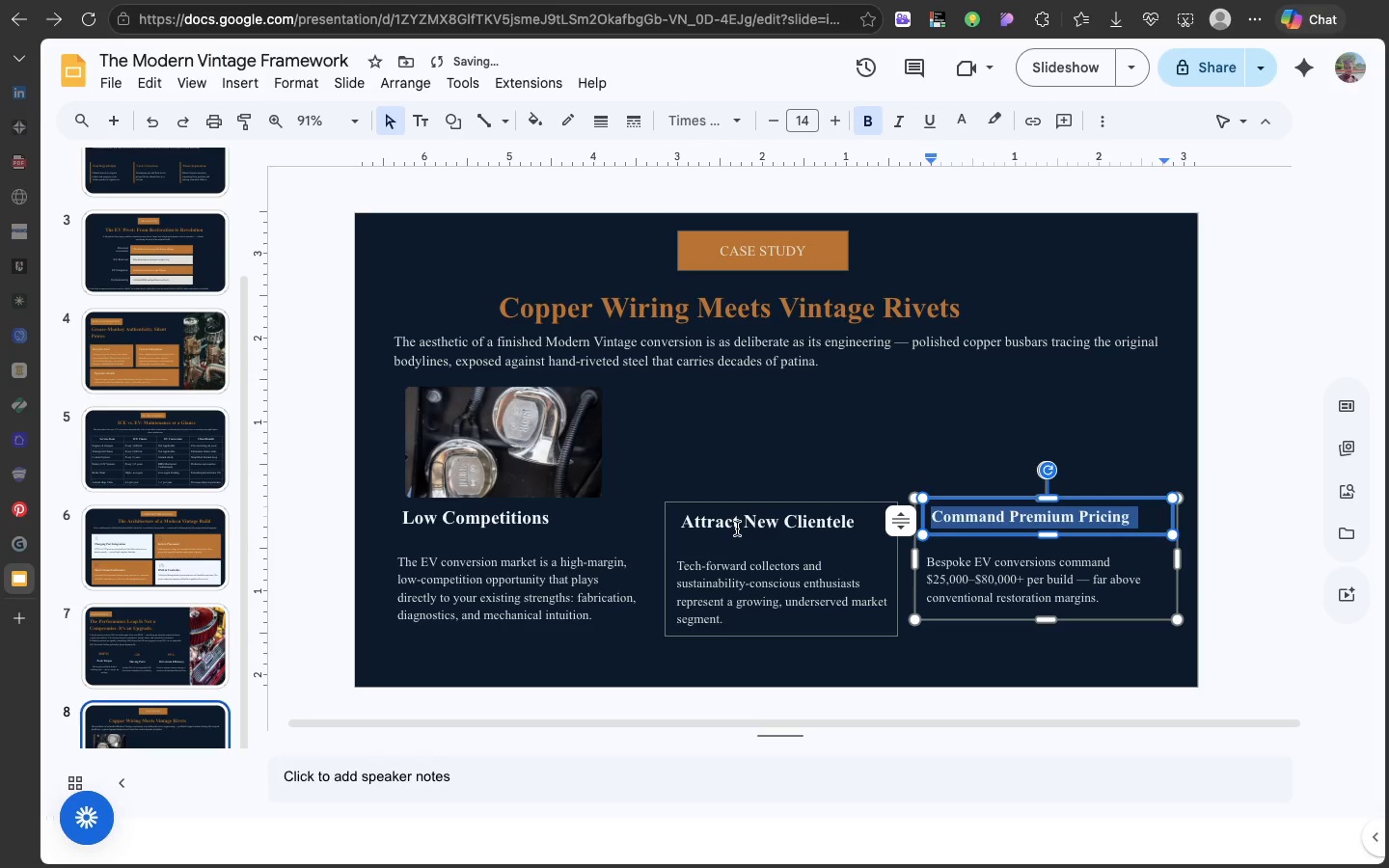 
double_click([737, 529])
 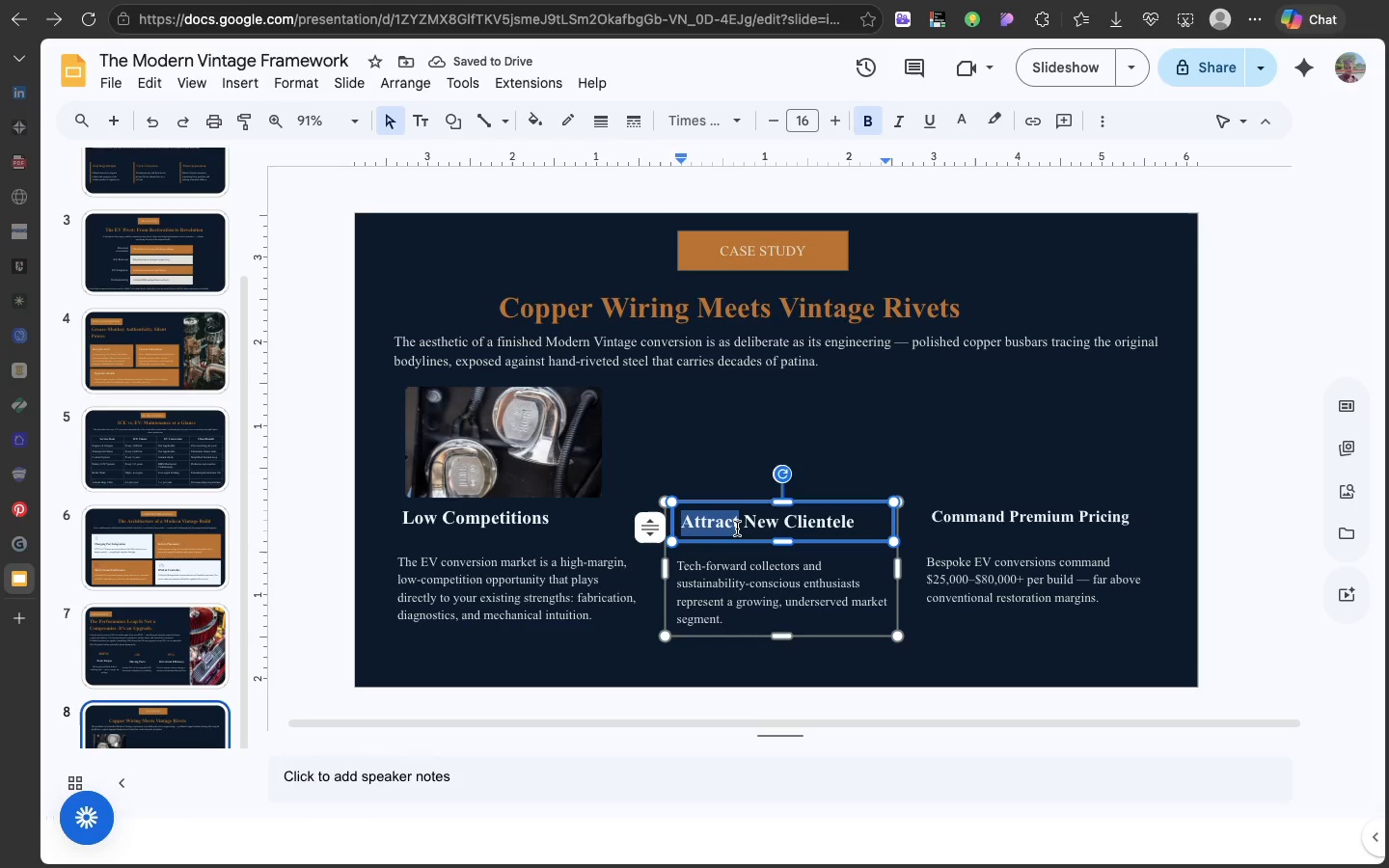 
double_click([737, 529])
 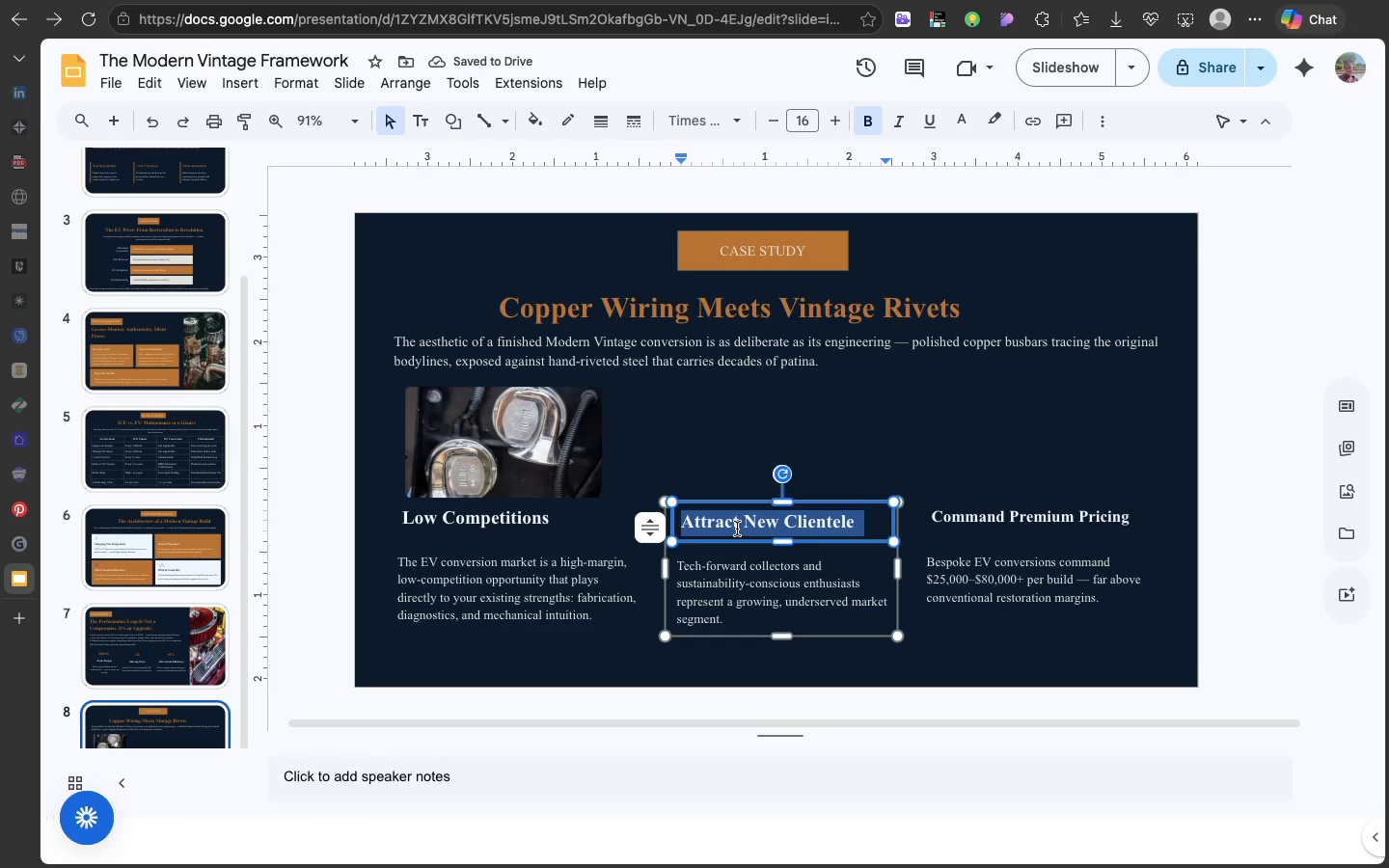 
triple_click([737, 529])
 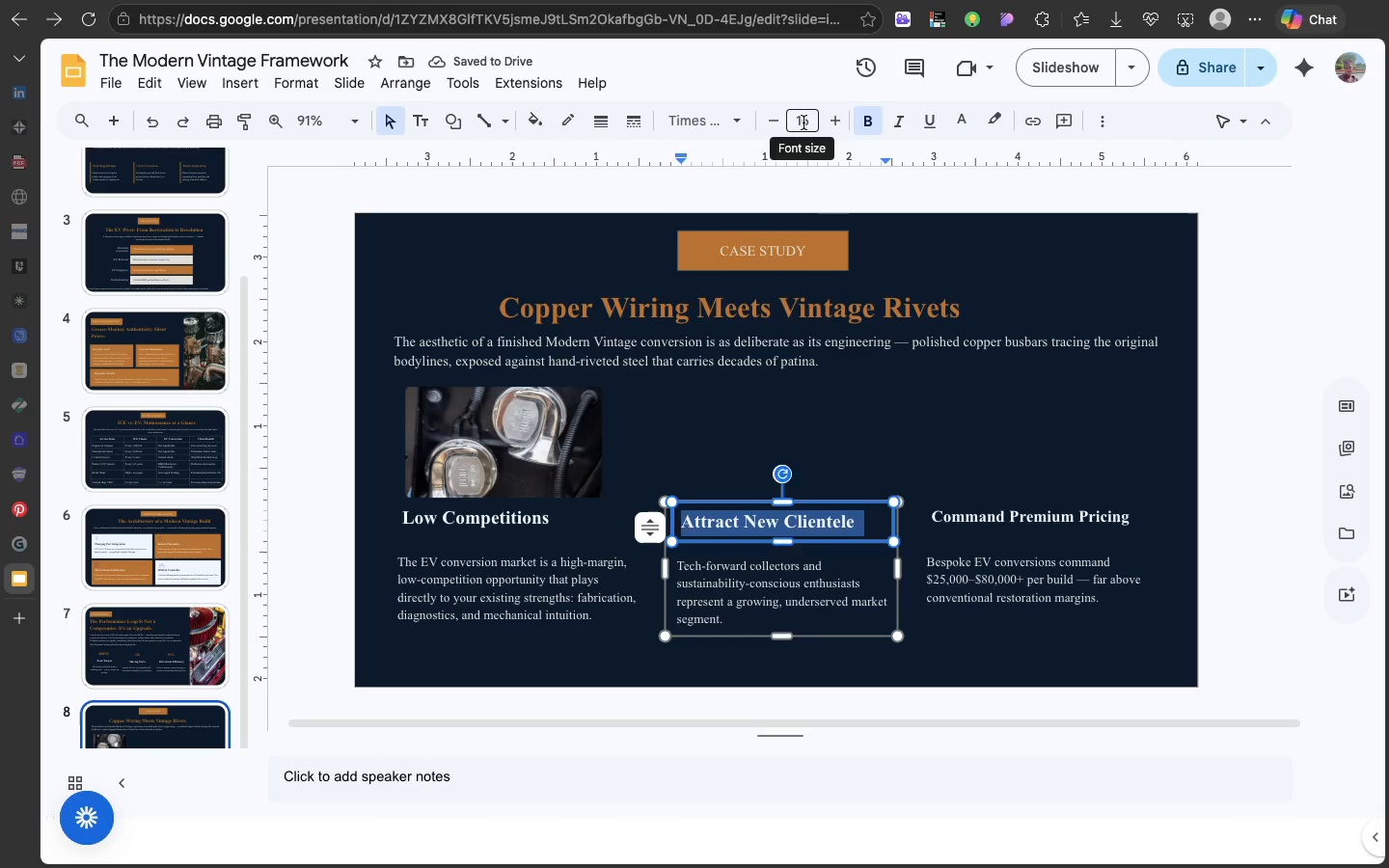 
left_click([803, 122])
 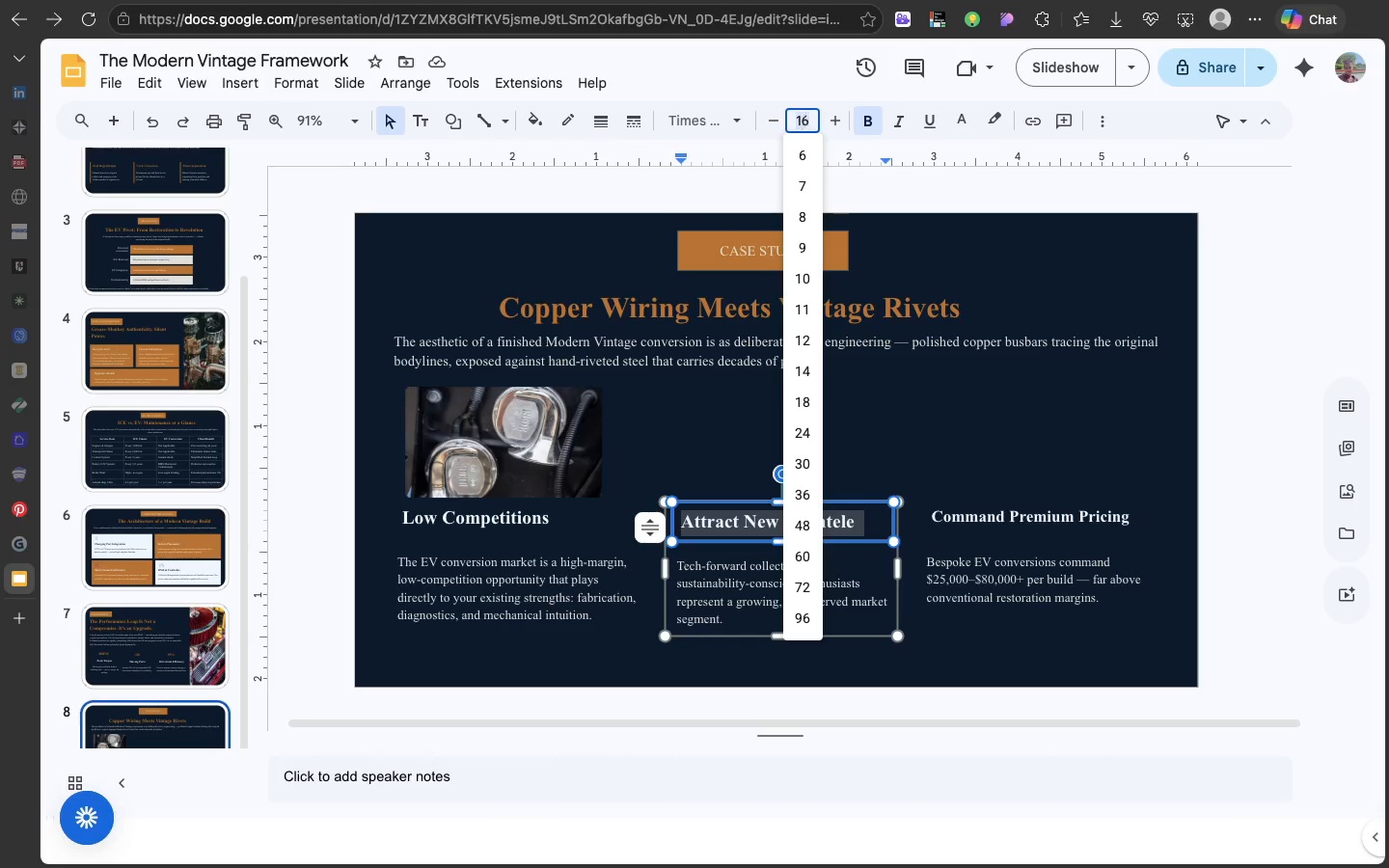 
type(14)
 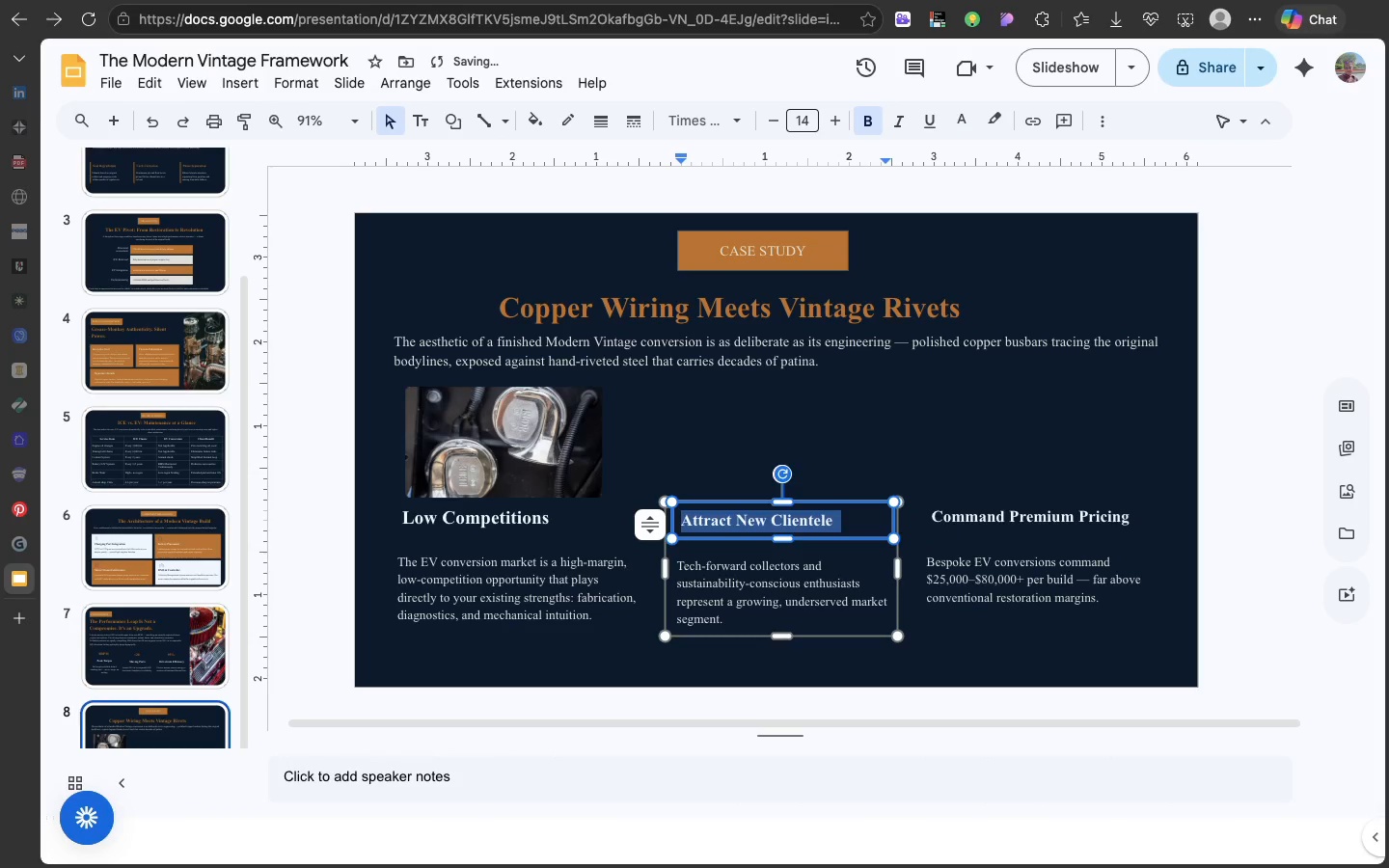 
key(Enter)
 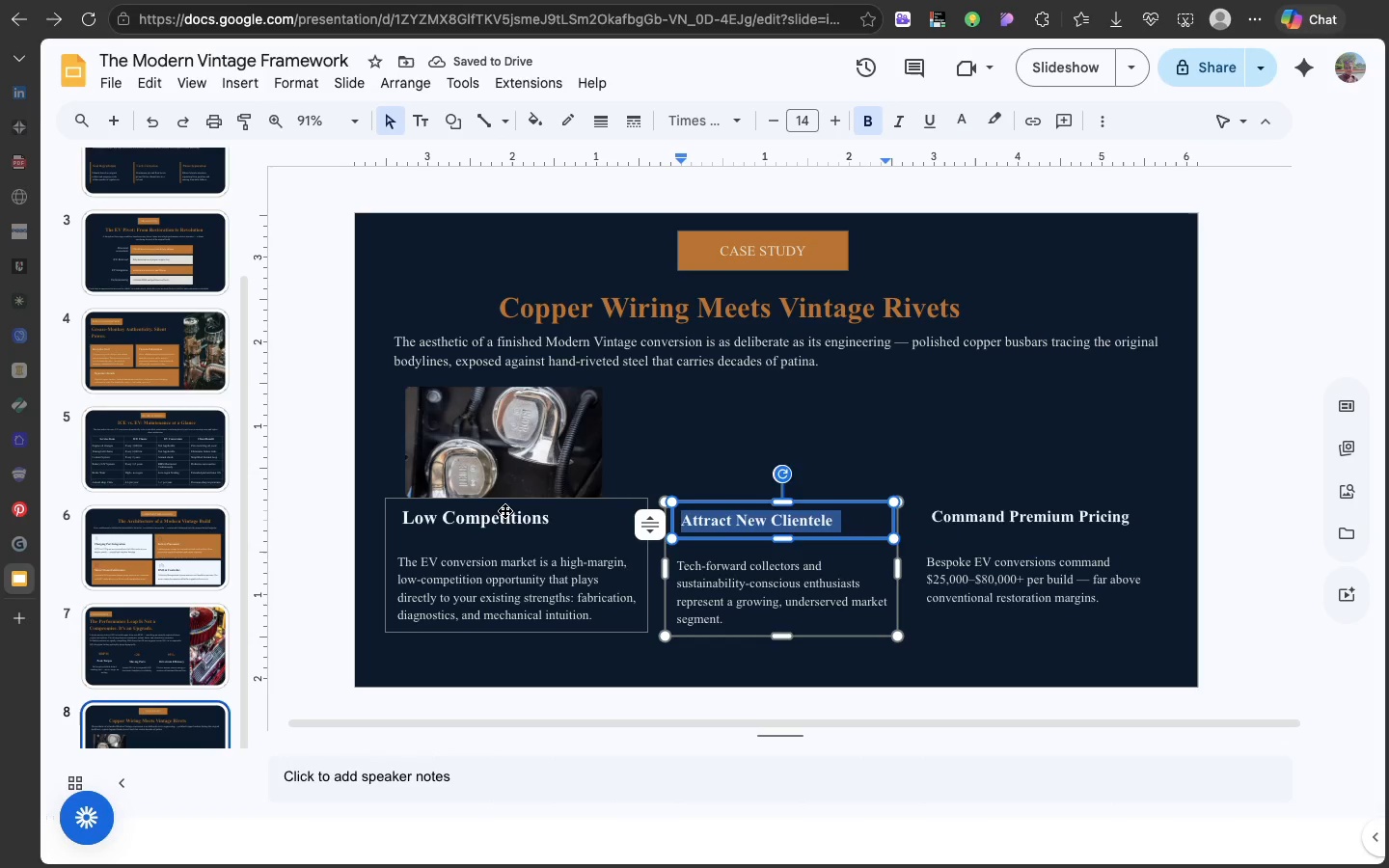 
double_click([502, 520])
 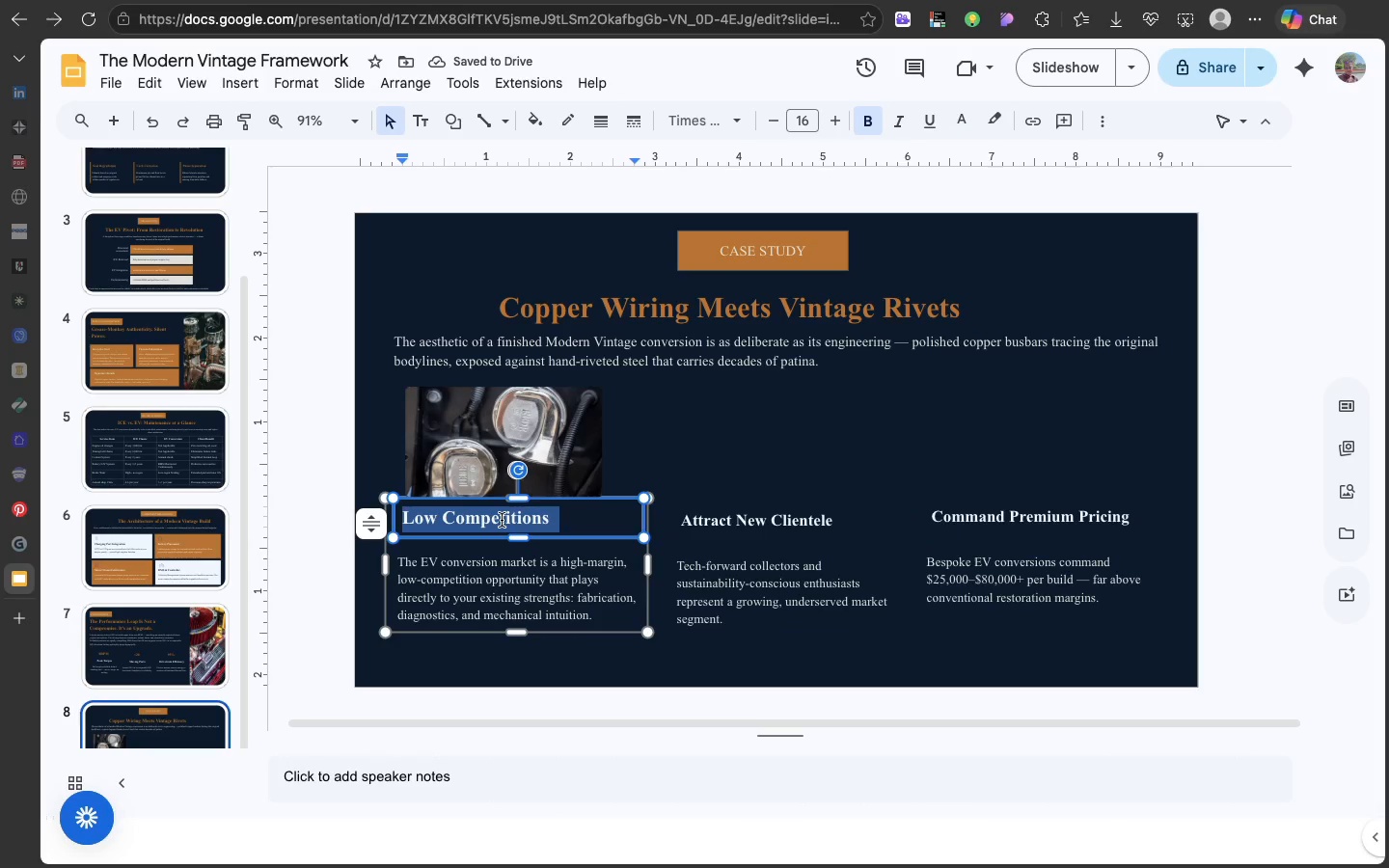 
triple_click([502, 520])
 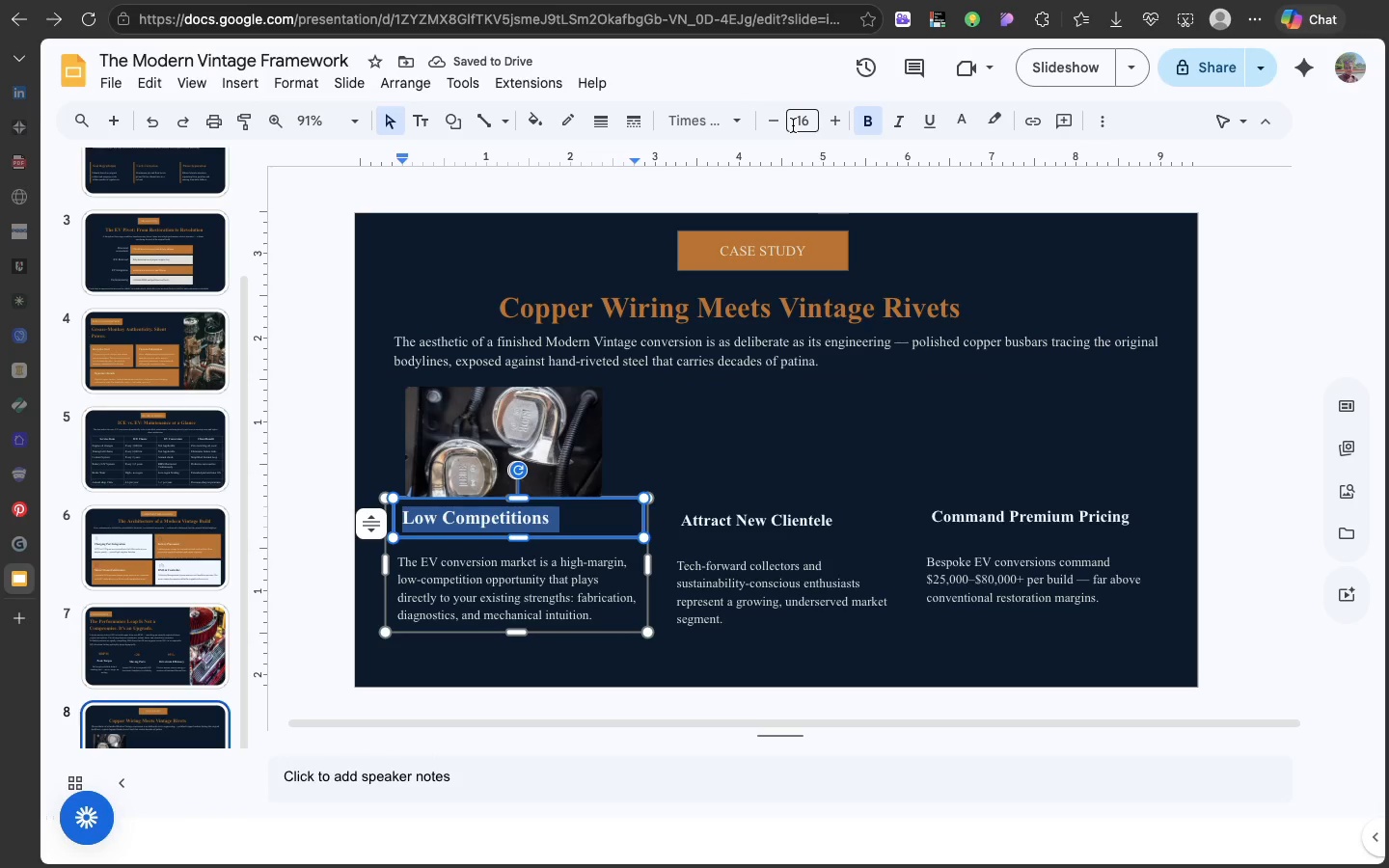 
left_click([793, 125])
 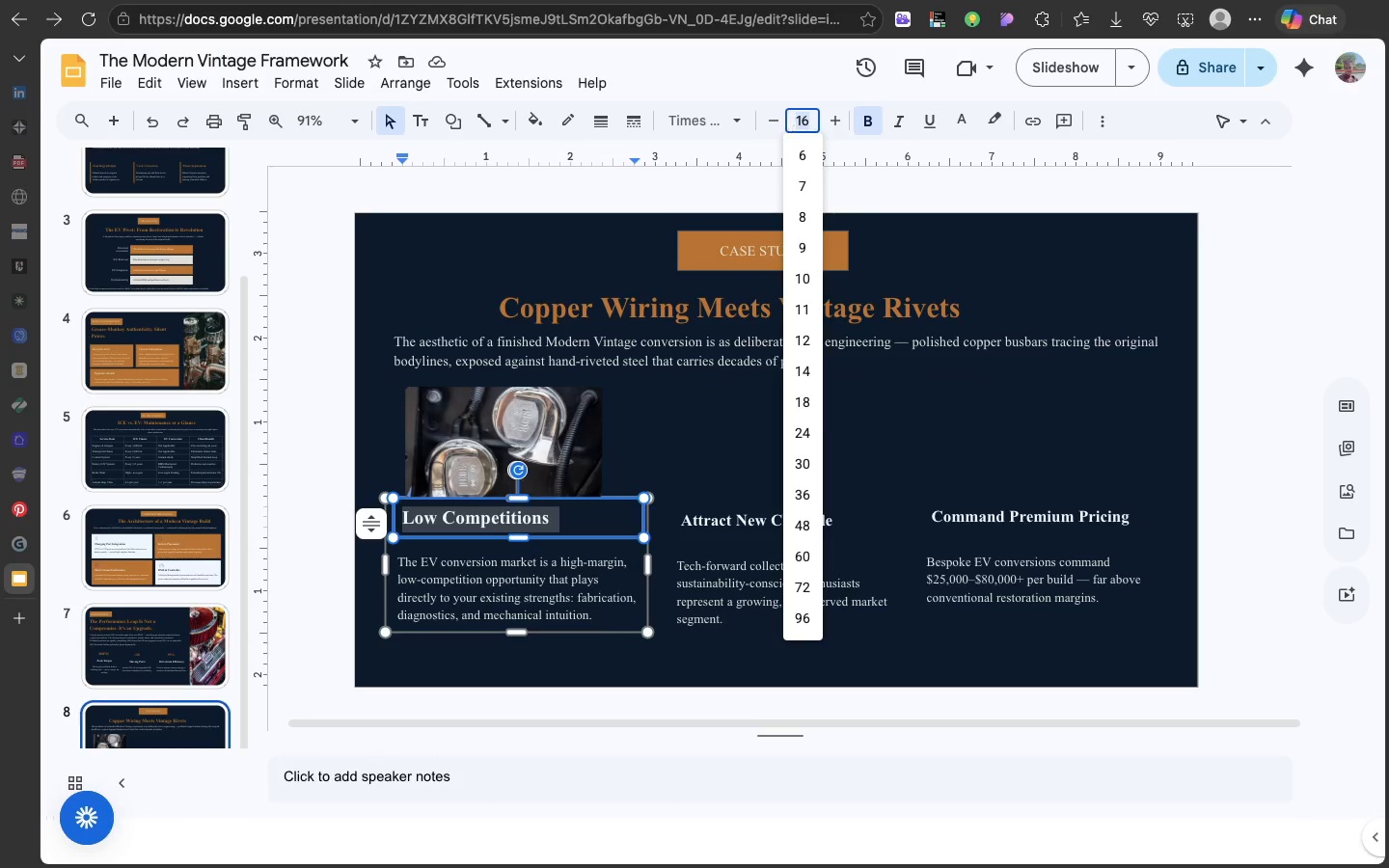 
type(14)
 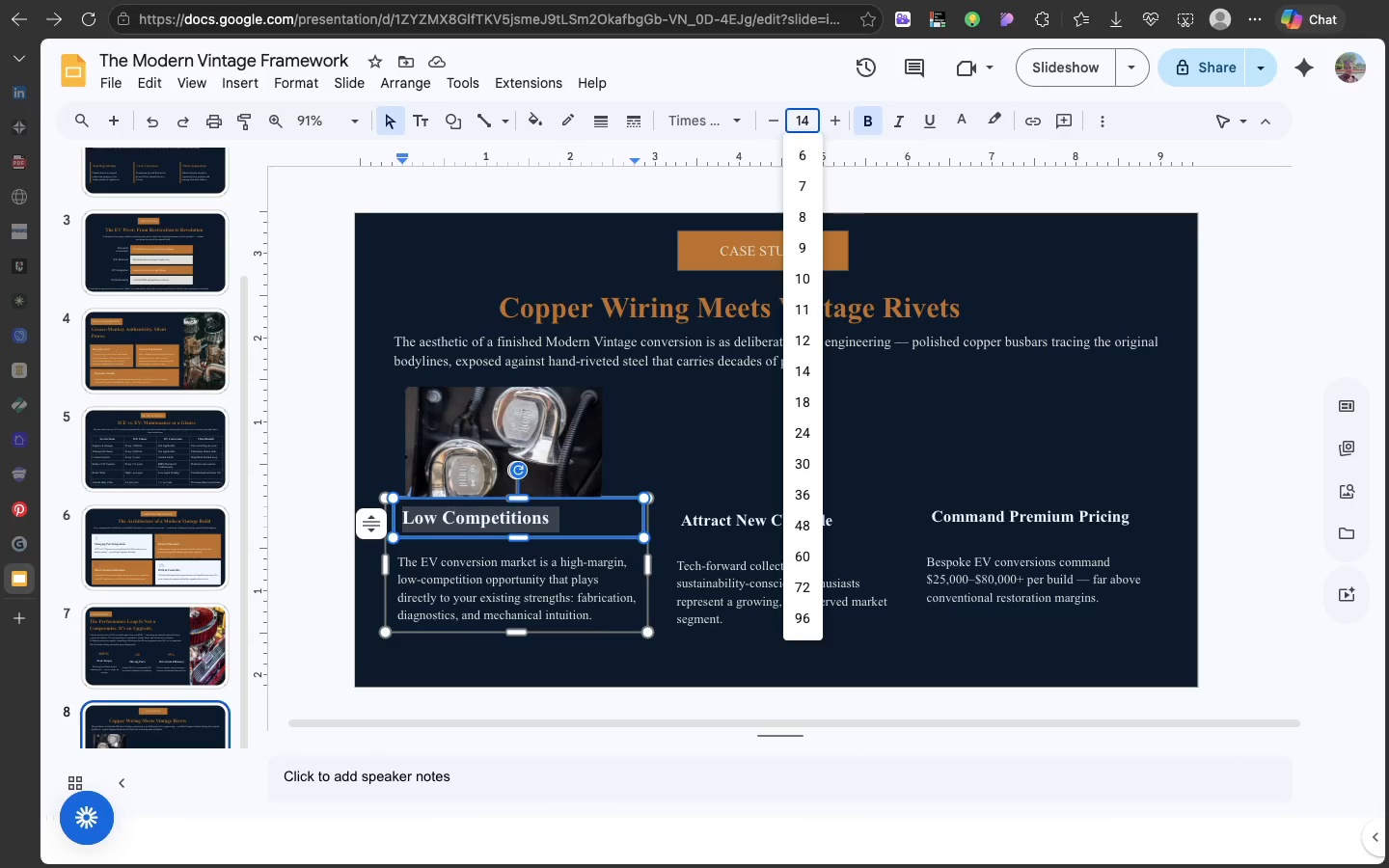 
hold_key(key=Enter, duration=0.3)
 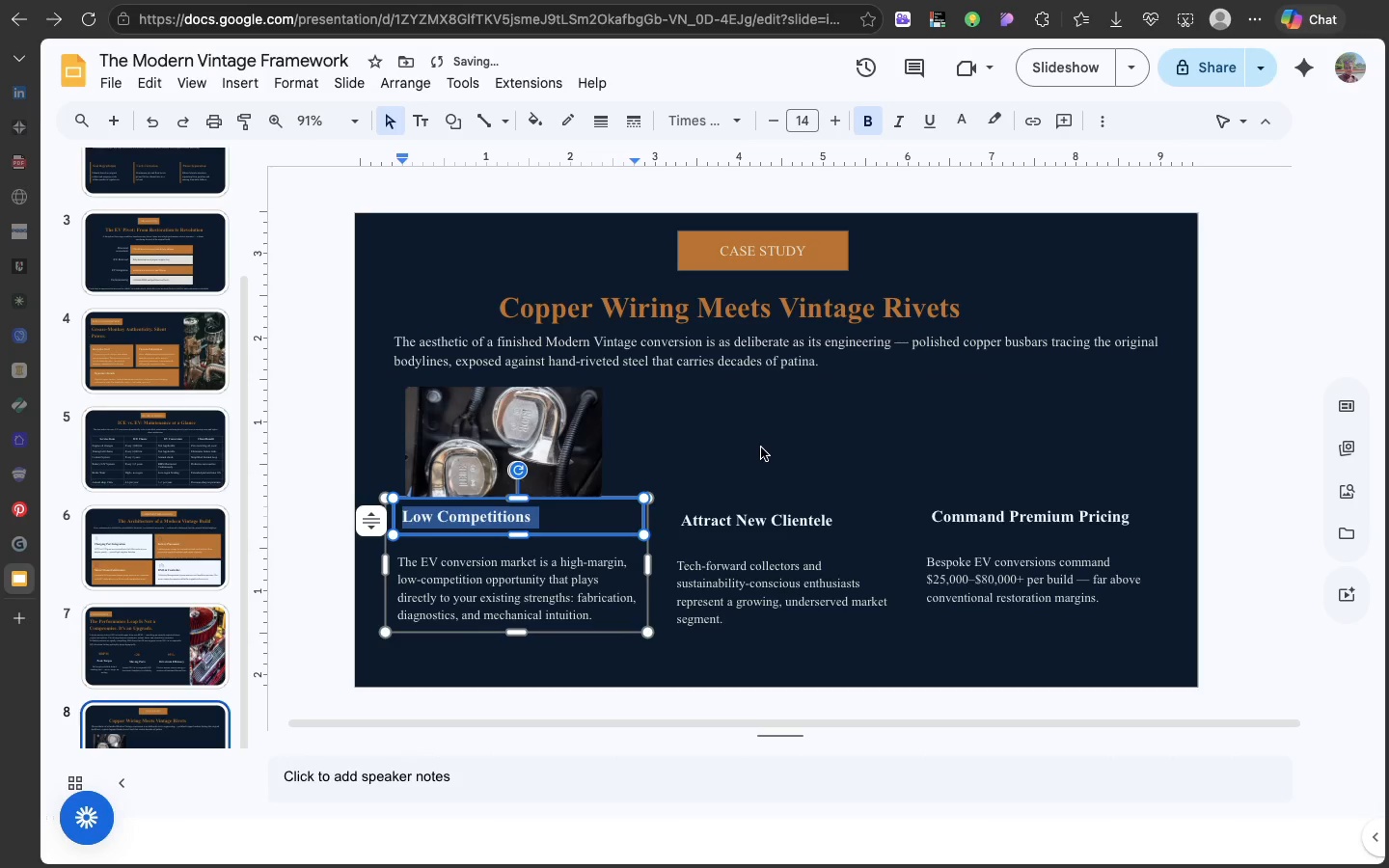 
left_click([761, 448])
 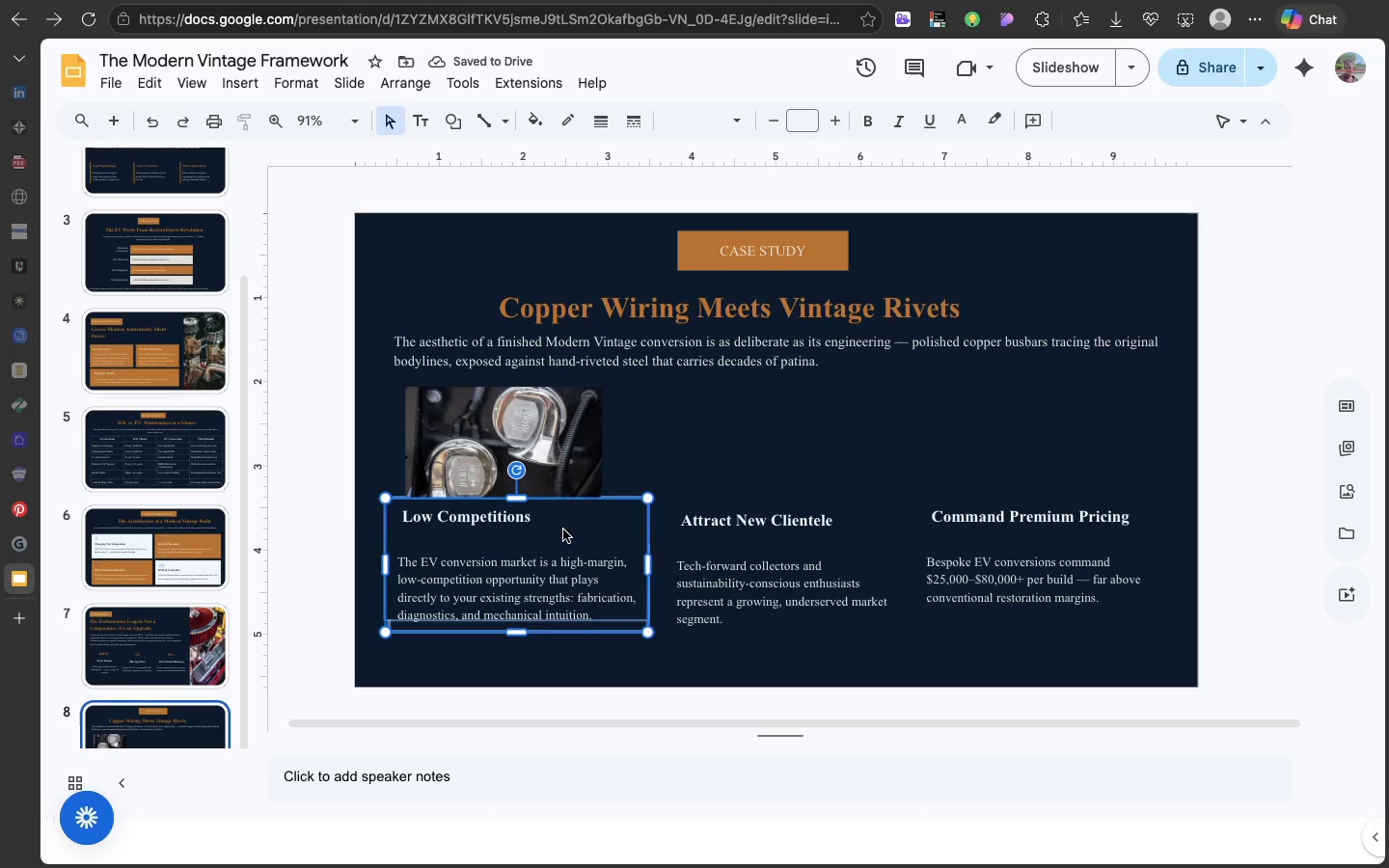 
left_click([563, 529])
 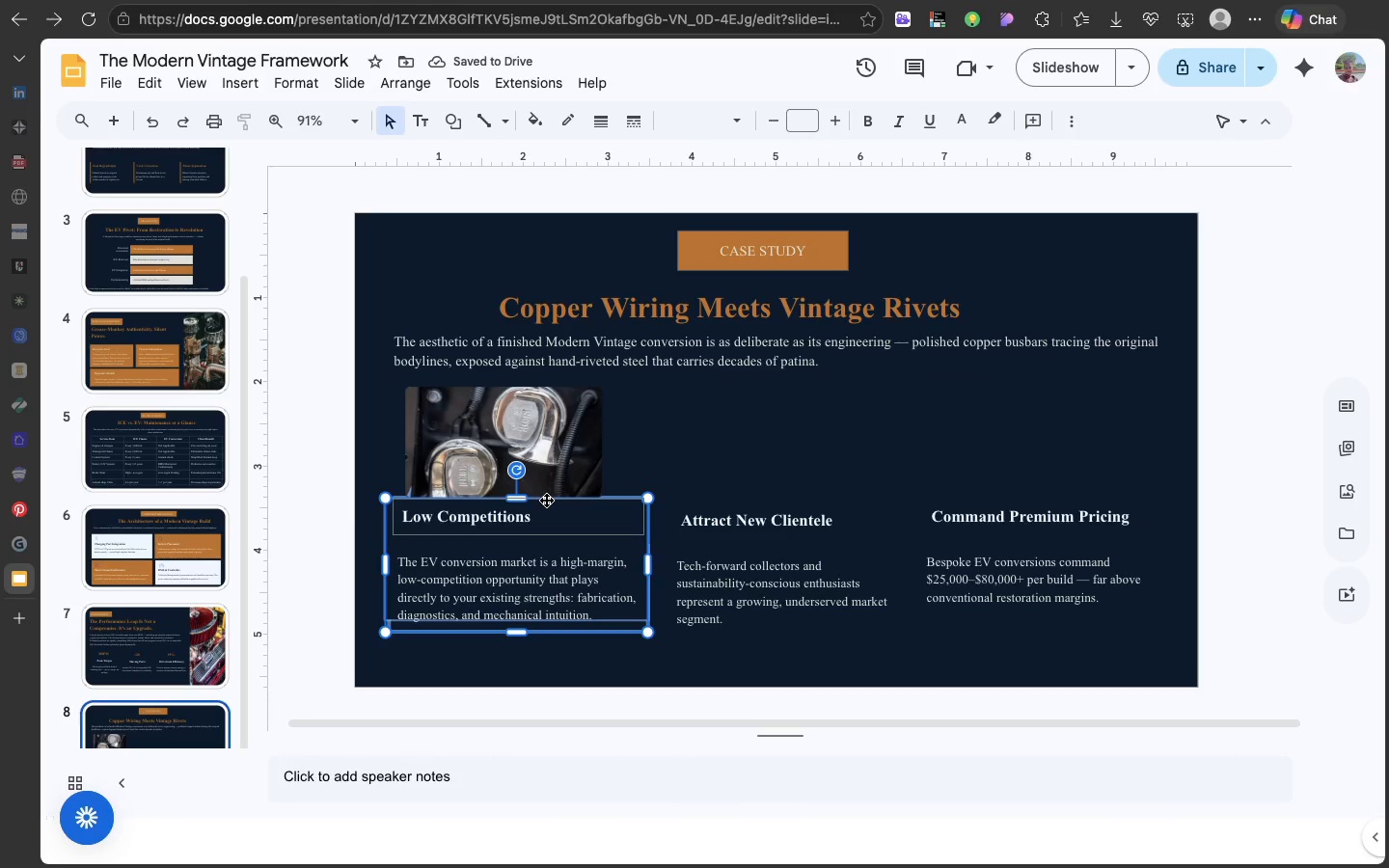 
left_click_drag(start_coordinate=[546, 500], to_coordinate=[546, 515])
 